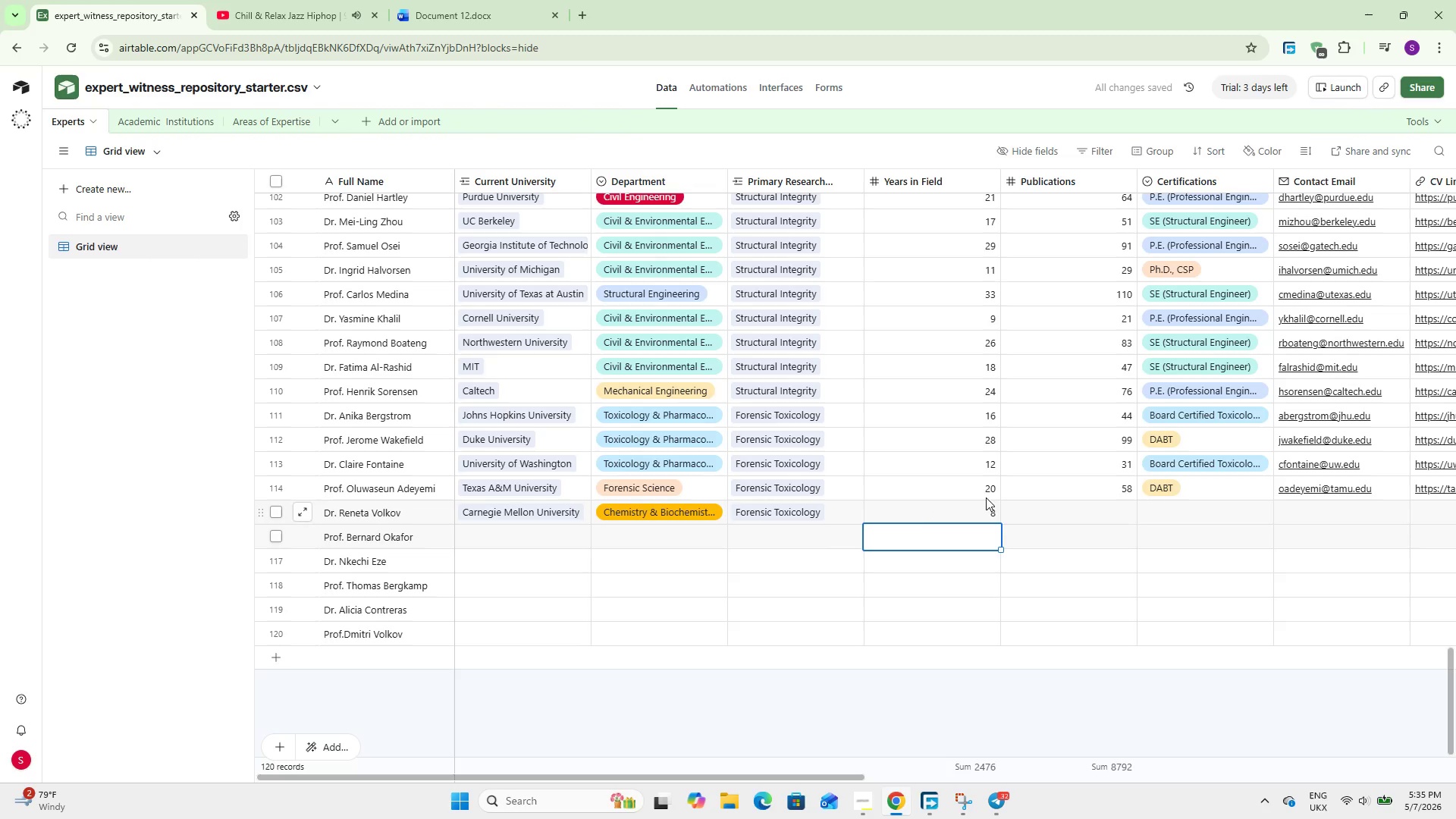 
left_click([1116, 507])
 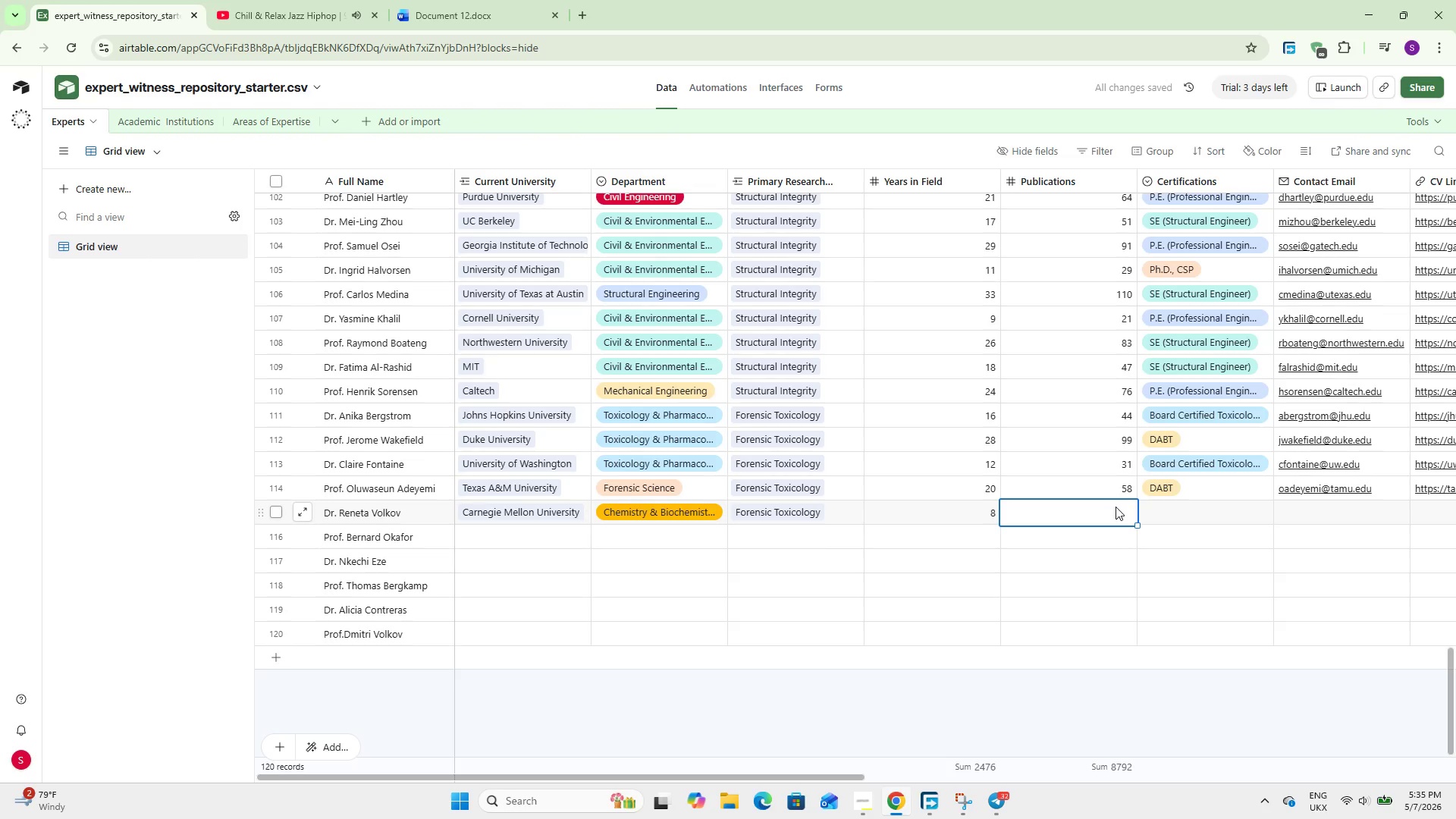 
type(17)
key(Tab)
type(P)
 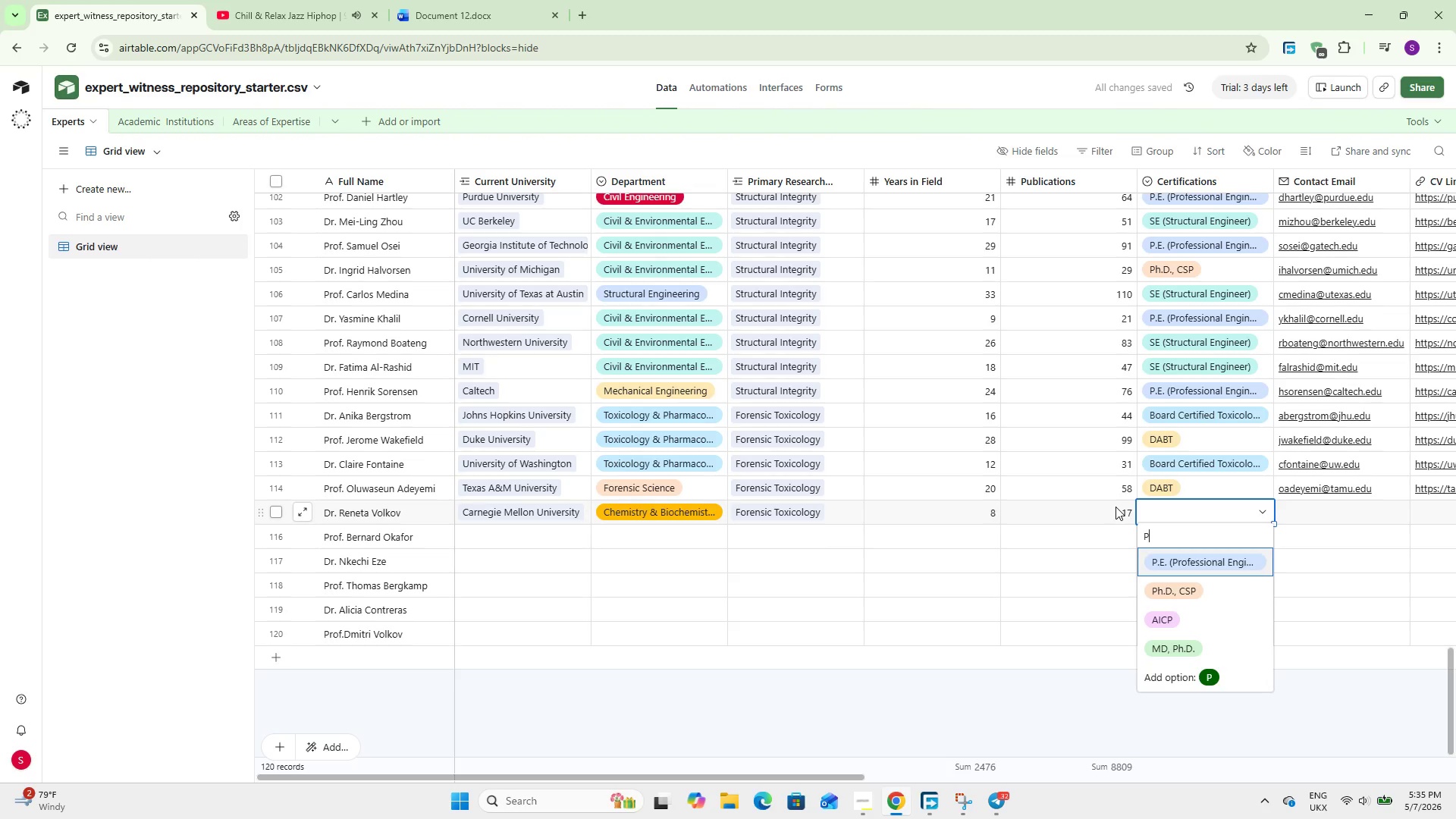 
left_click([1199, 580])
 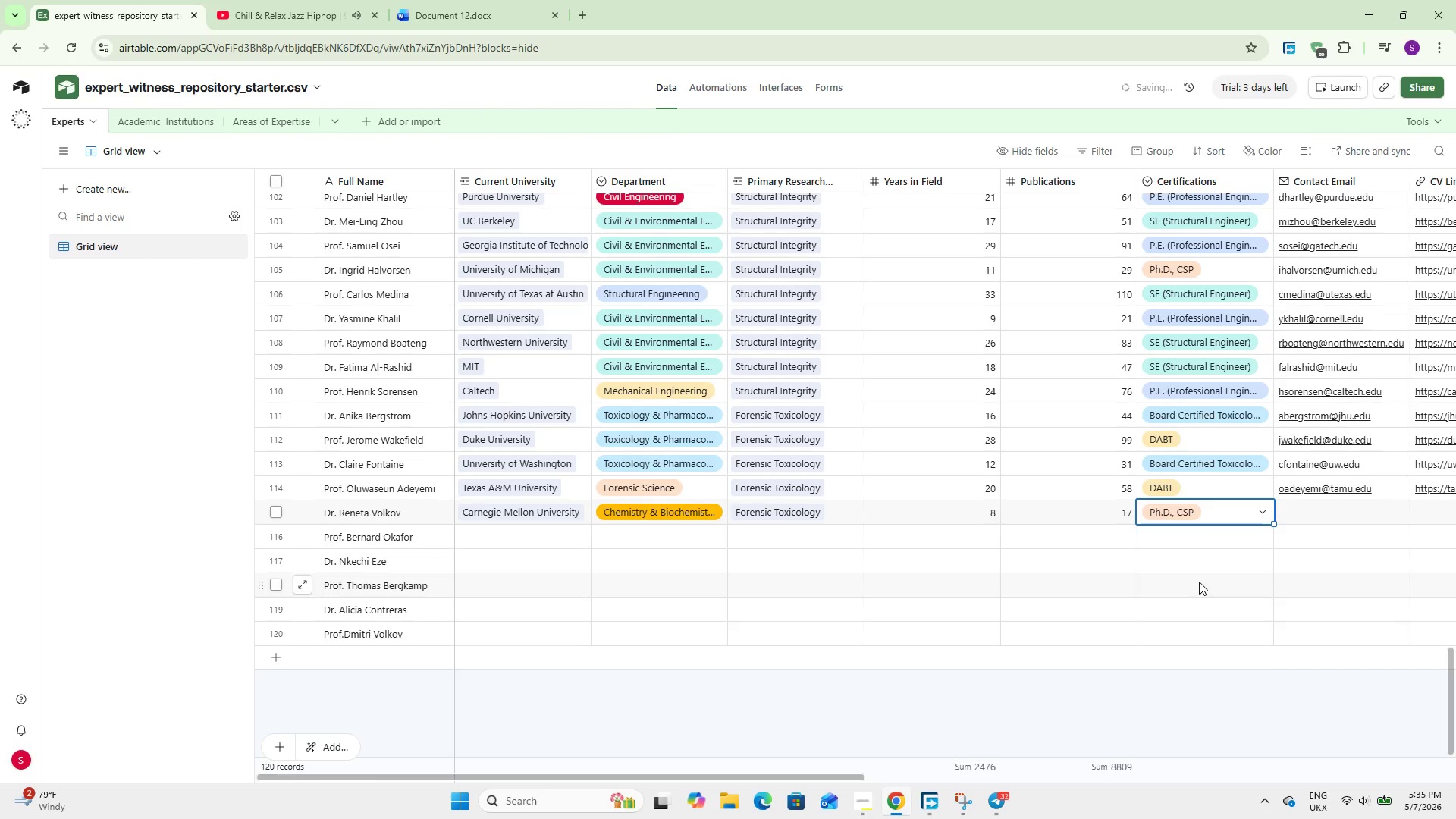 
key(Tab)
type(rvolkov~cmu.edu)
key(Tab)
type(https://cmu.edu/bio/volkov-cv)
 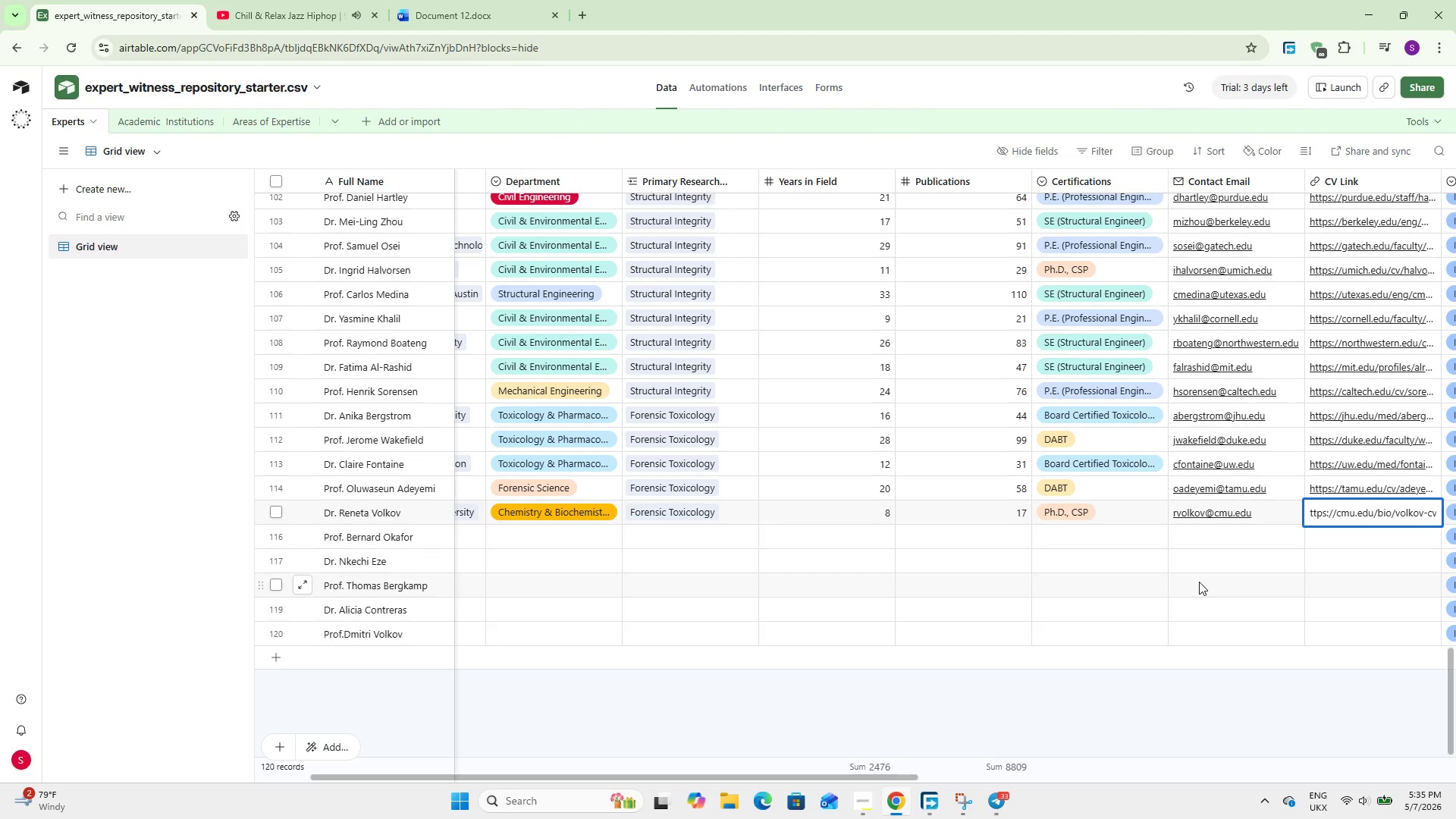 
hold_key(key=ShiftLeft, duration=1.47)
scroll: coordinate [648, 648], scroll_direction: up, amount: 6.0
 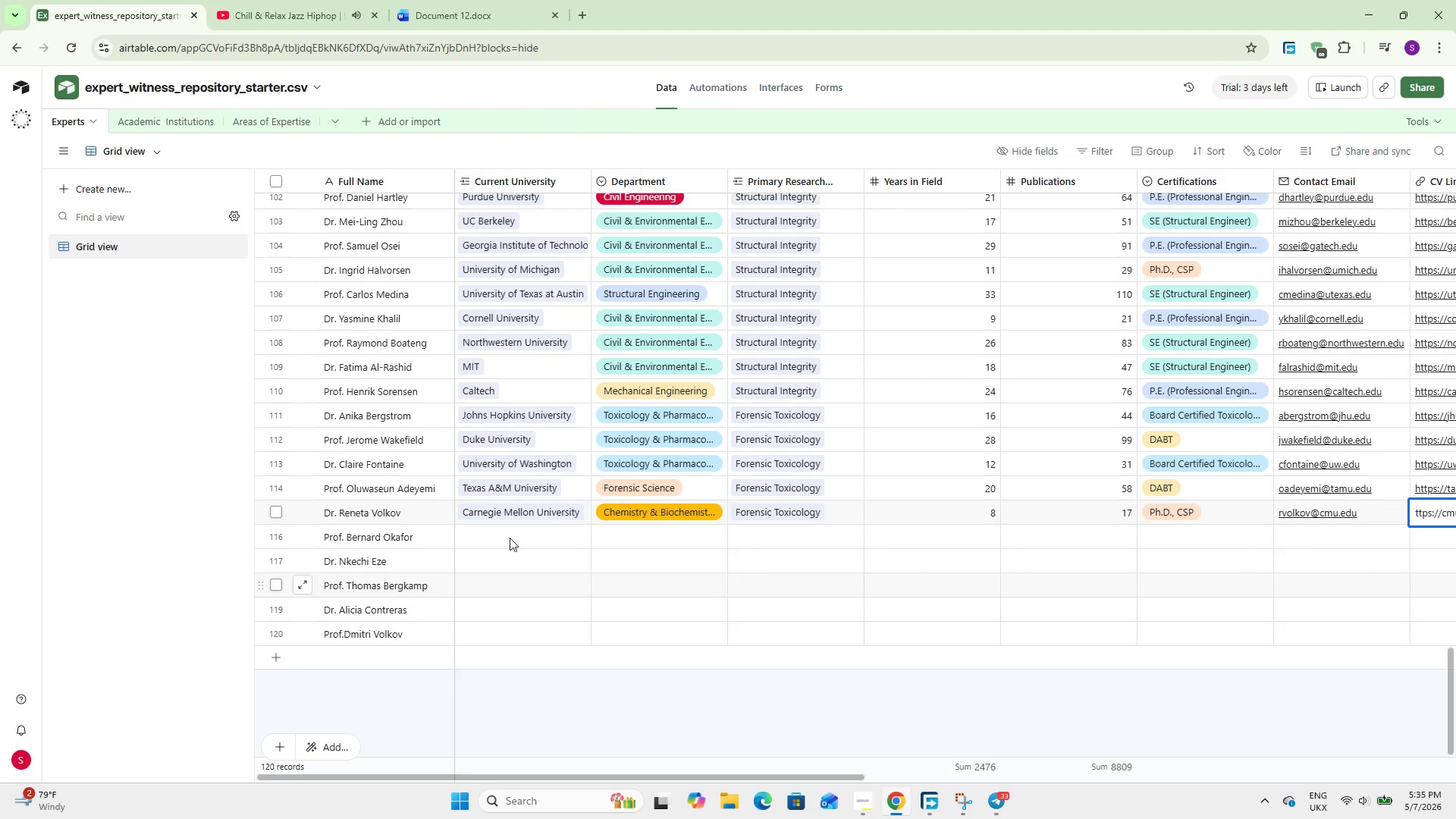 
left_click([510, 538])
 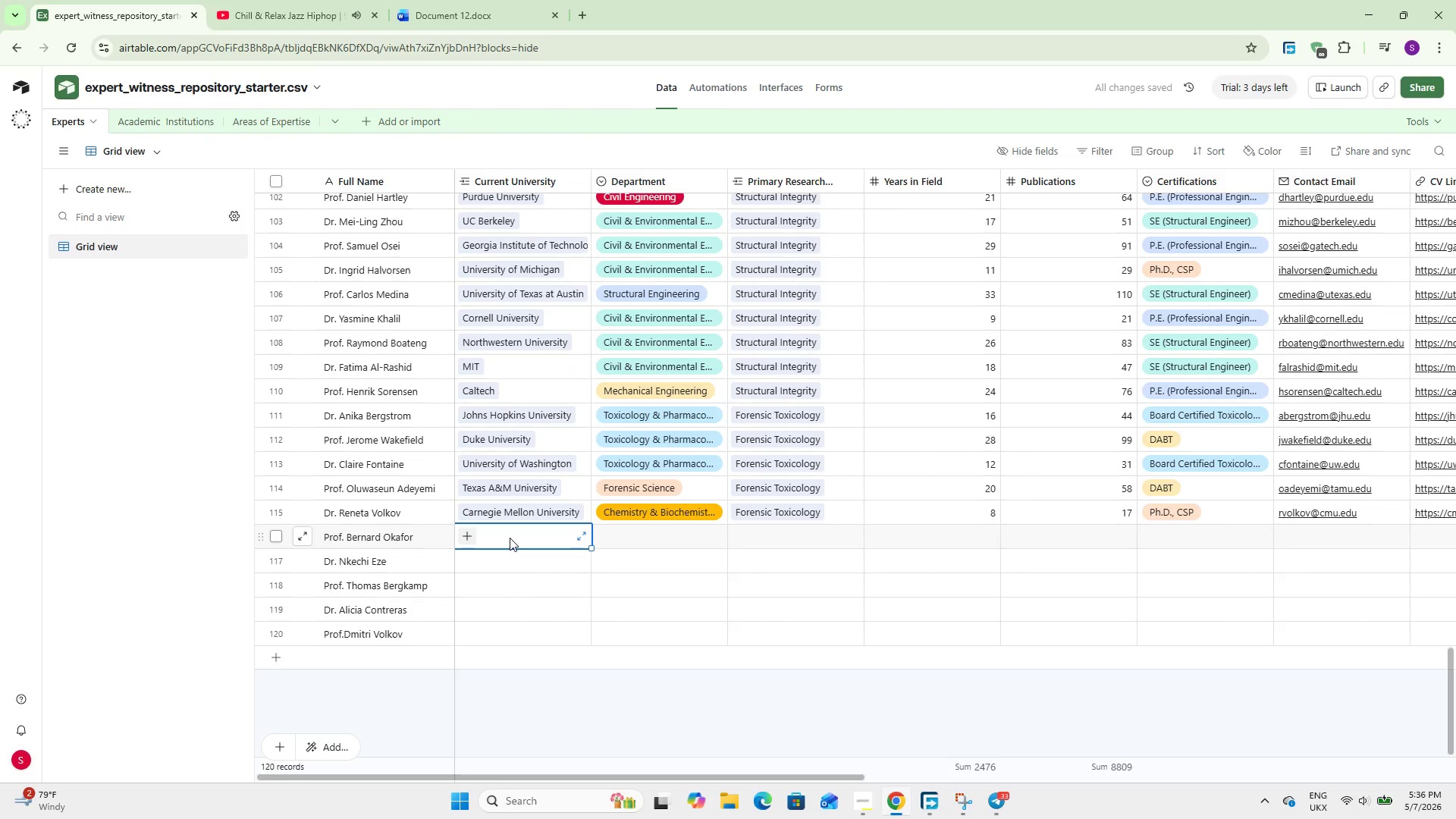 
type(jh)
key(Backspace)
 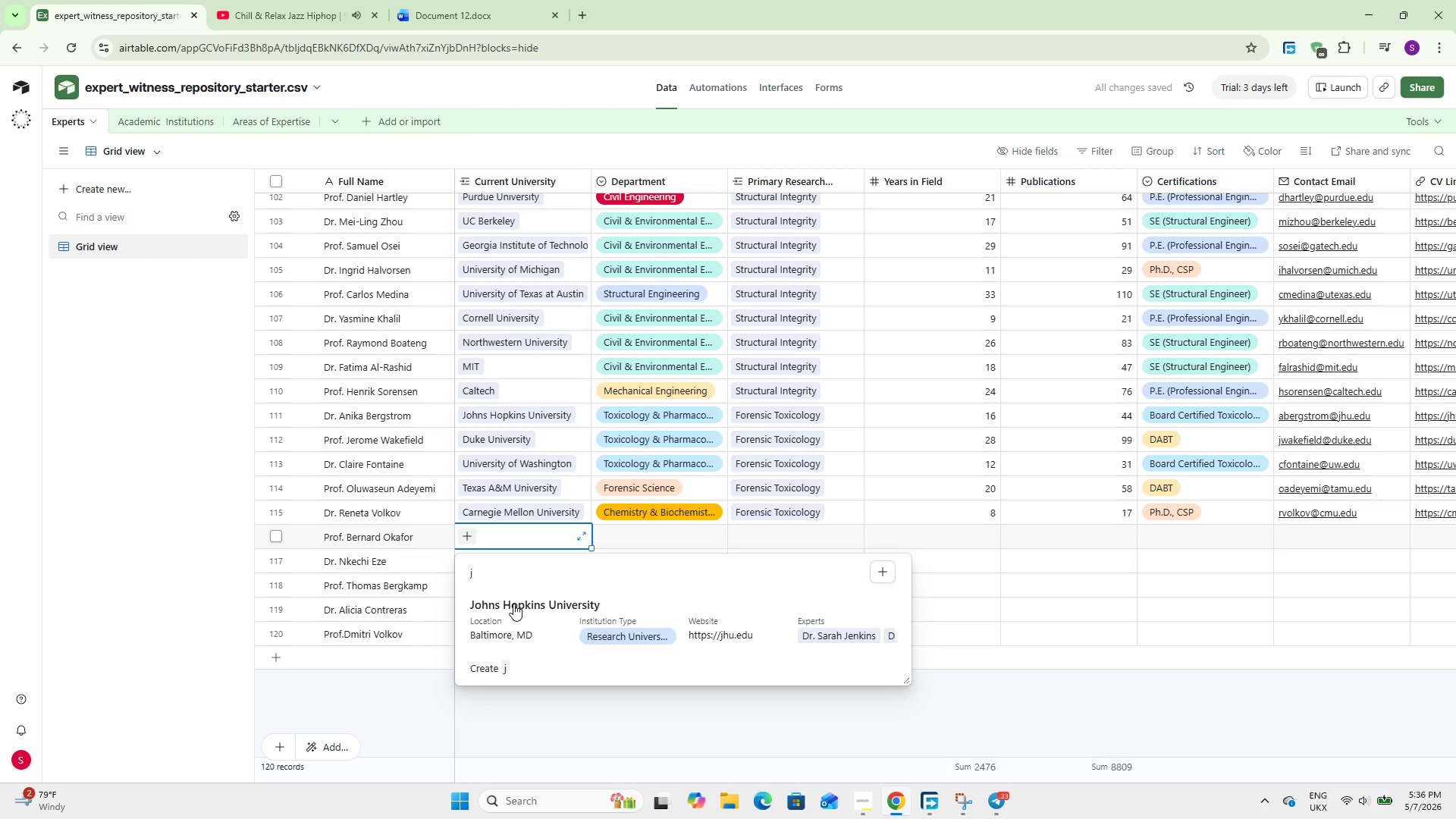 
left_click([514, 624])
 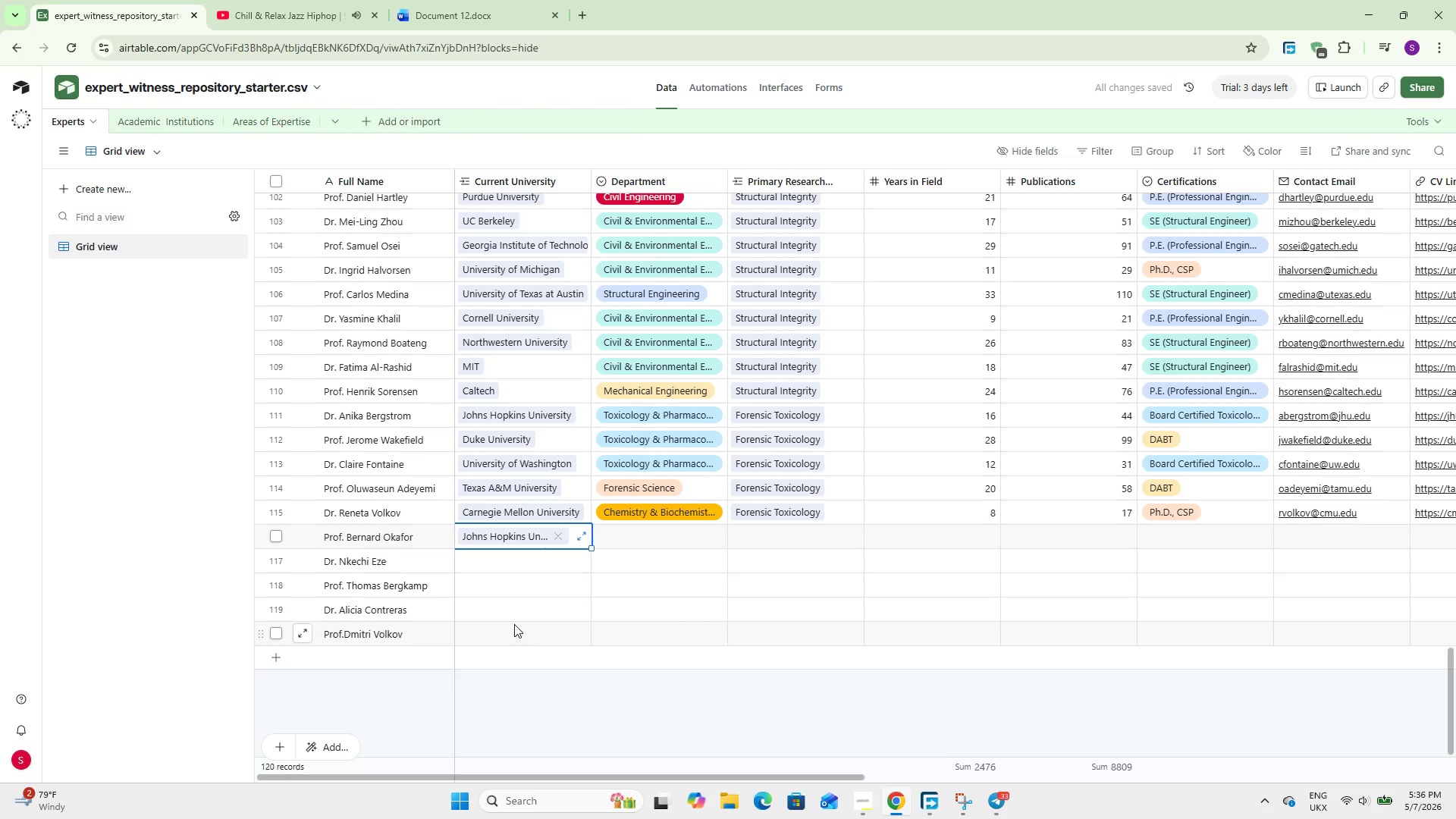 
left_click([680, 535])
 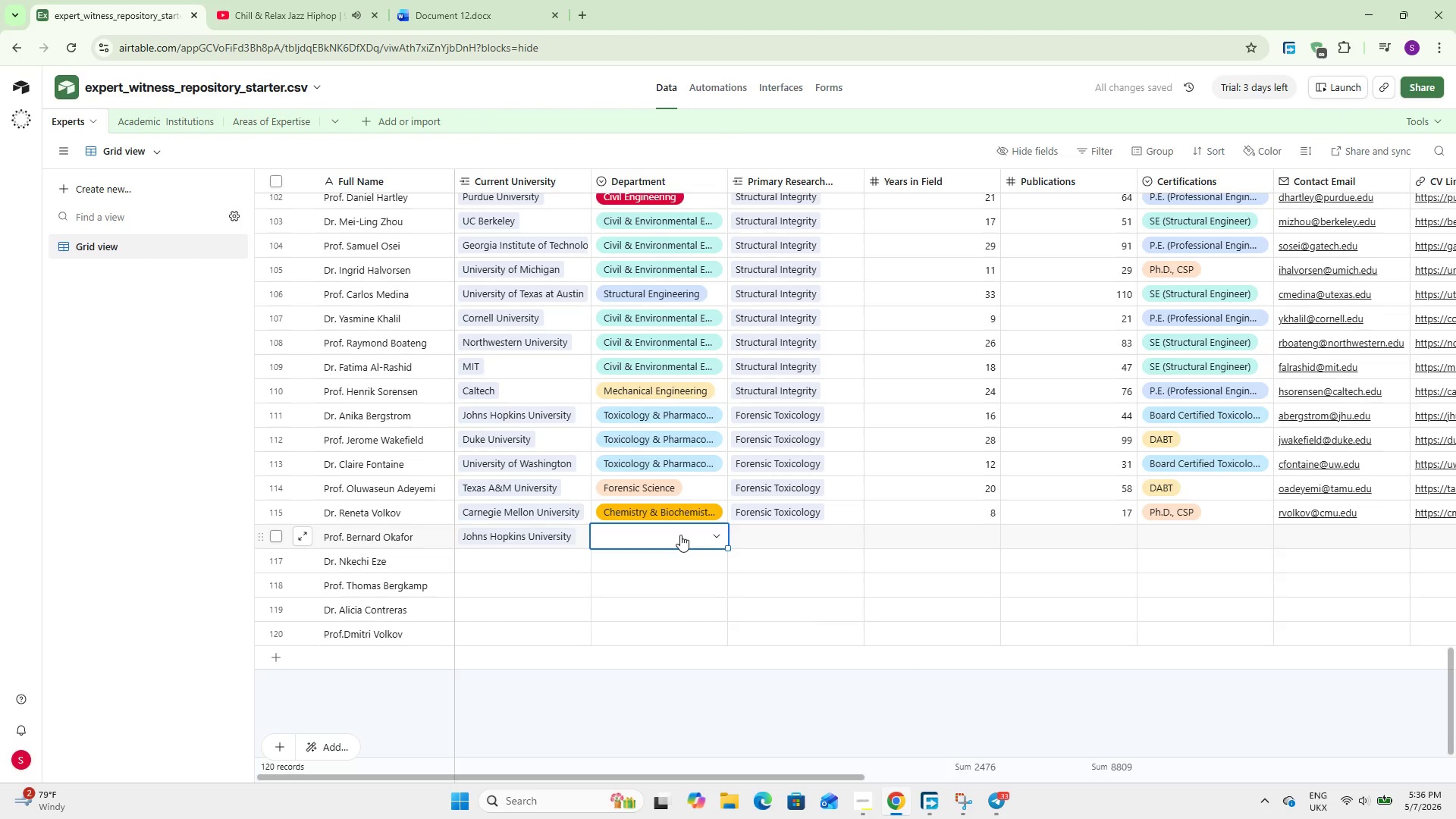 
type(to)
 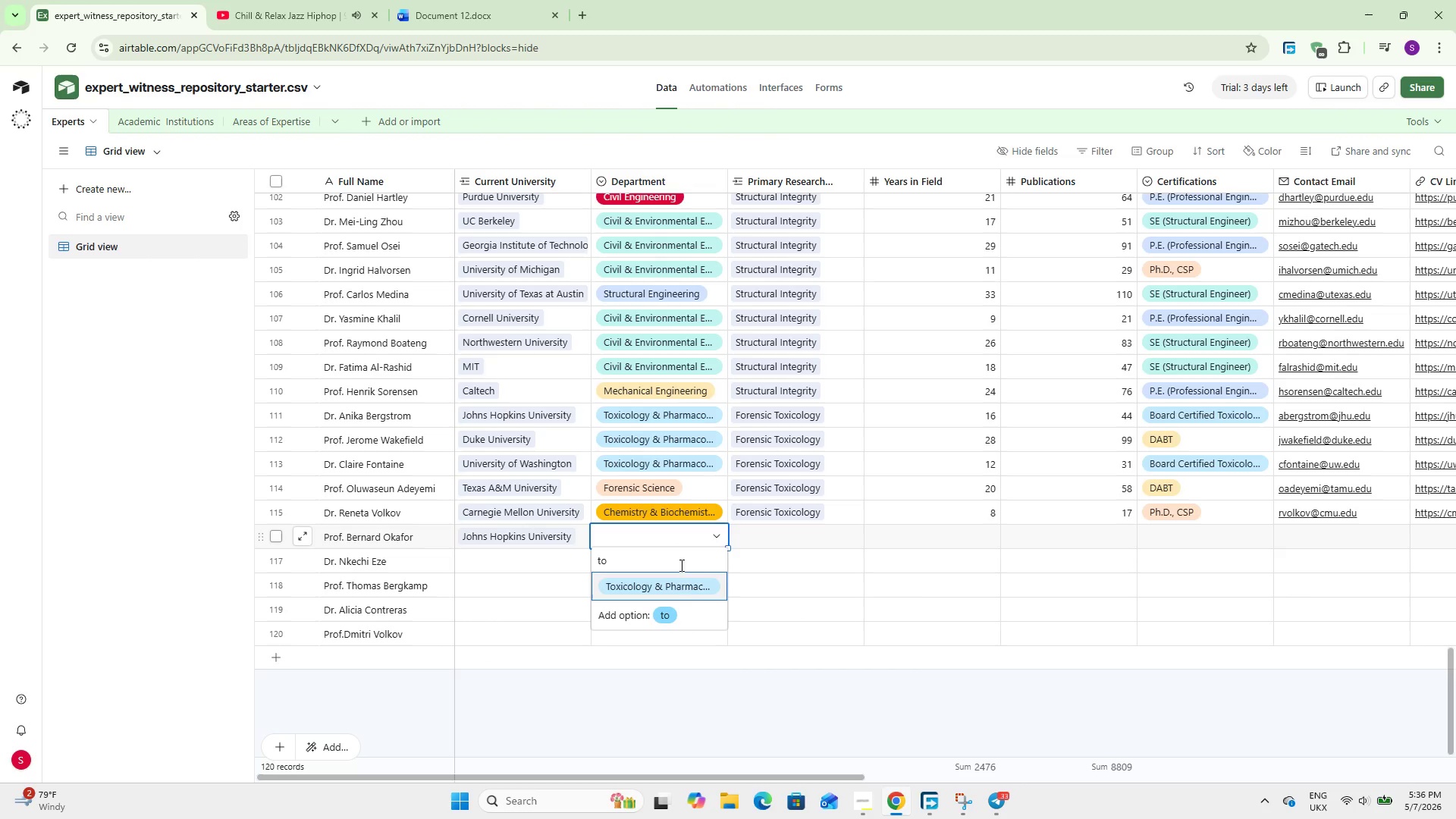 
left_click([680, 579])
 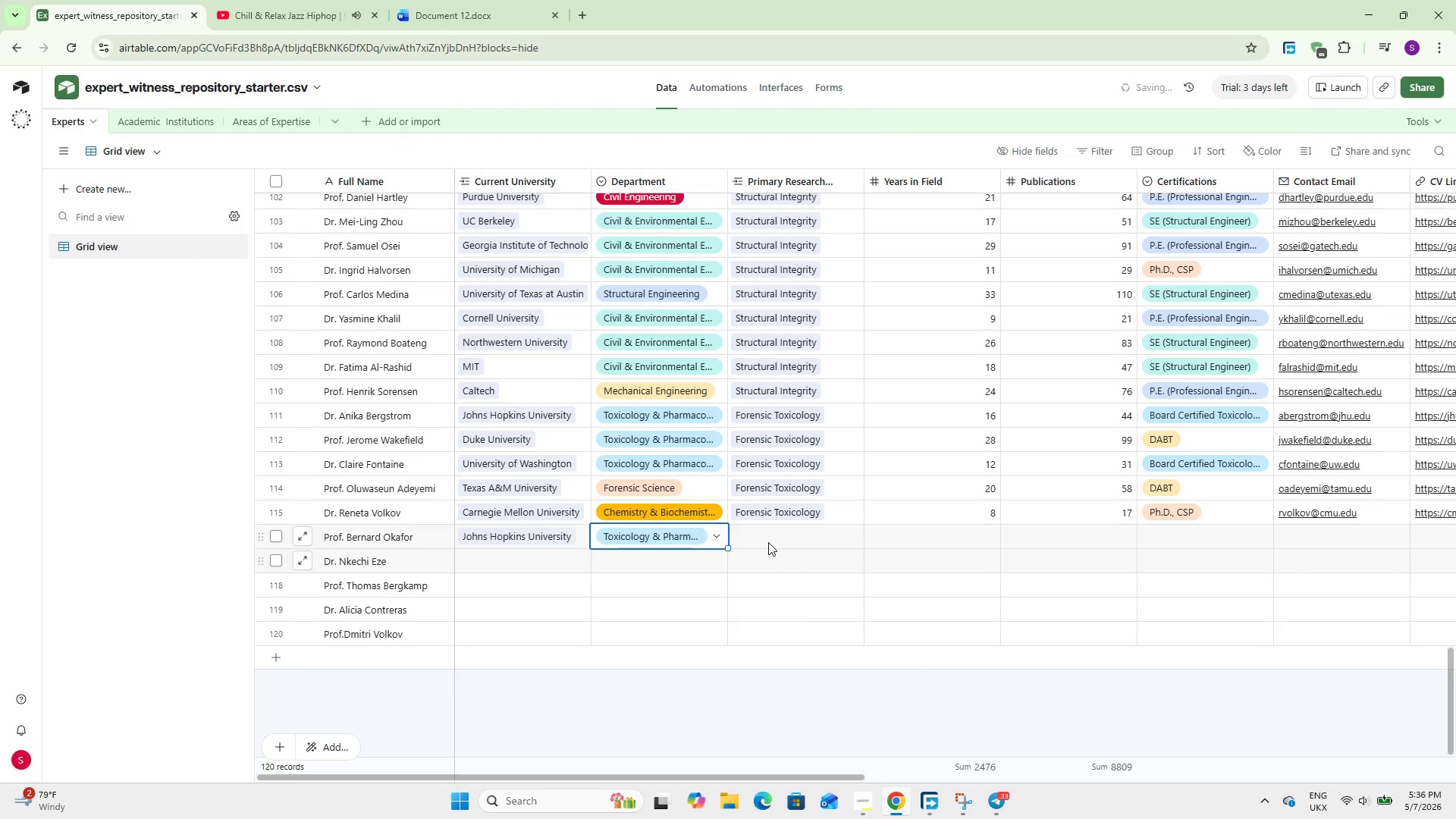 
left_click([766, 537])
 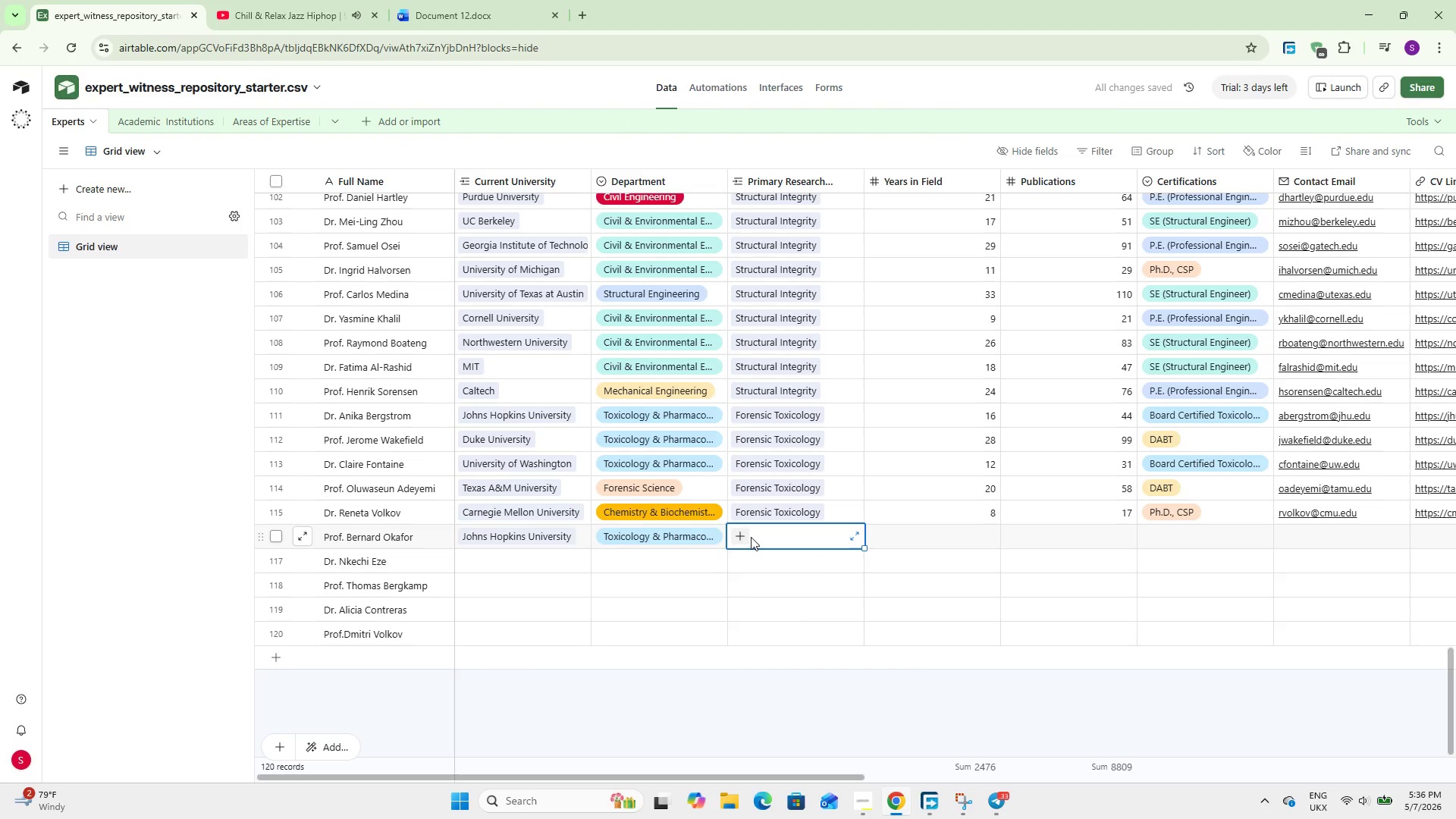 
left_click([739, 536])
 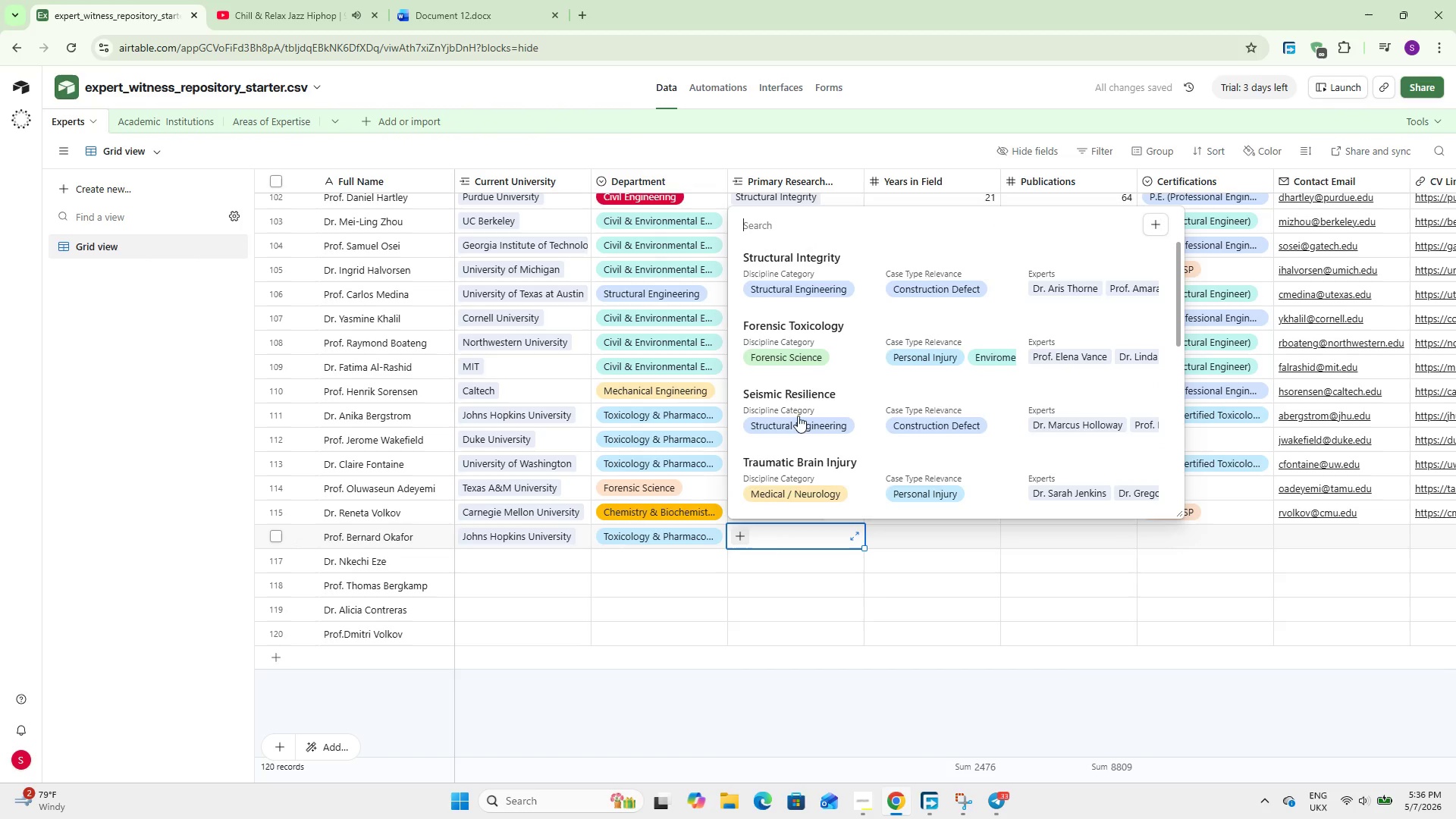 
left_click([790, 331])
 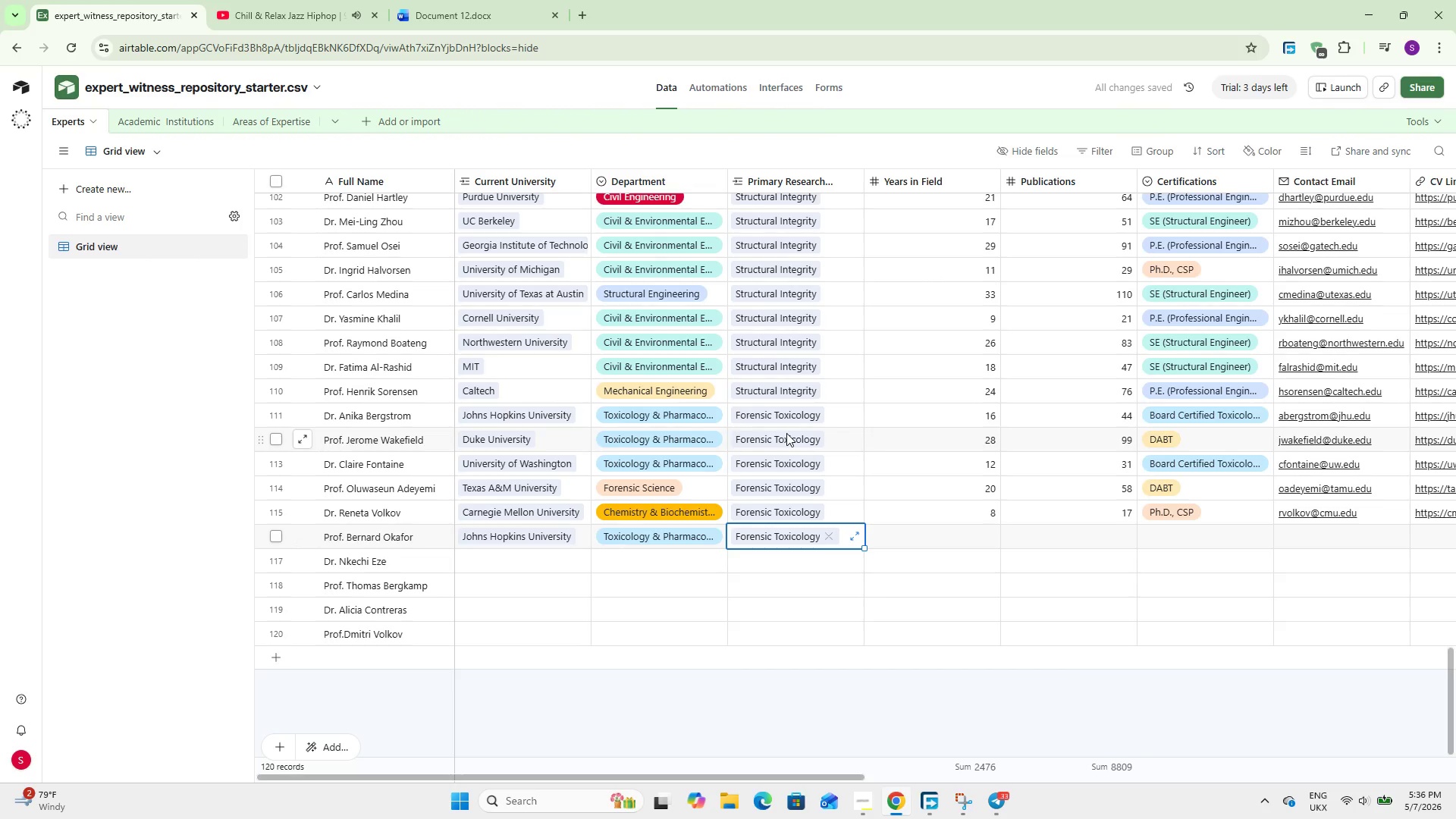 
key(Tab)
type(35)
key(Tab)
type(131)
key(Tab)
type(Board)
 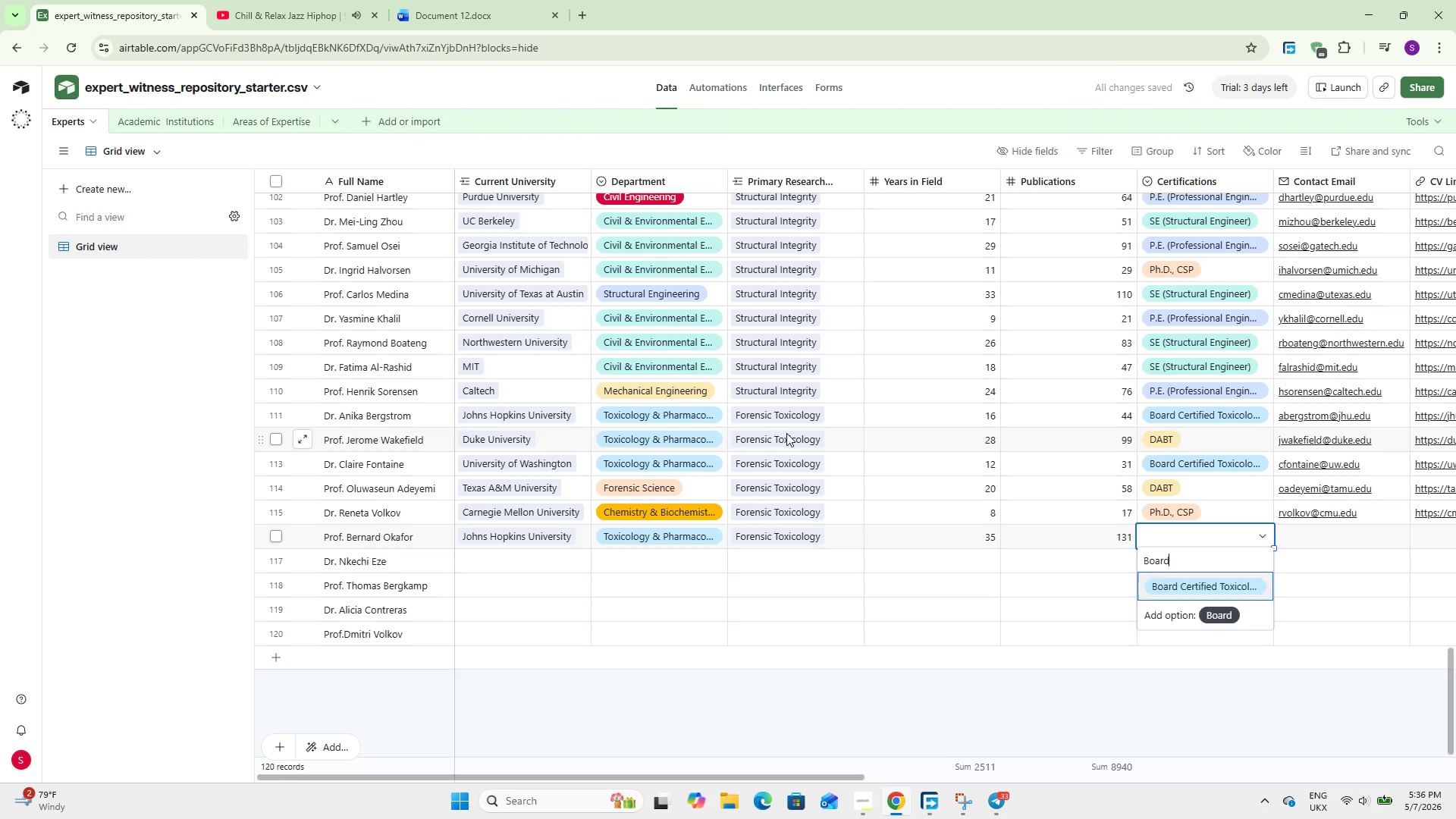 
 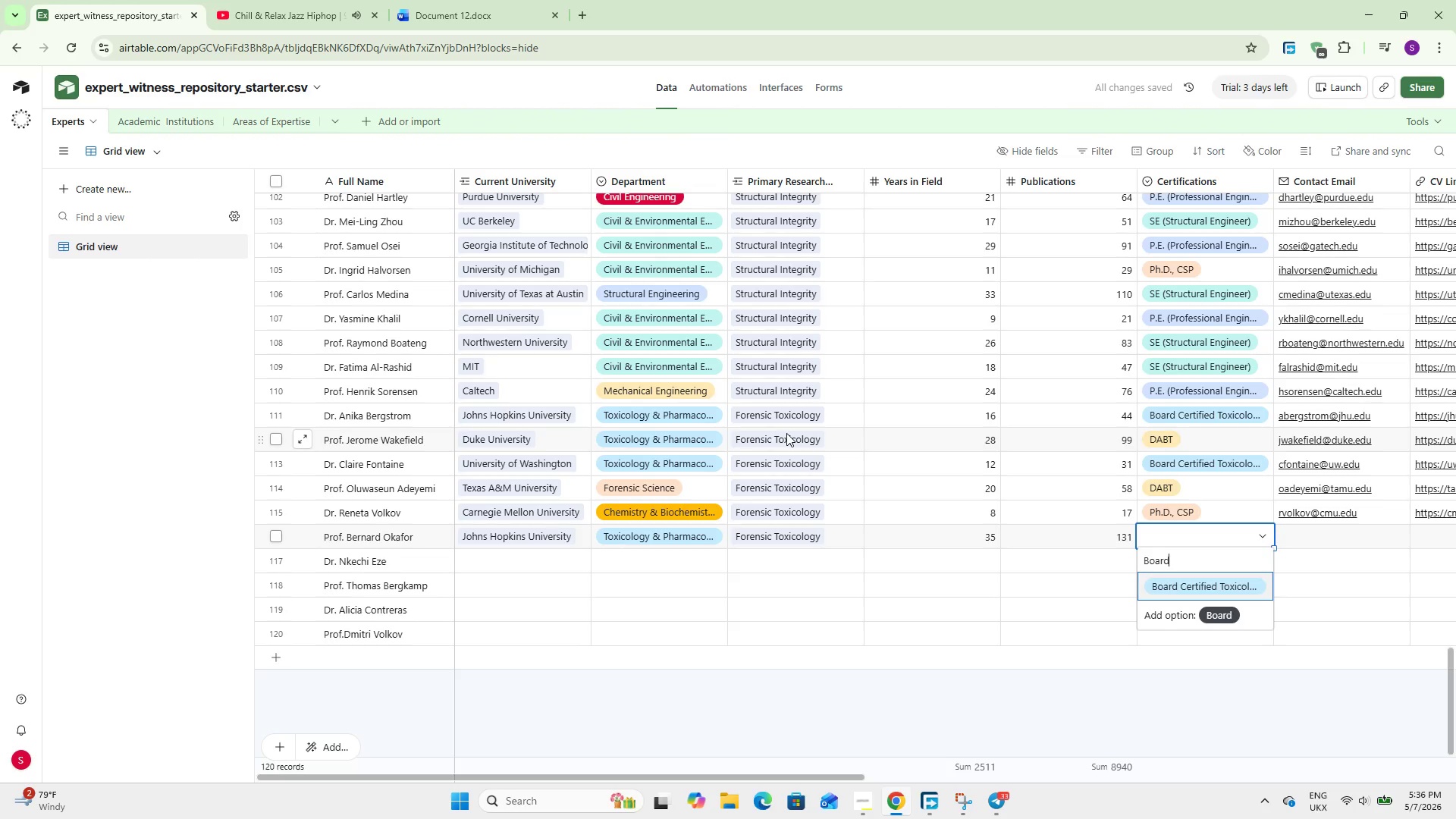 
key(Enter)
 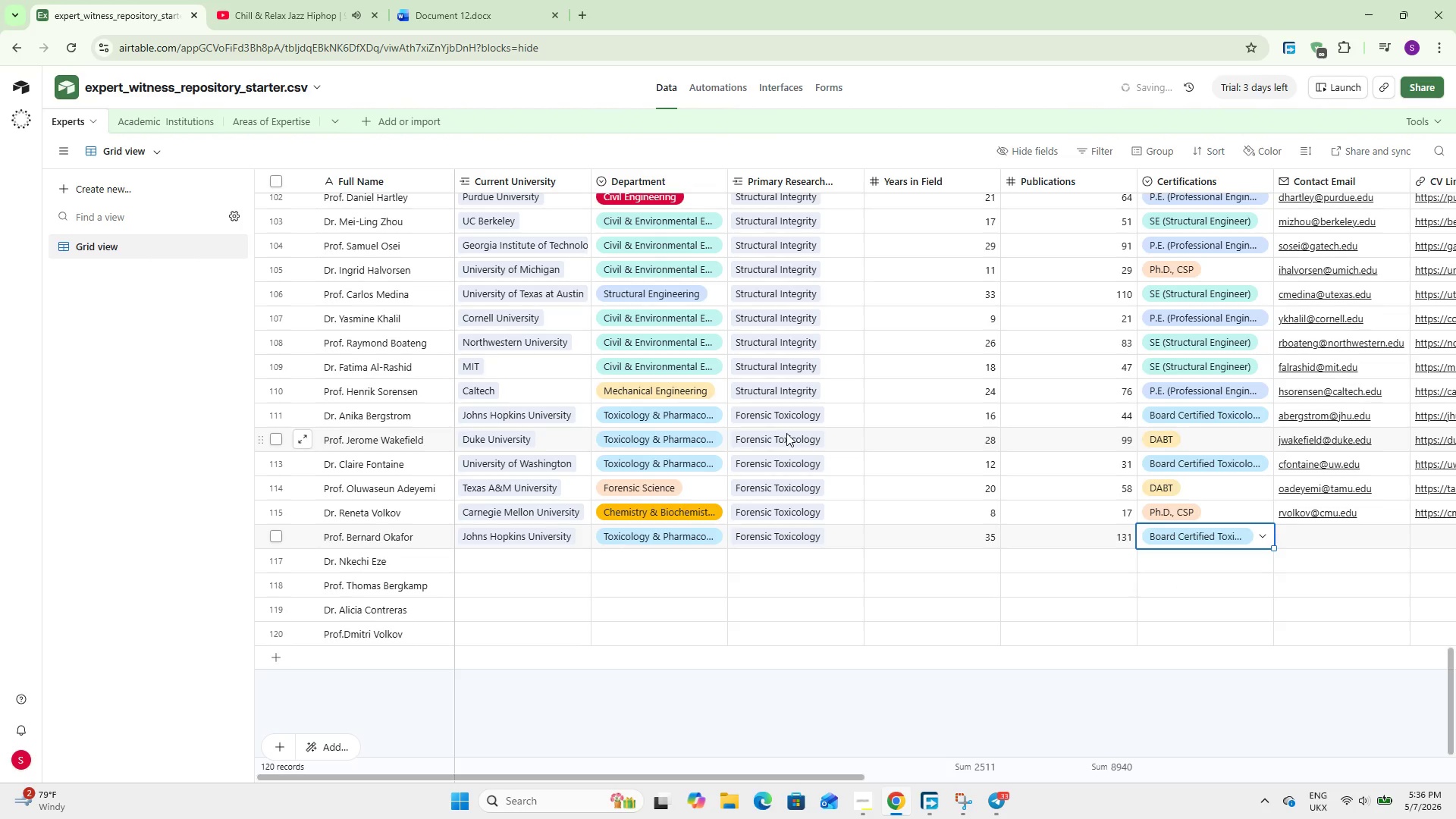 
key(Tab)
type(bokafor~jhu.edu)
key(Tab)
type(https://jhu.edu/med/bokafor-cv)
 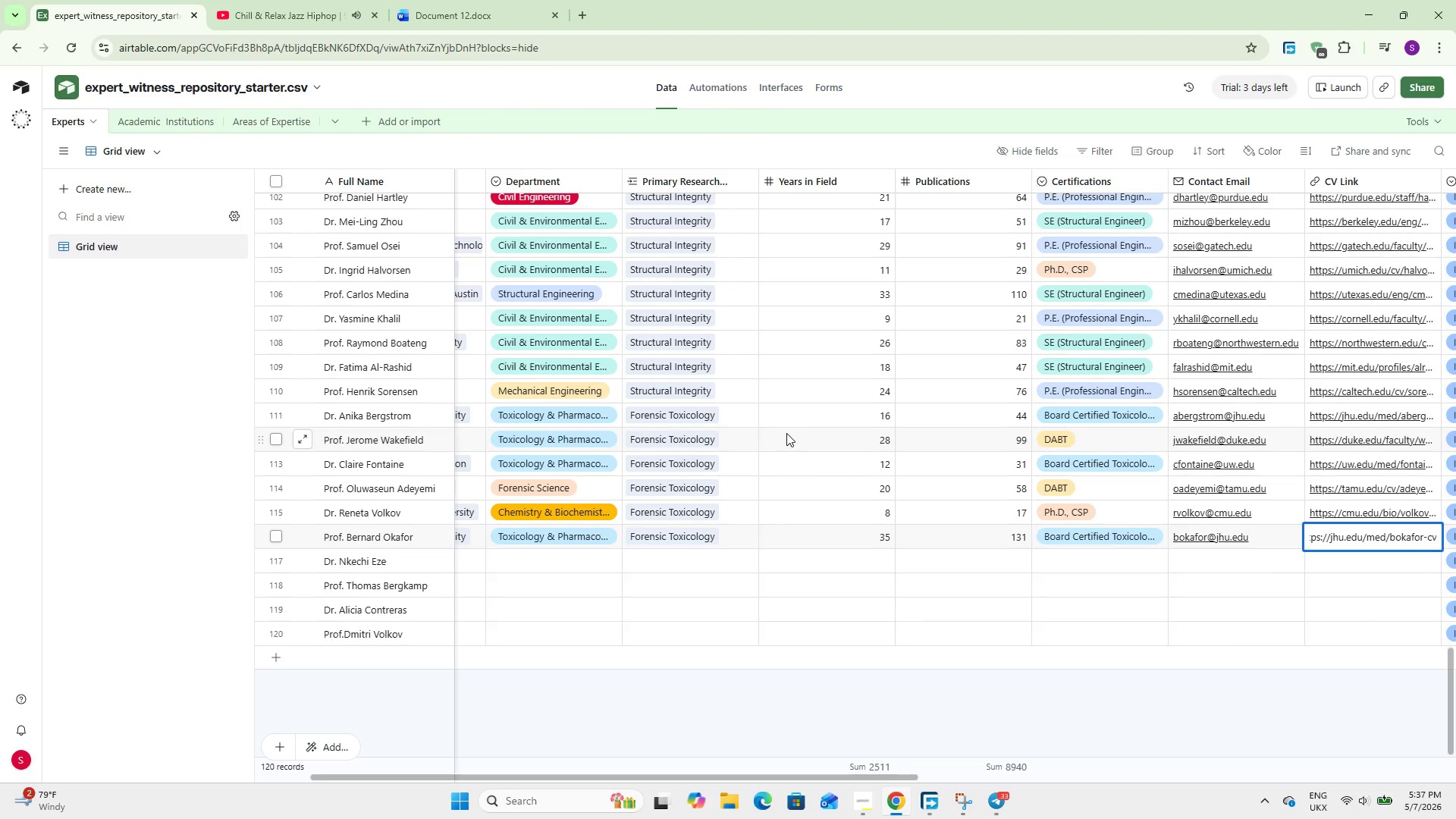 
hold_key(key=ShiftLeft, duration=1.14)
scroll: coordinate [786, 433], scroll_direction: up, amount: 8.0
 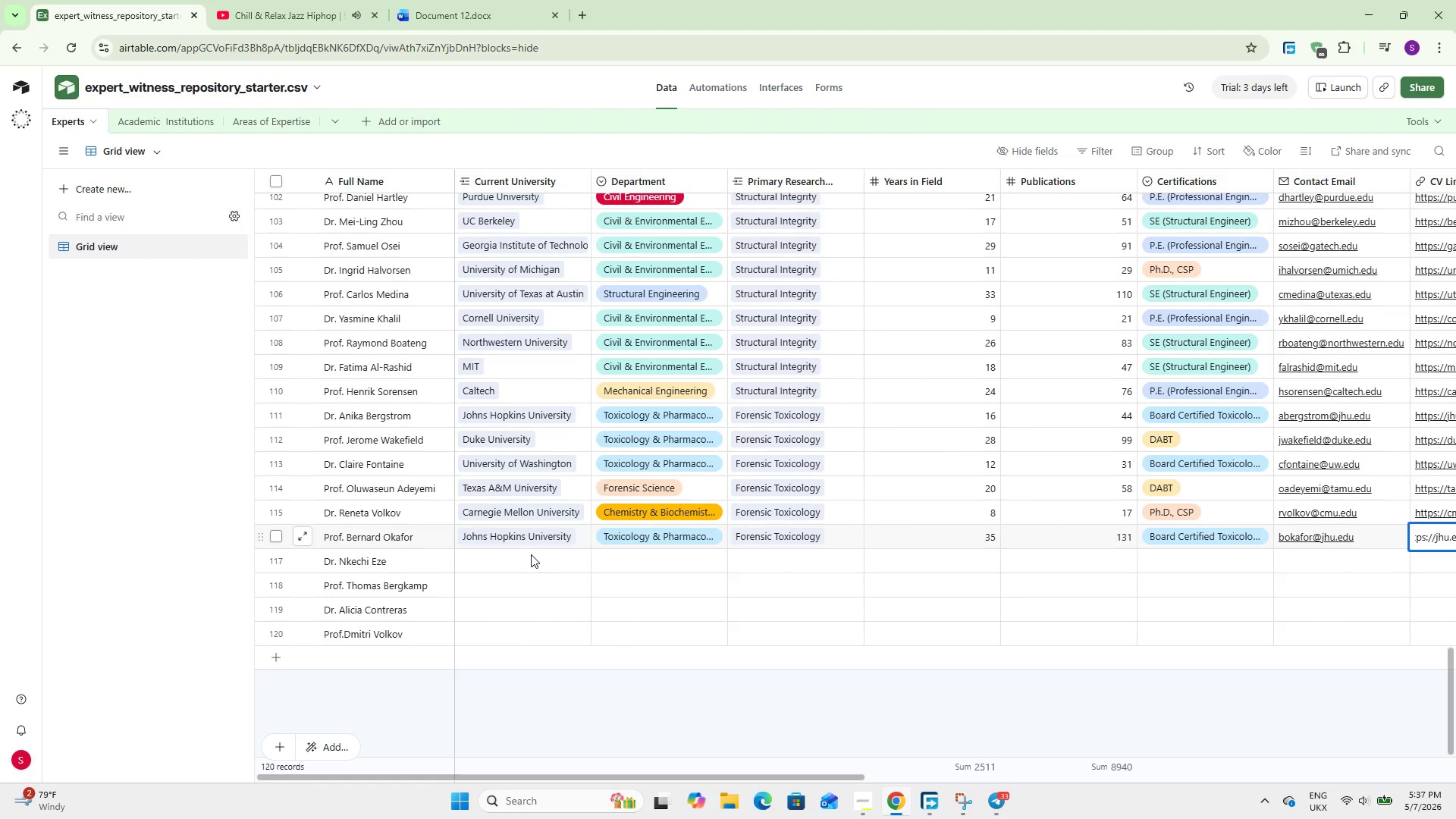 
left_click([522, 557])
 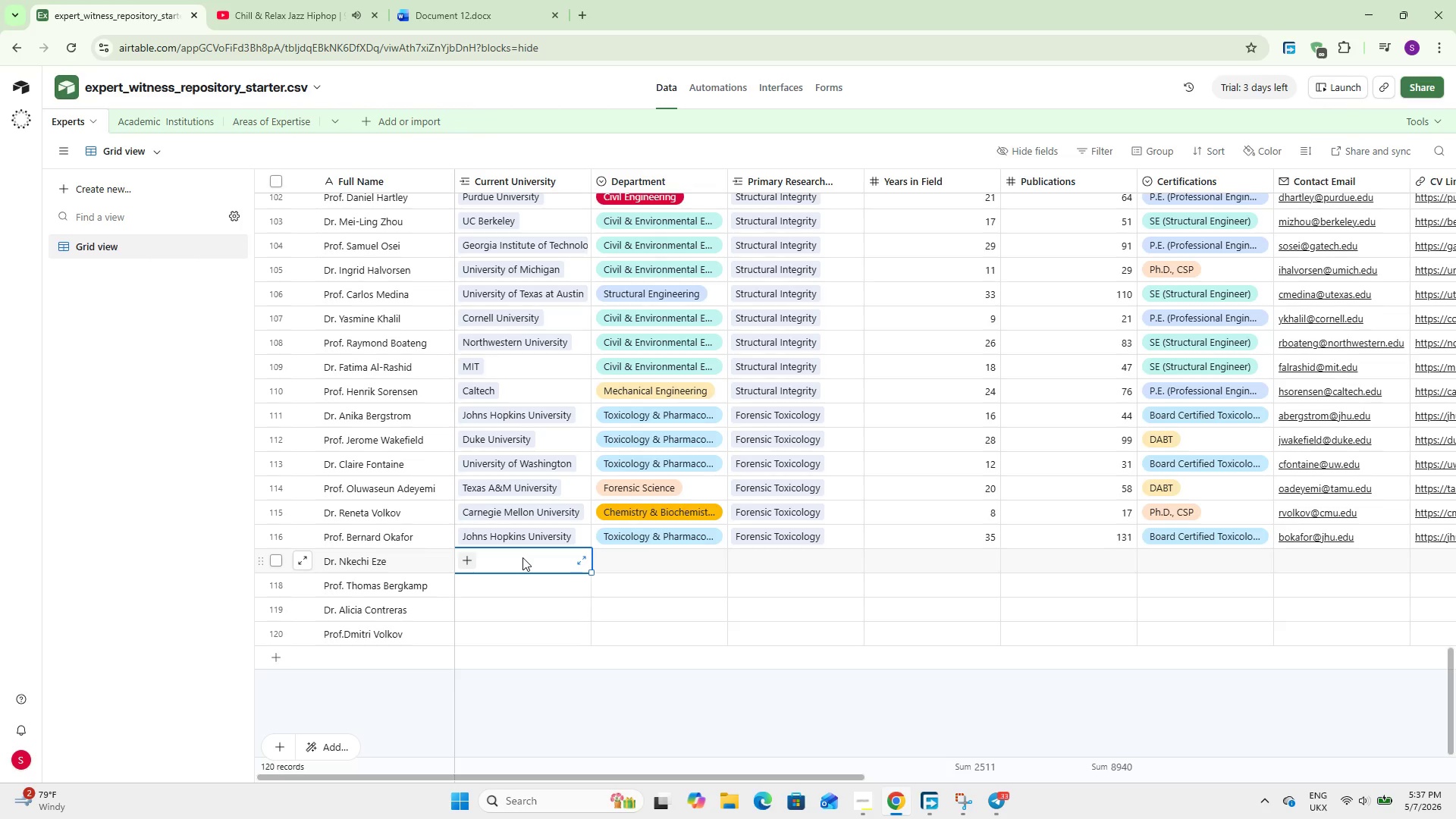 
wait(6.0)
 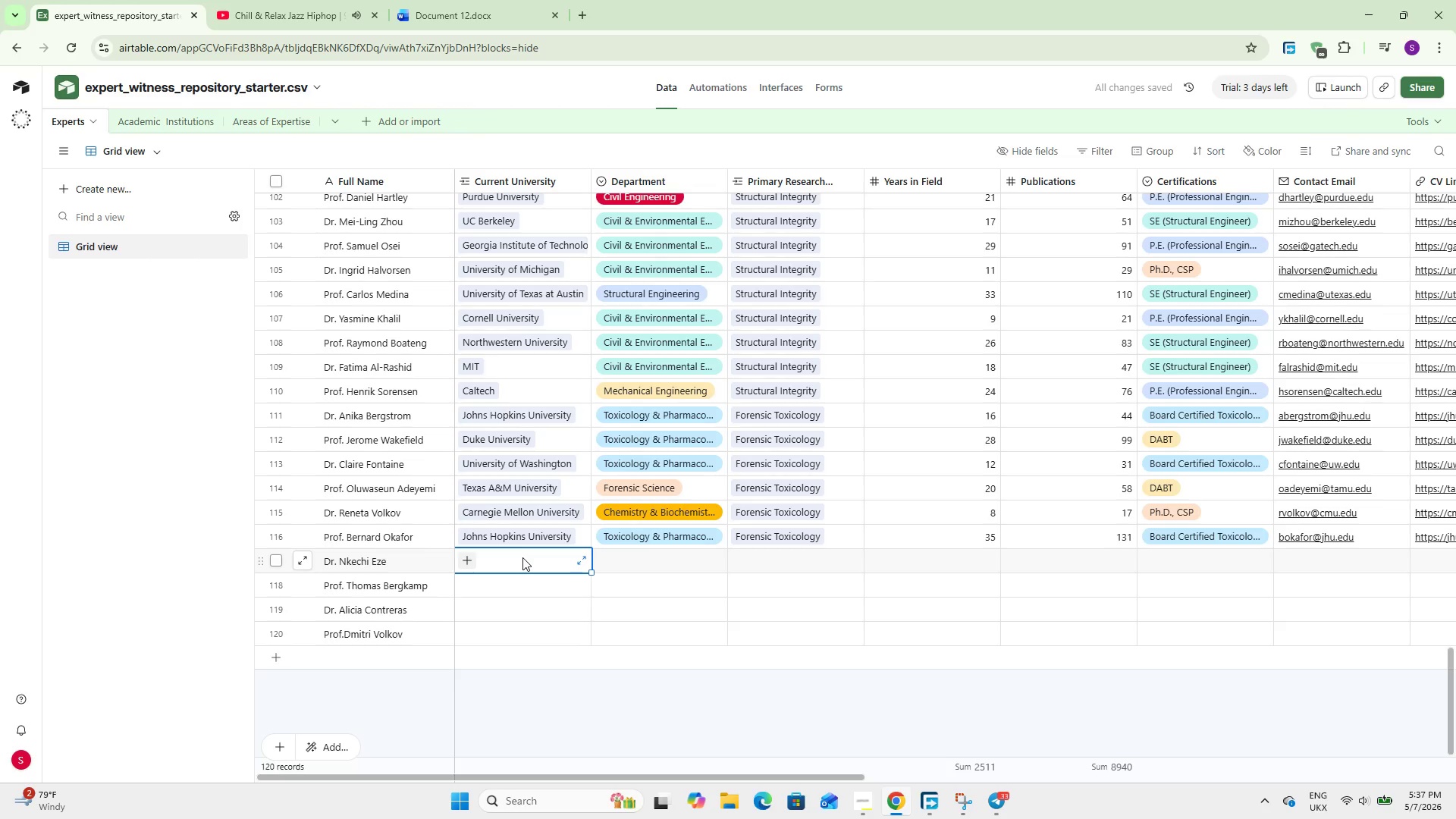 
left_click([464, 560])
 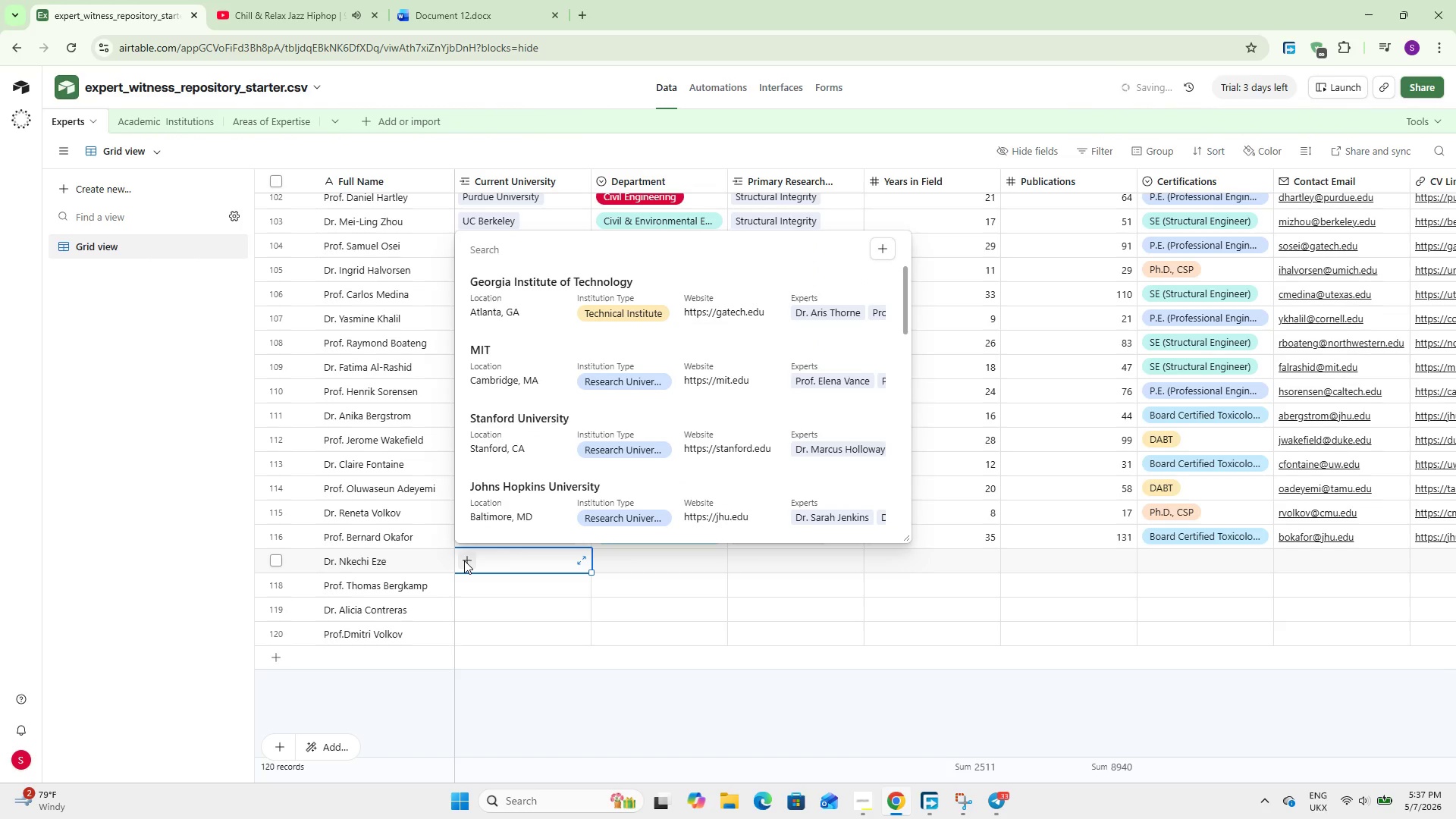 
type(un)
 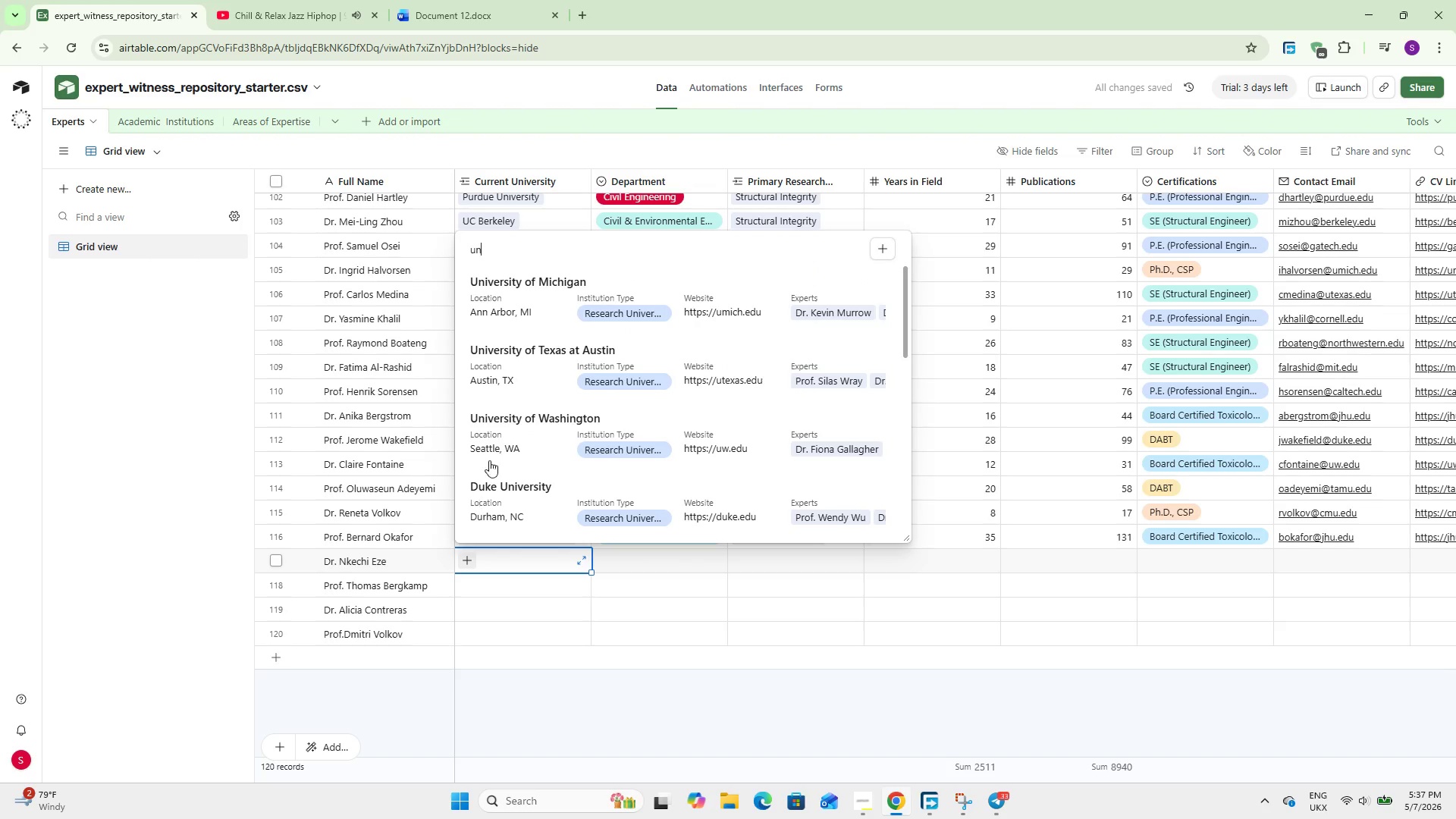 
left_click([516, 312])
 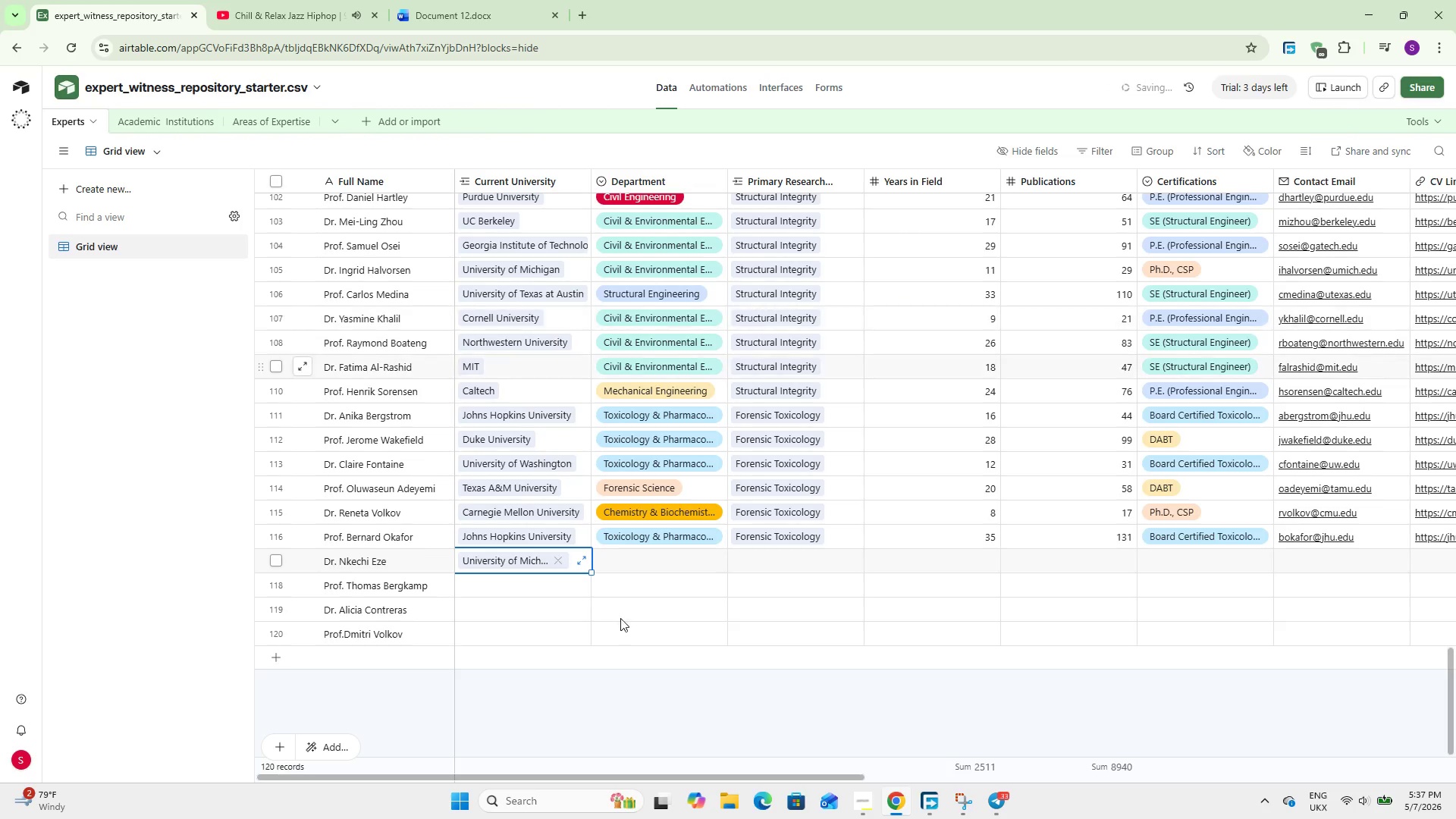 
left_click([620, 564])
 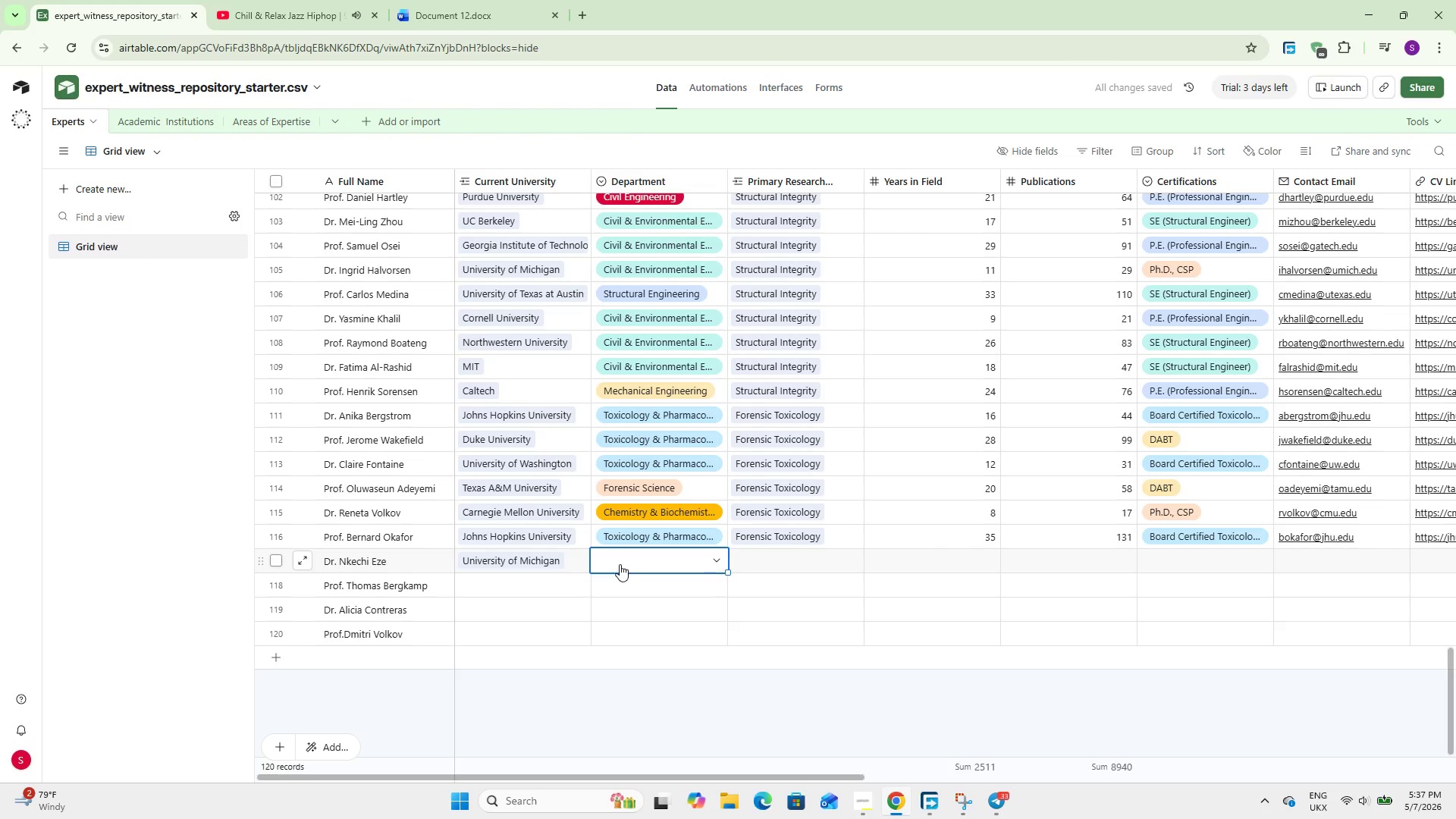 
wait(9.78)
 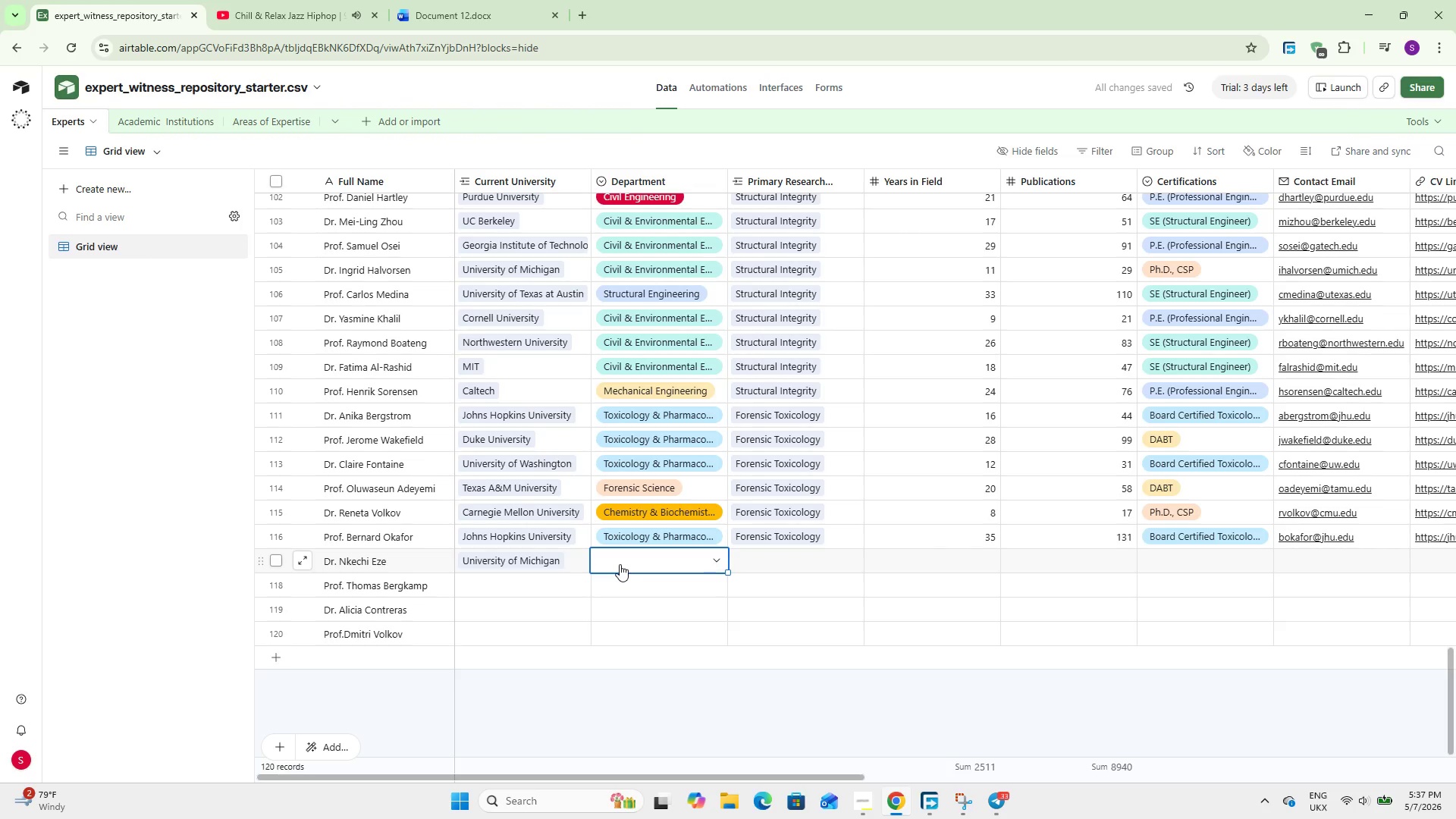 
left_click([620, 564])
 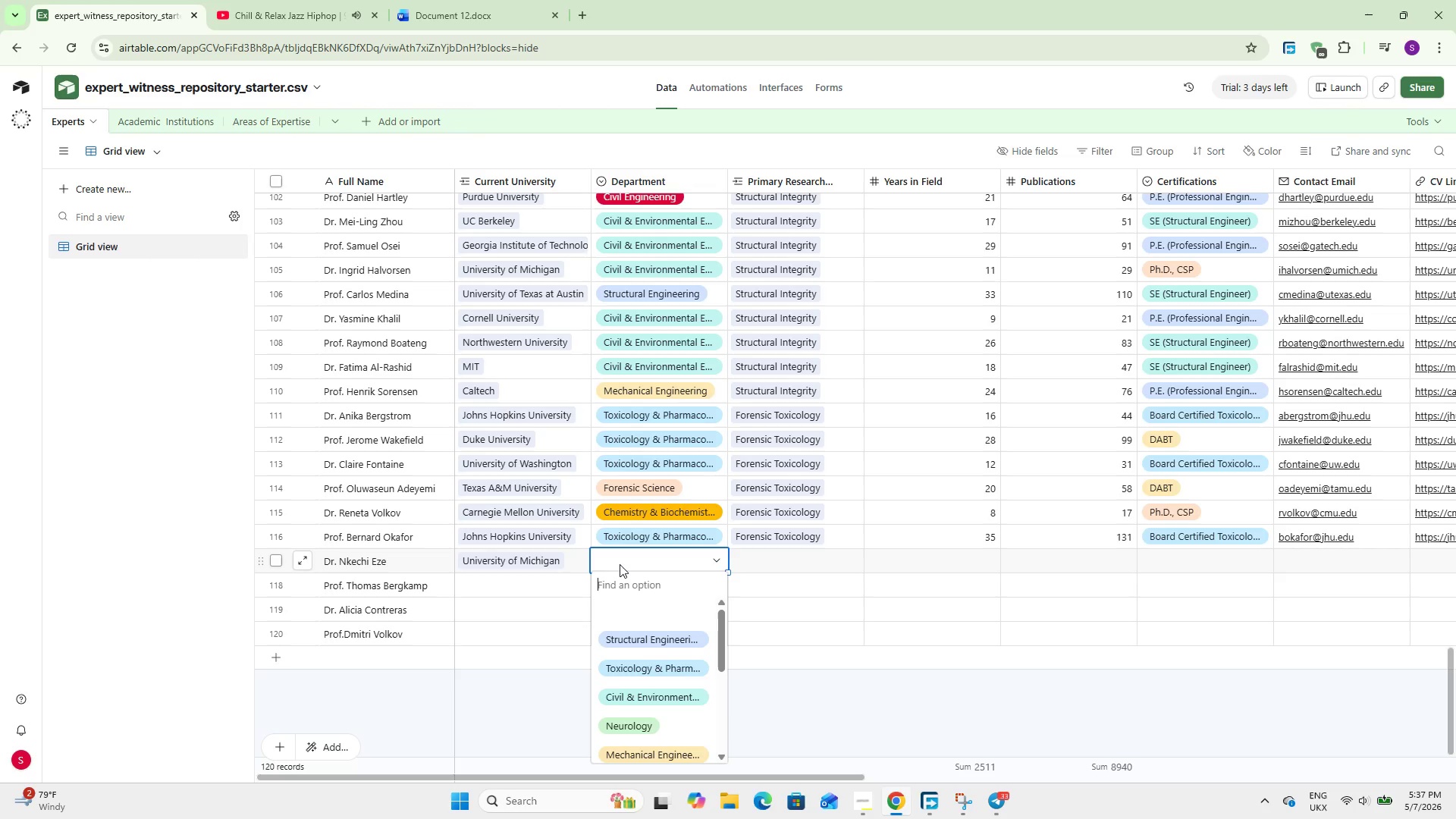 
type(Toxi)
 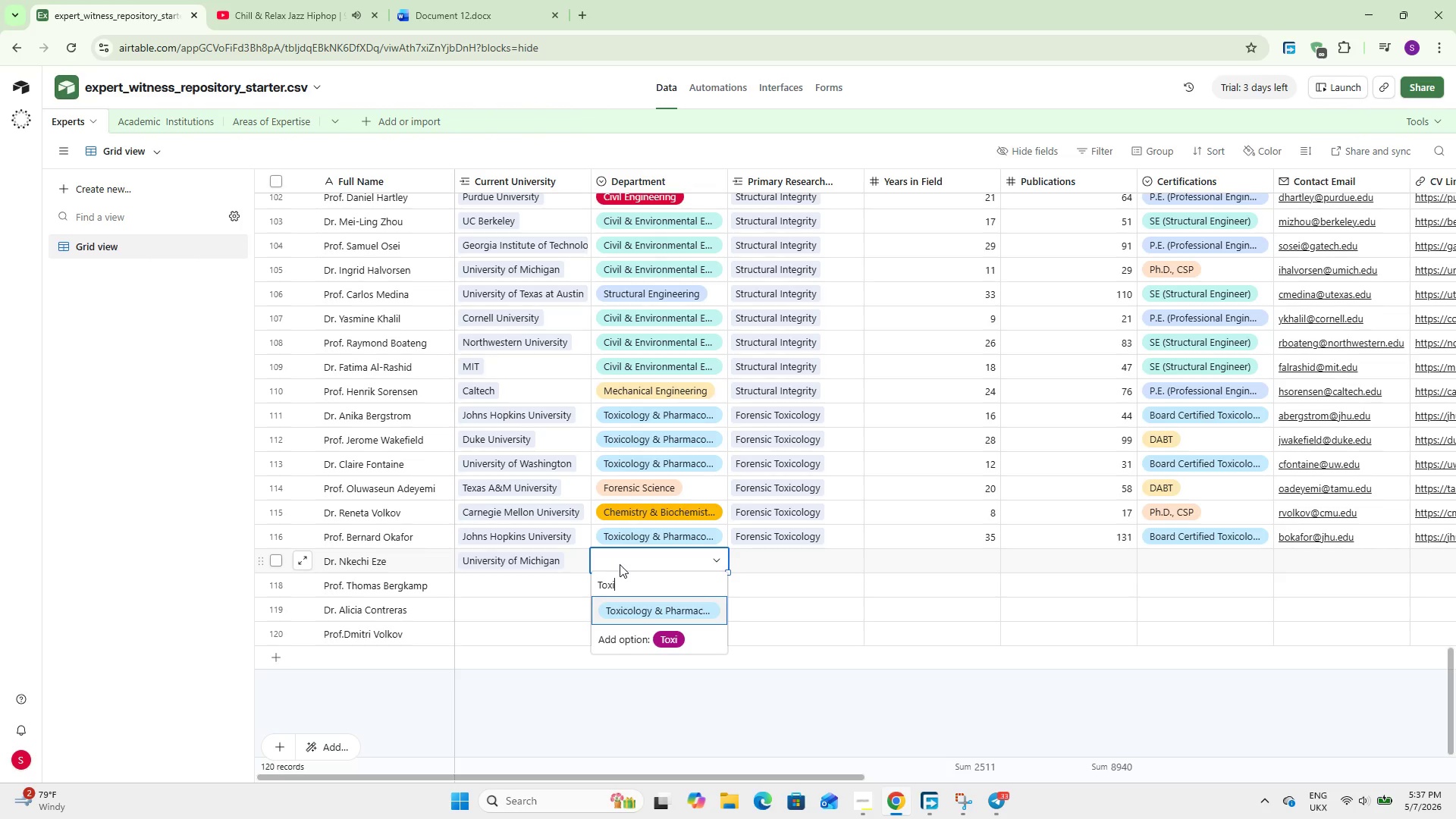 
key(Enter)
 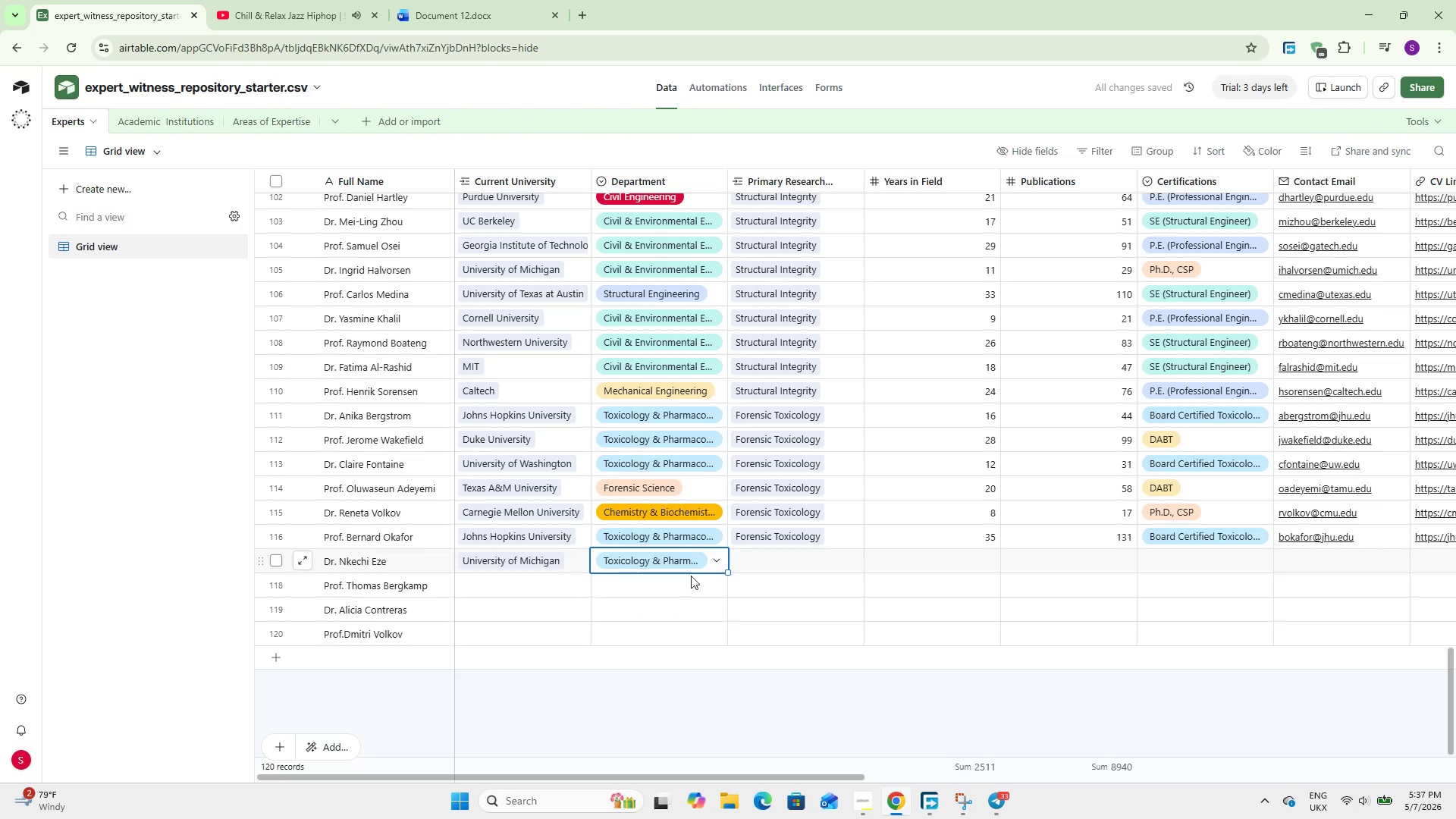 
left_click([748, 560])
 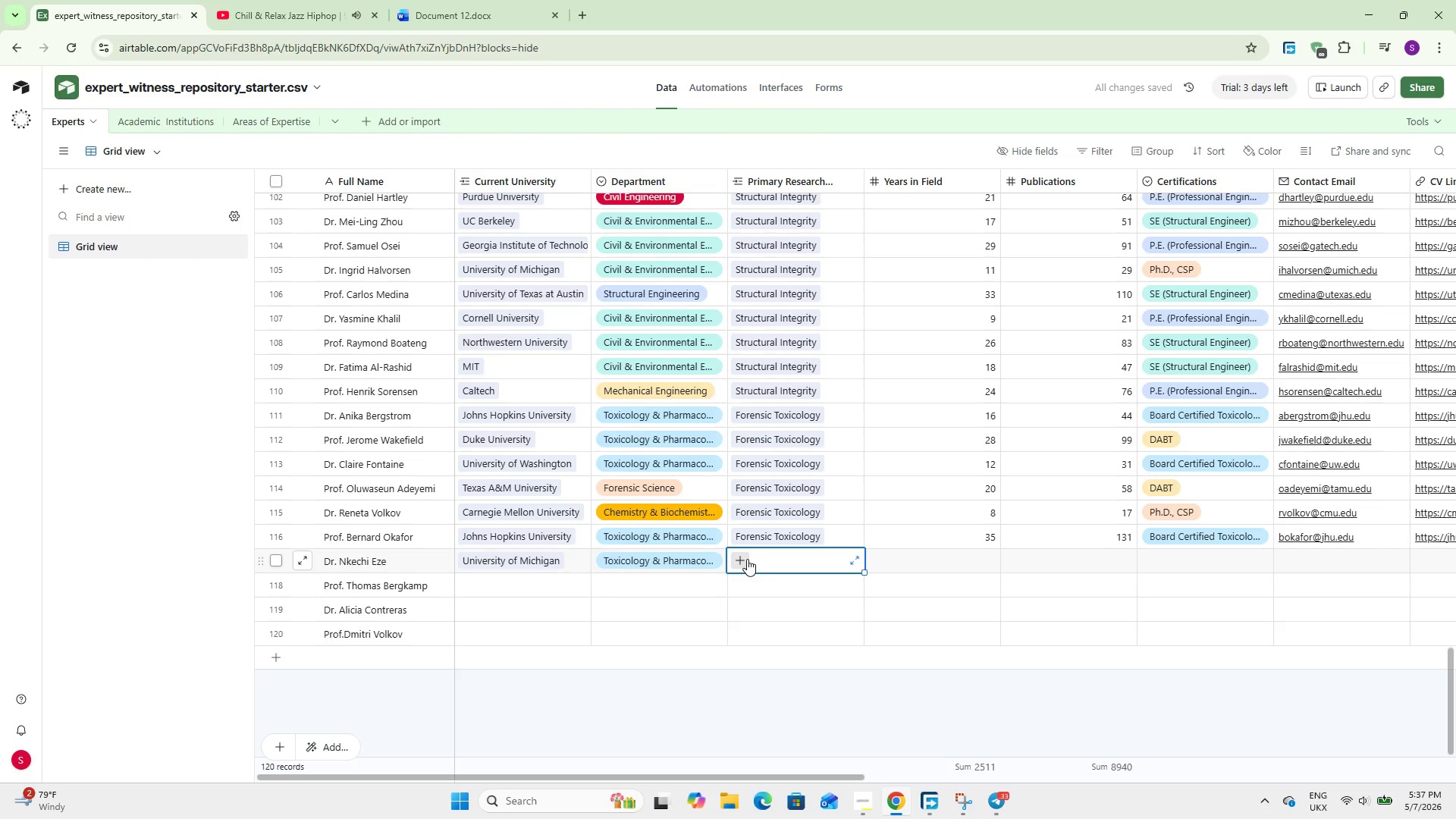 
left_click([747, 559])
 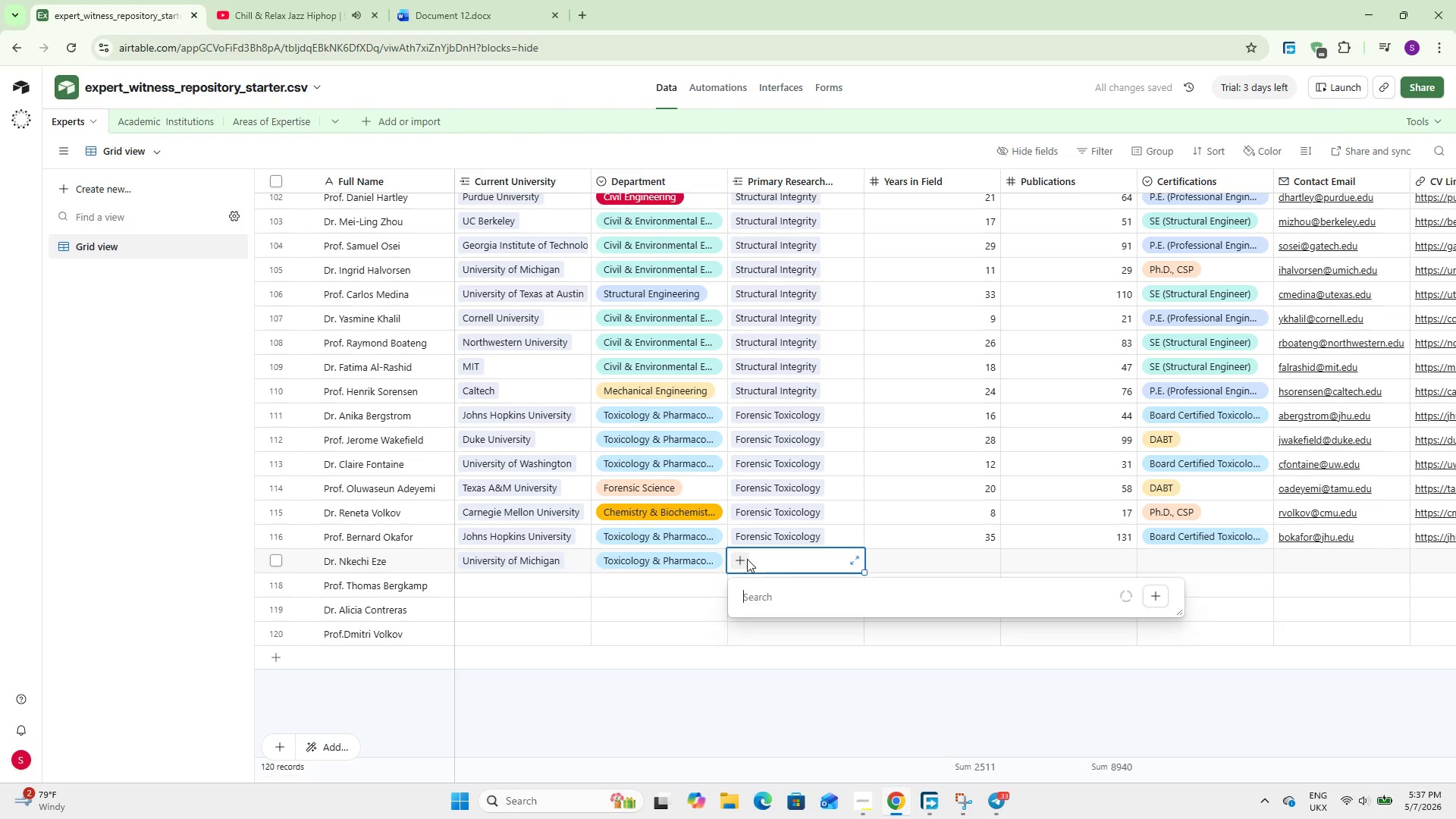 
key(F)
 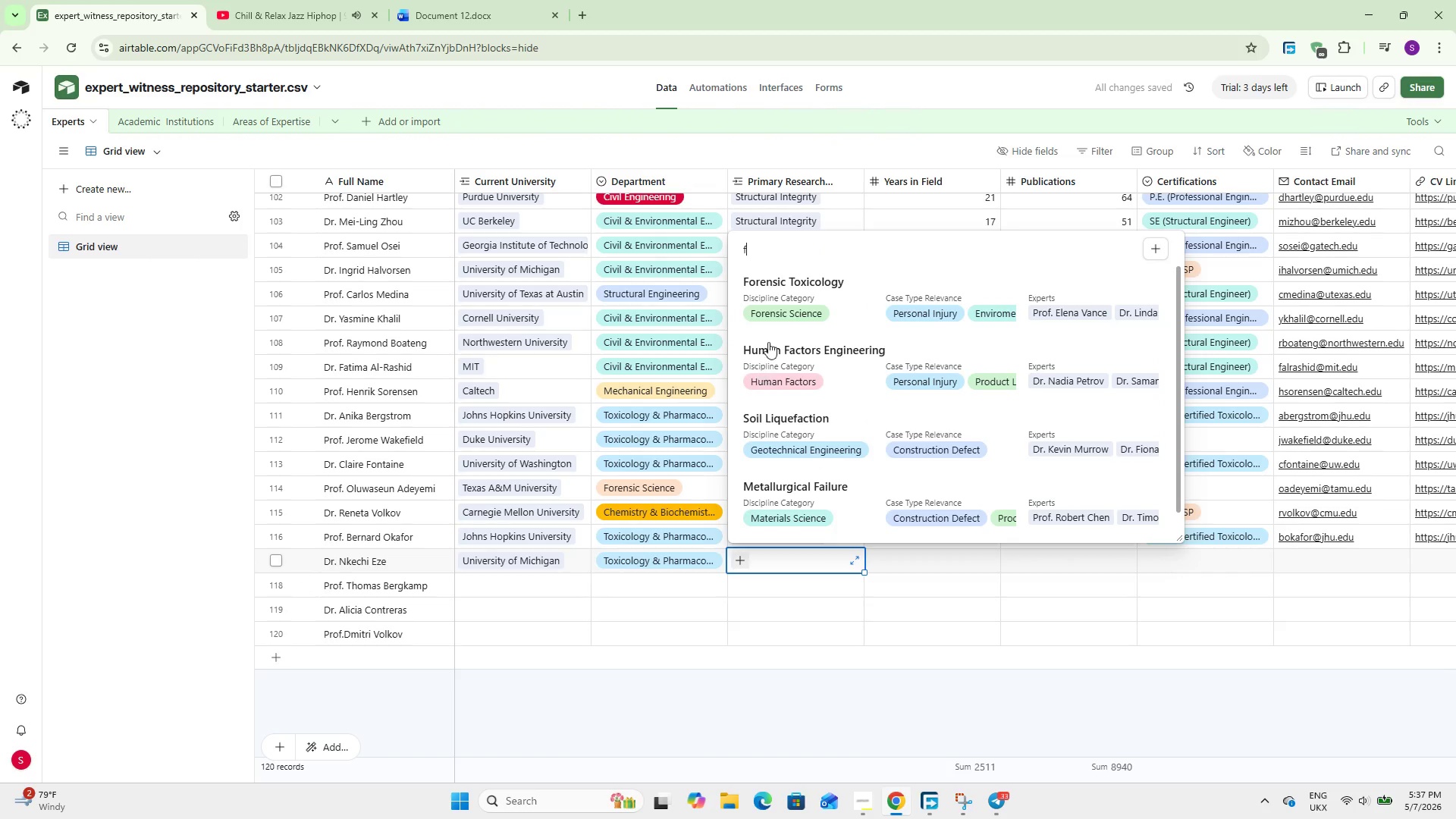 
left_click([786, 289])
 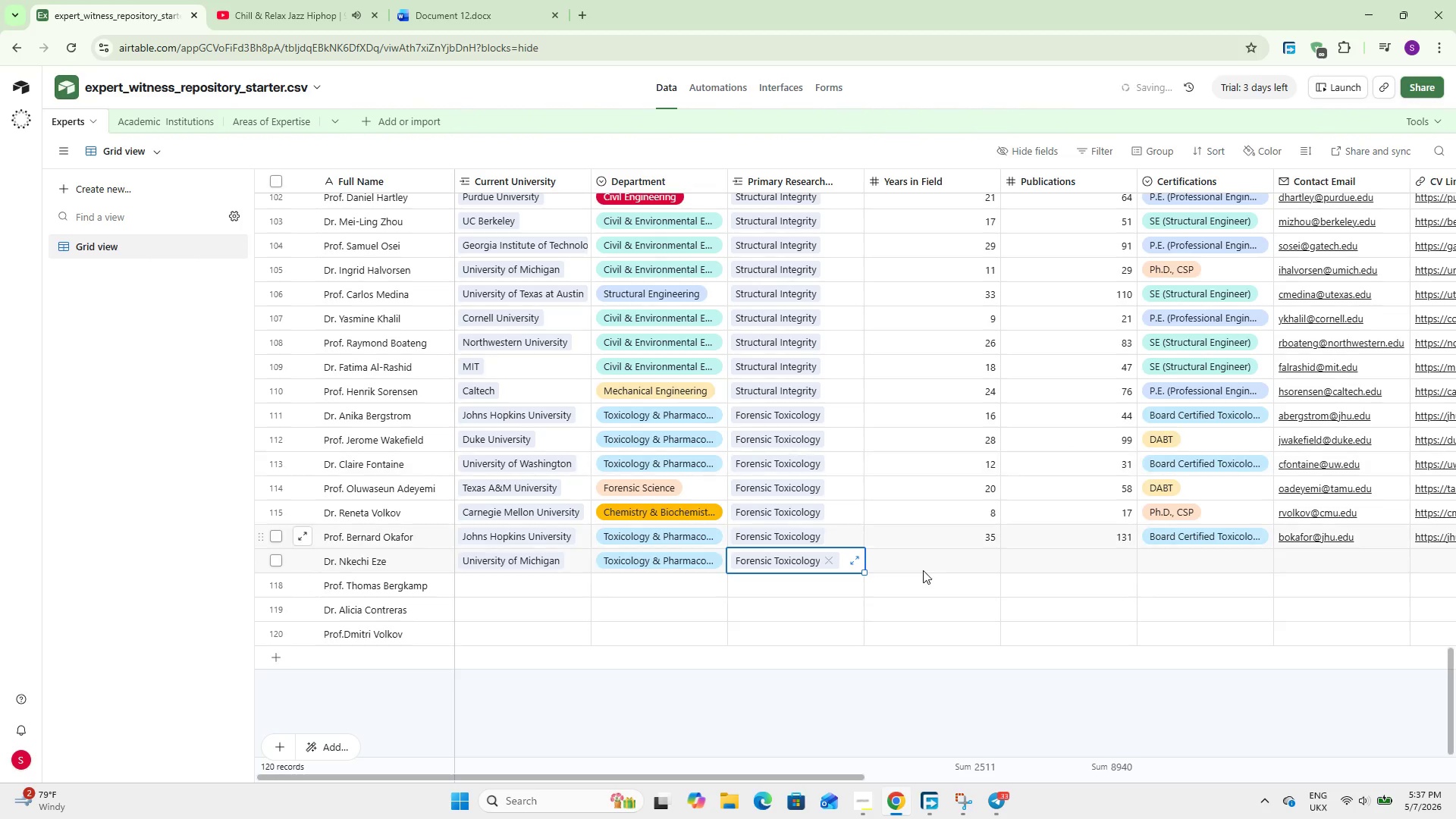 
left_click([921, 561])
 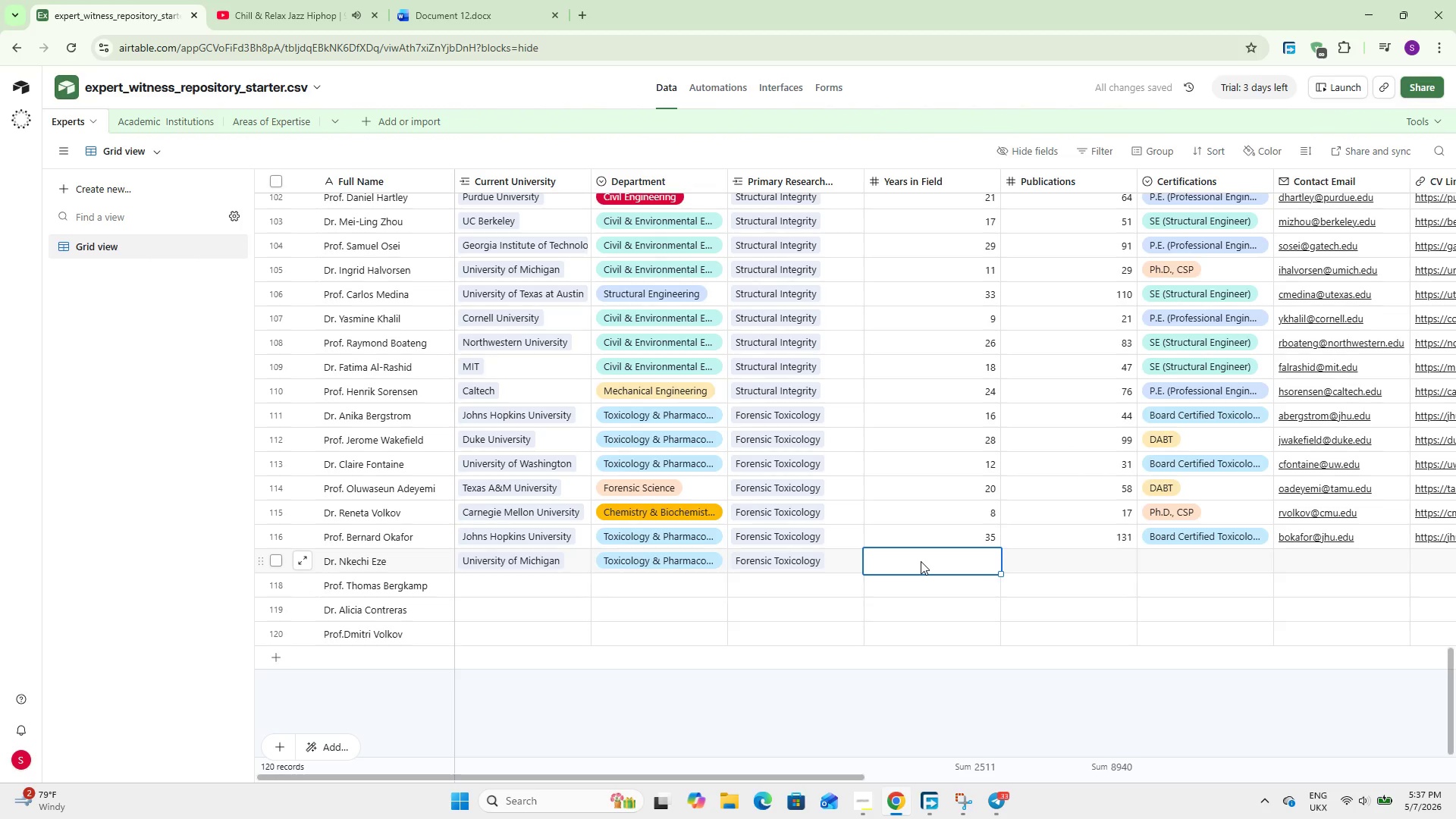 
type(13)
key(Tab)
type(36)
key(Tab)
type(DABT)
 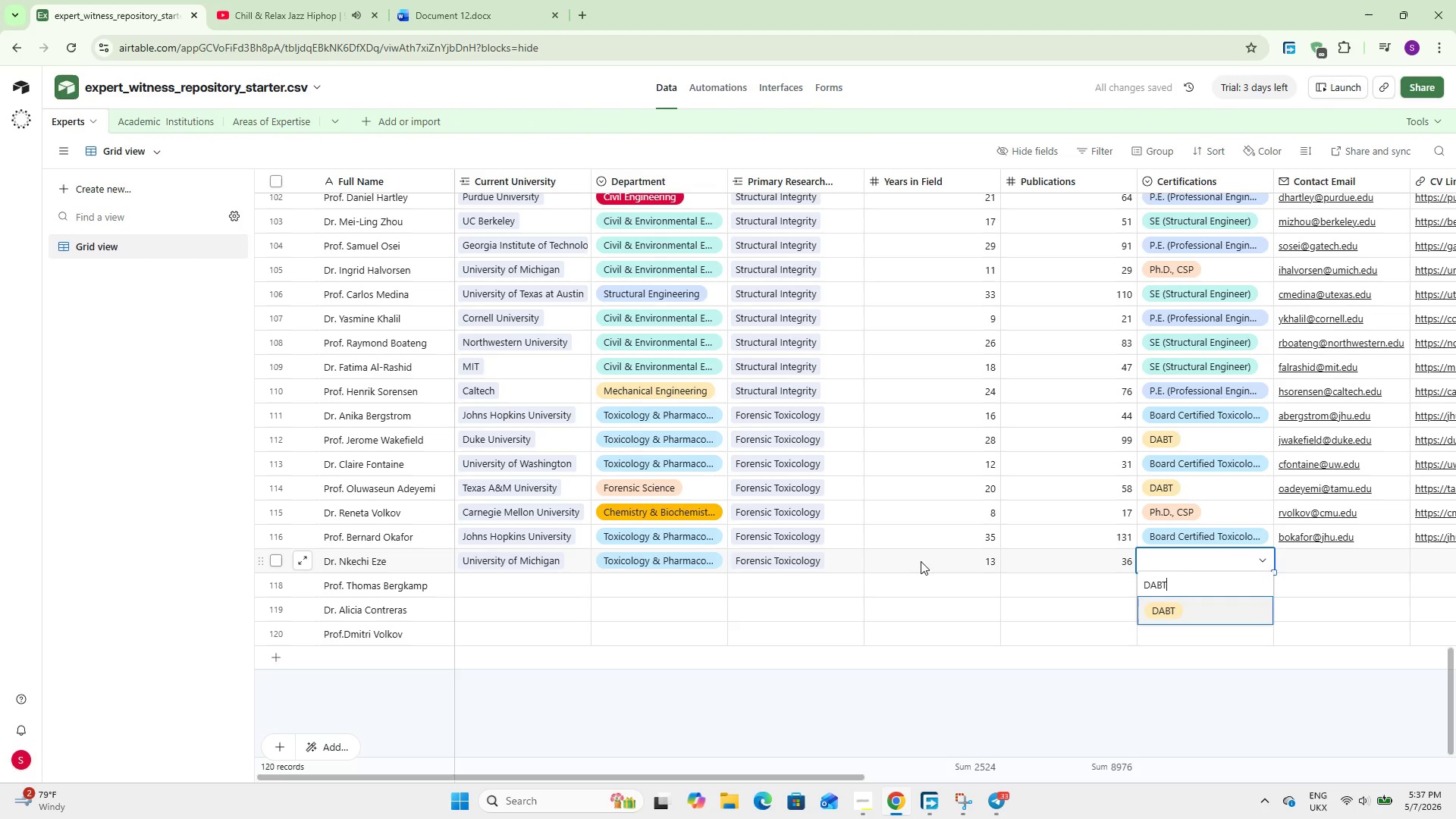 
key(Enter)
 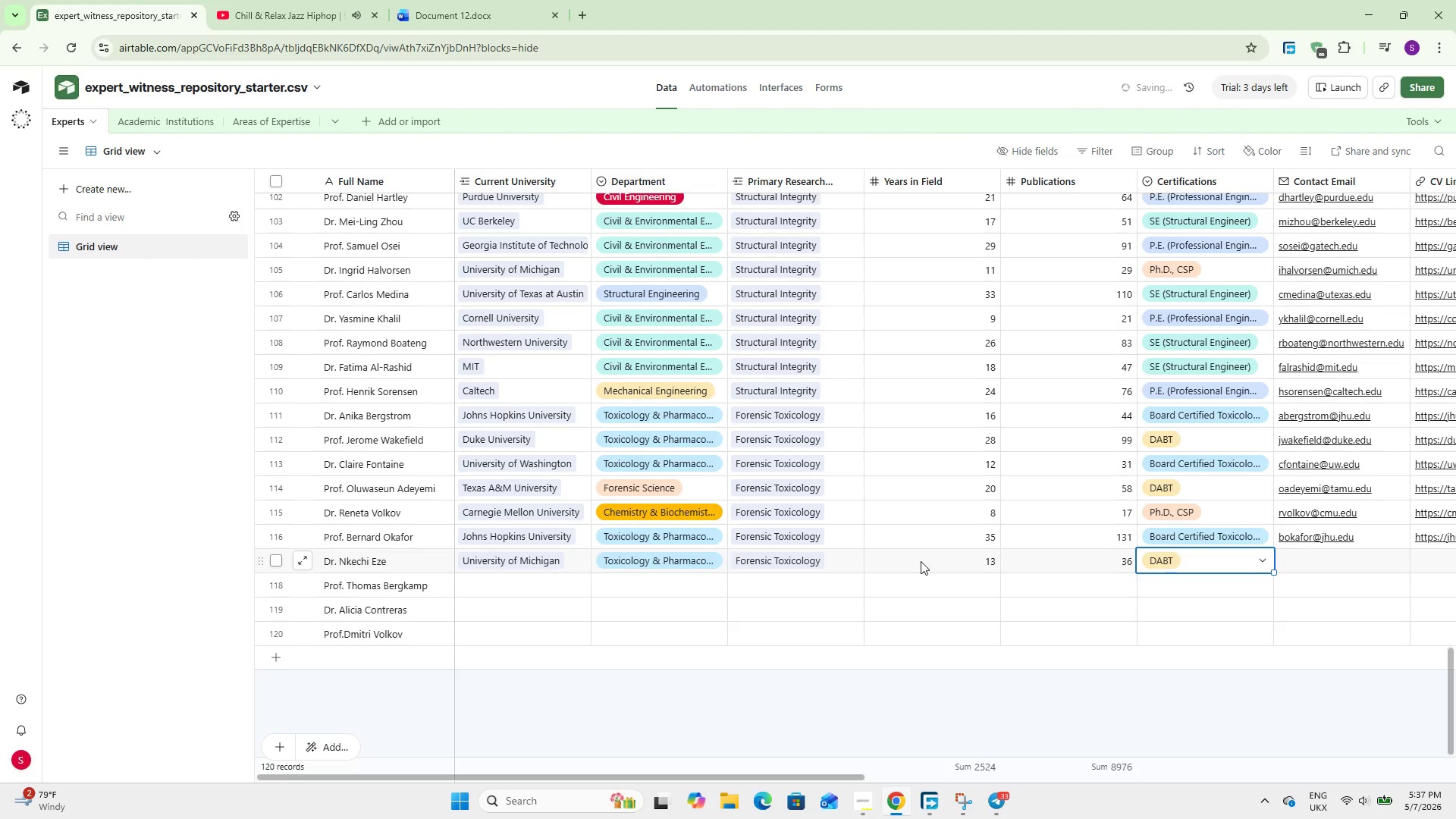 
key(Tab)
type(meze~umich.edu)
key(Tab)
type(https://umich.edu/cv/eze-n)
 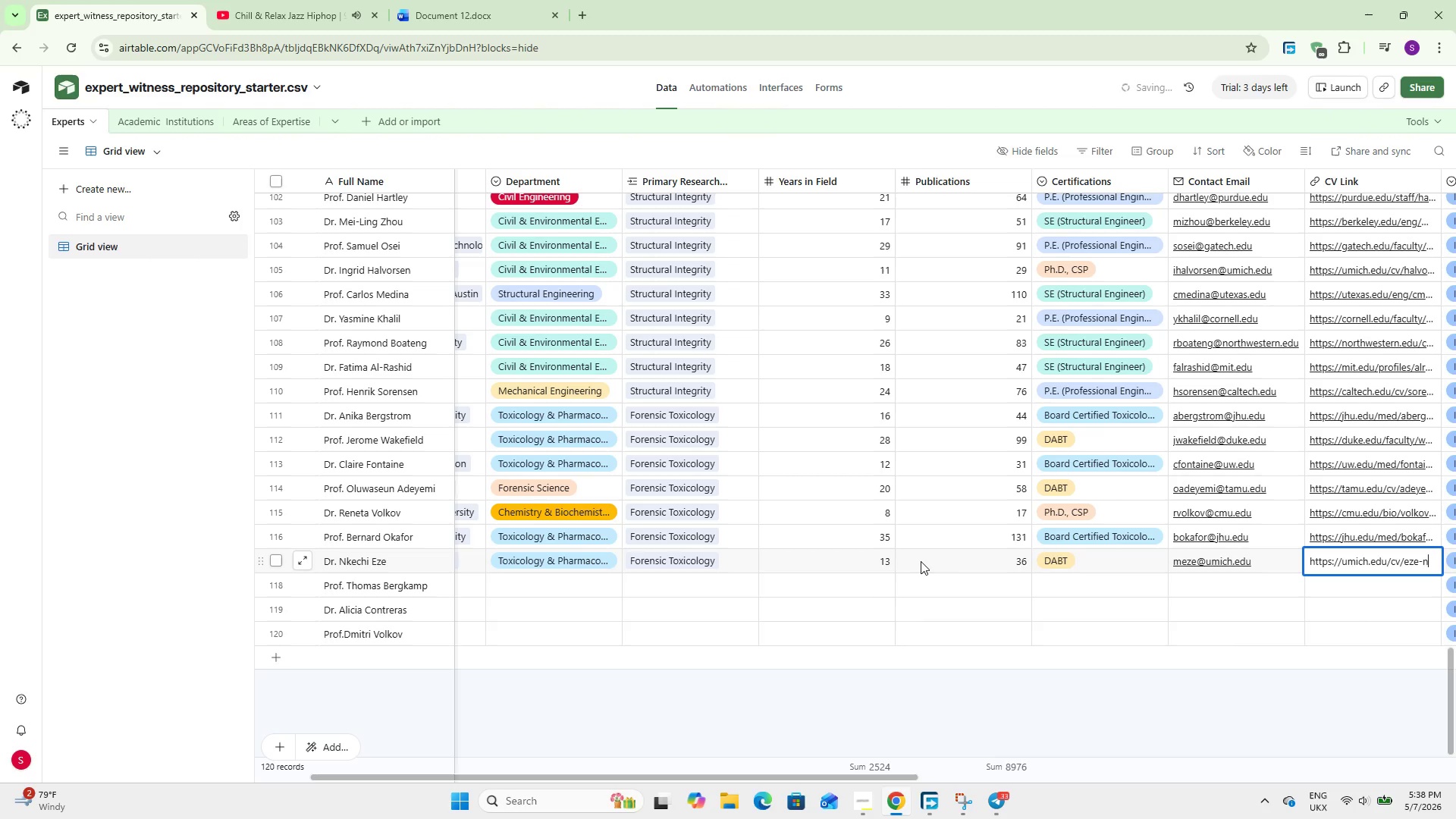 
hold_key(key=ShiftLeft, duration=1.12)
scroll: coordinate [660, 667], scroll_direction: up, amount: 6.0
 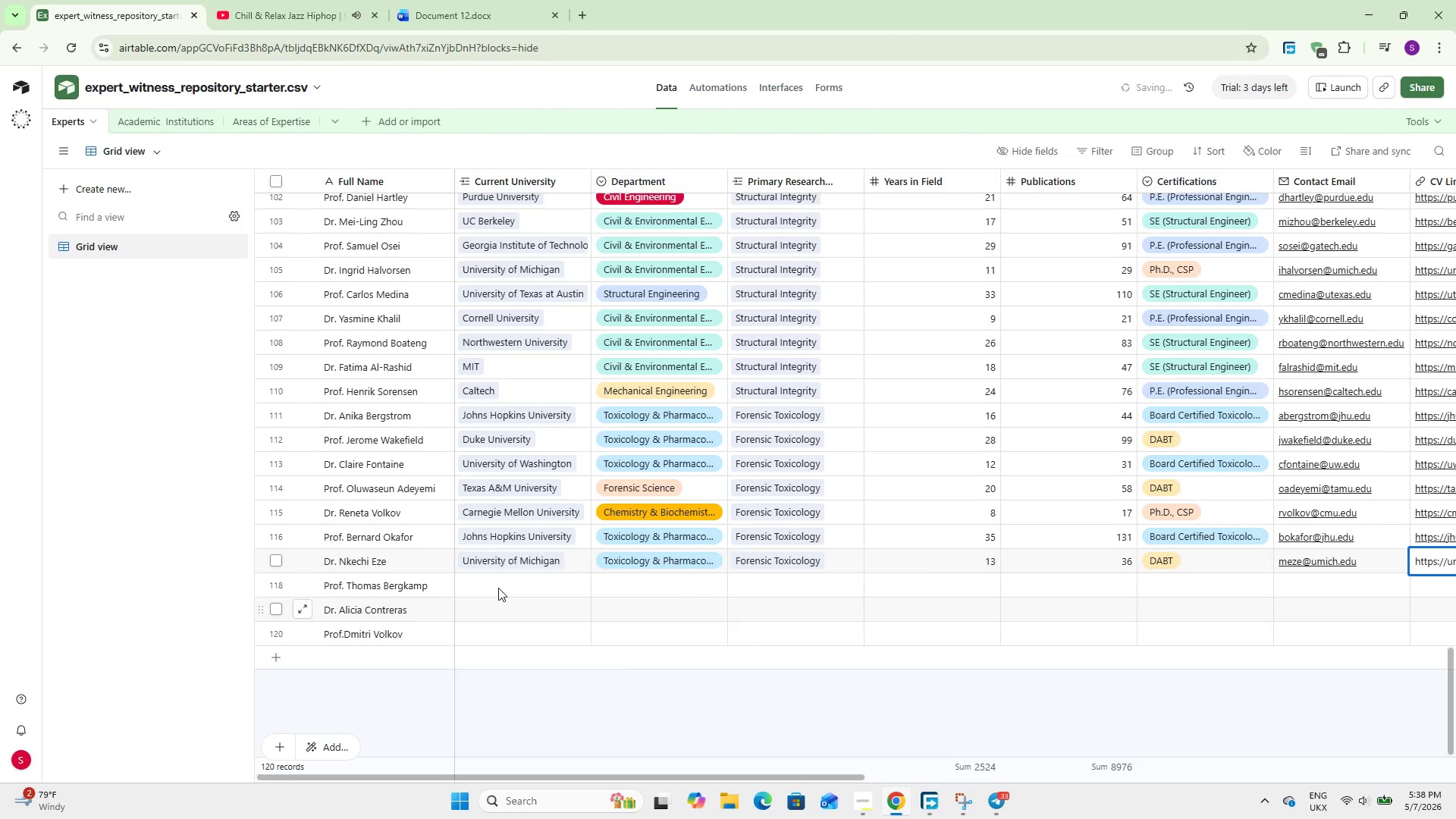 
left_click([498, 588])
 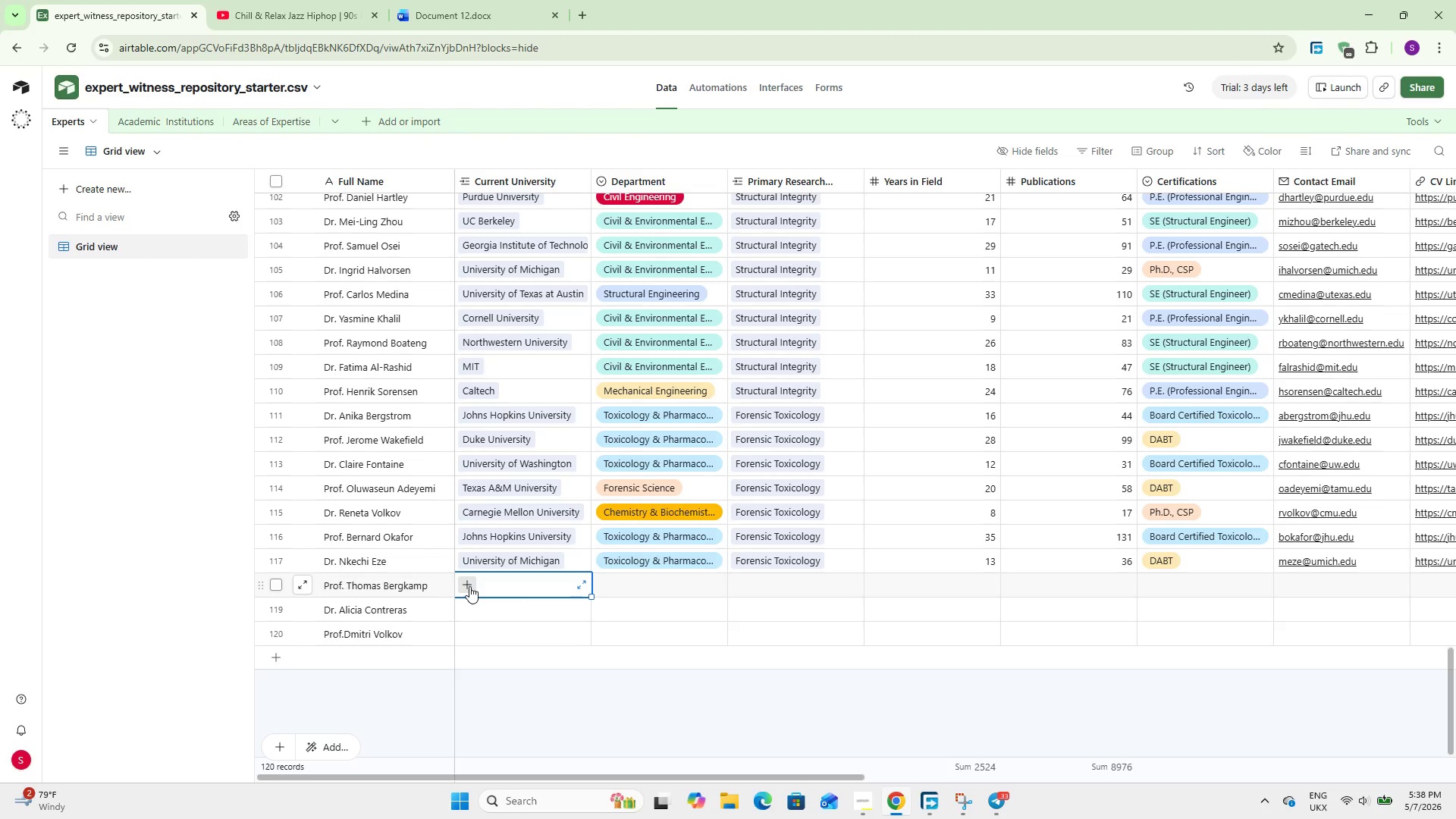 
wait(25.02)
 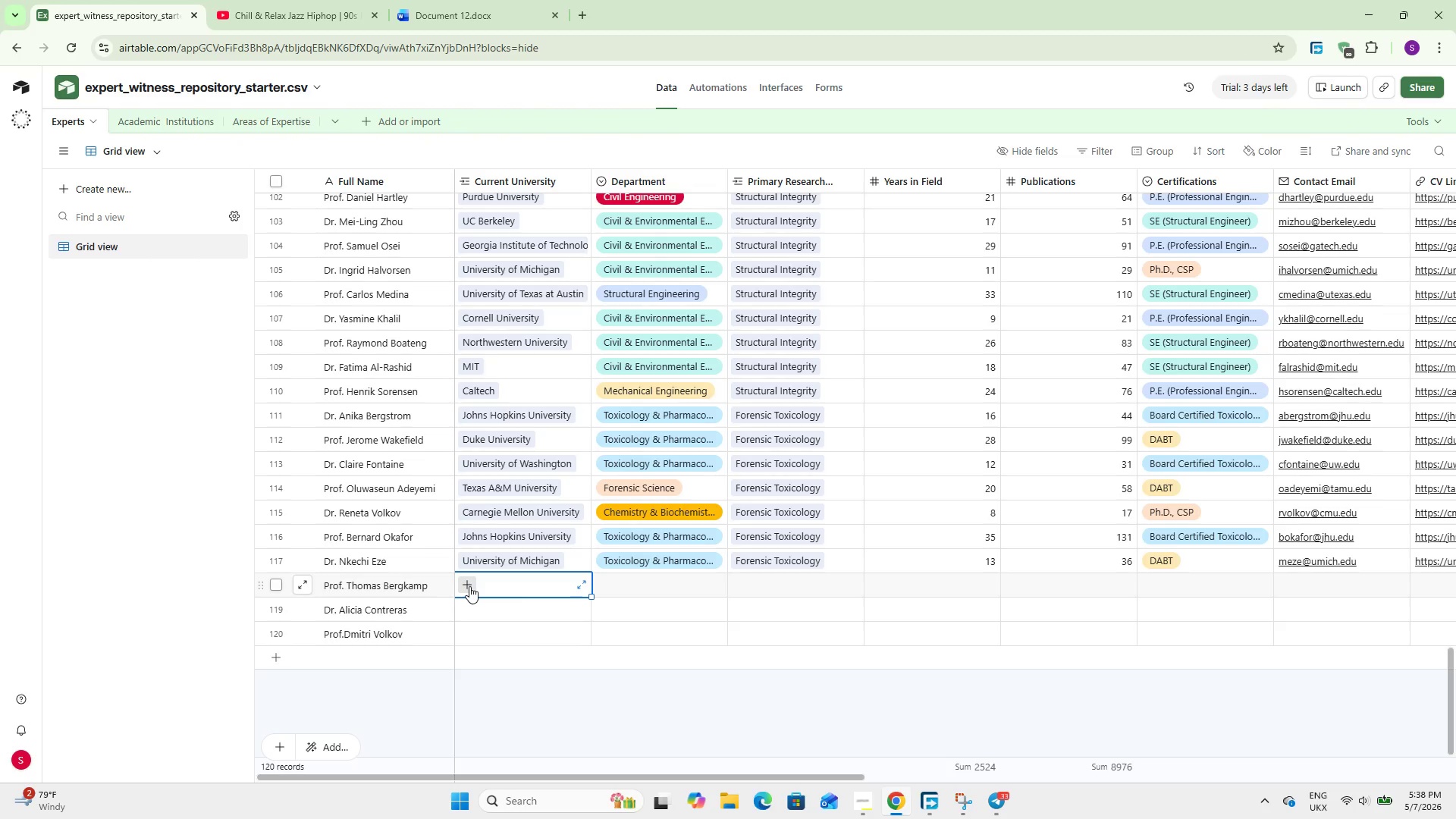 
double_click([1287, 554])
 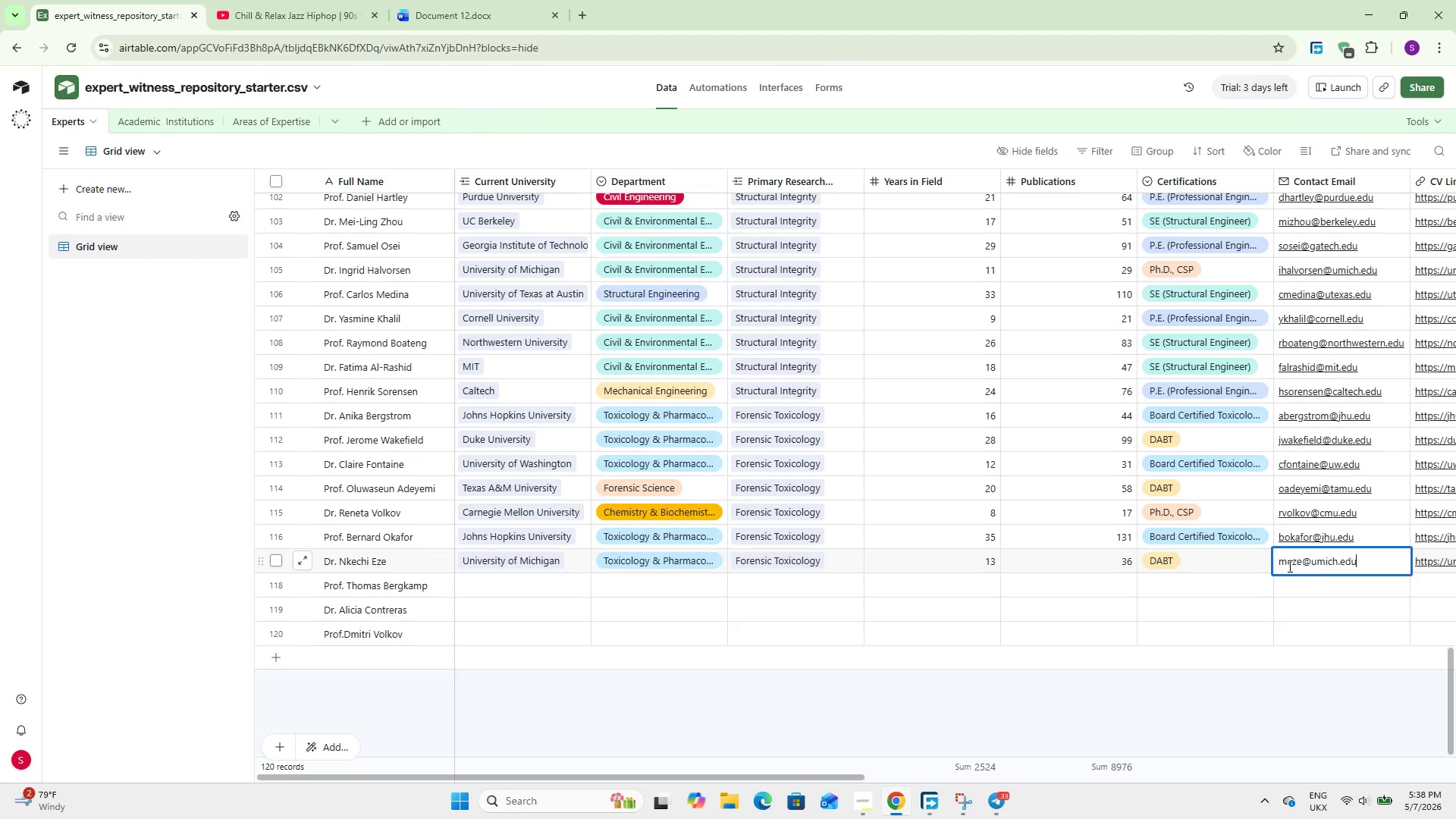 
left_click([1284, 560])
 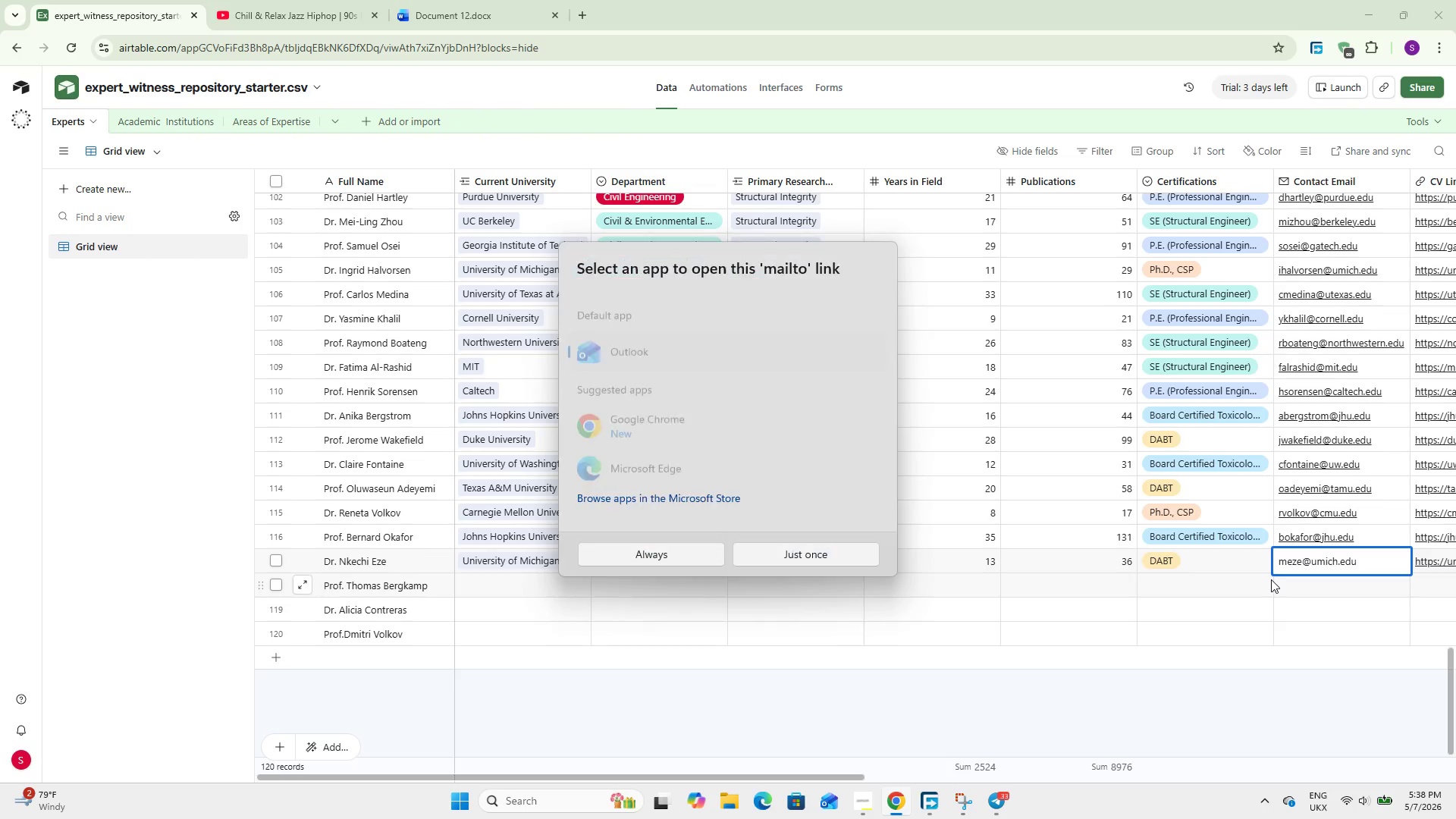 
key(Backspace)
 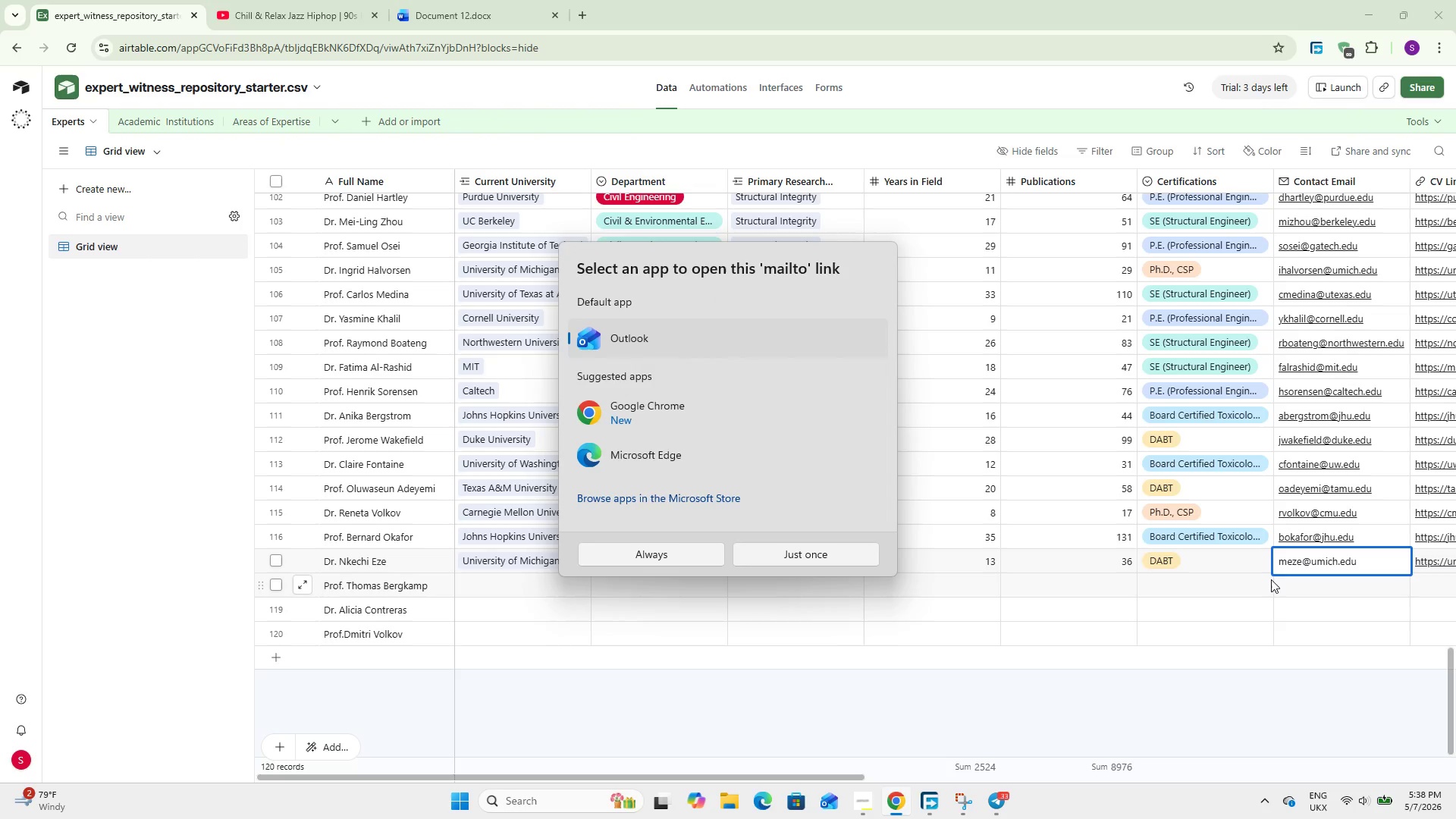 
key(N)
 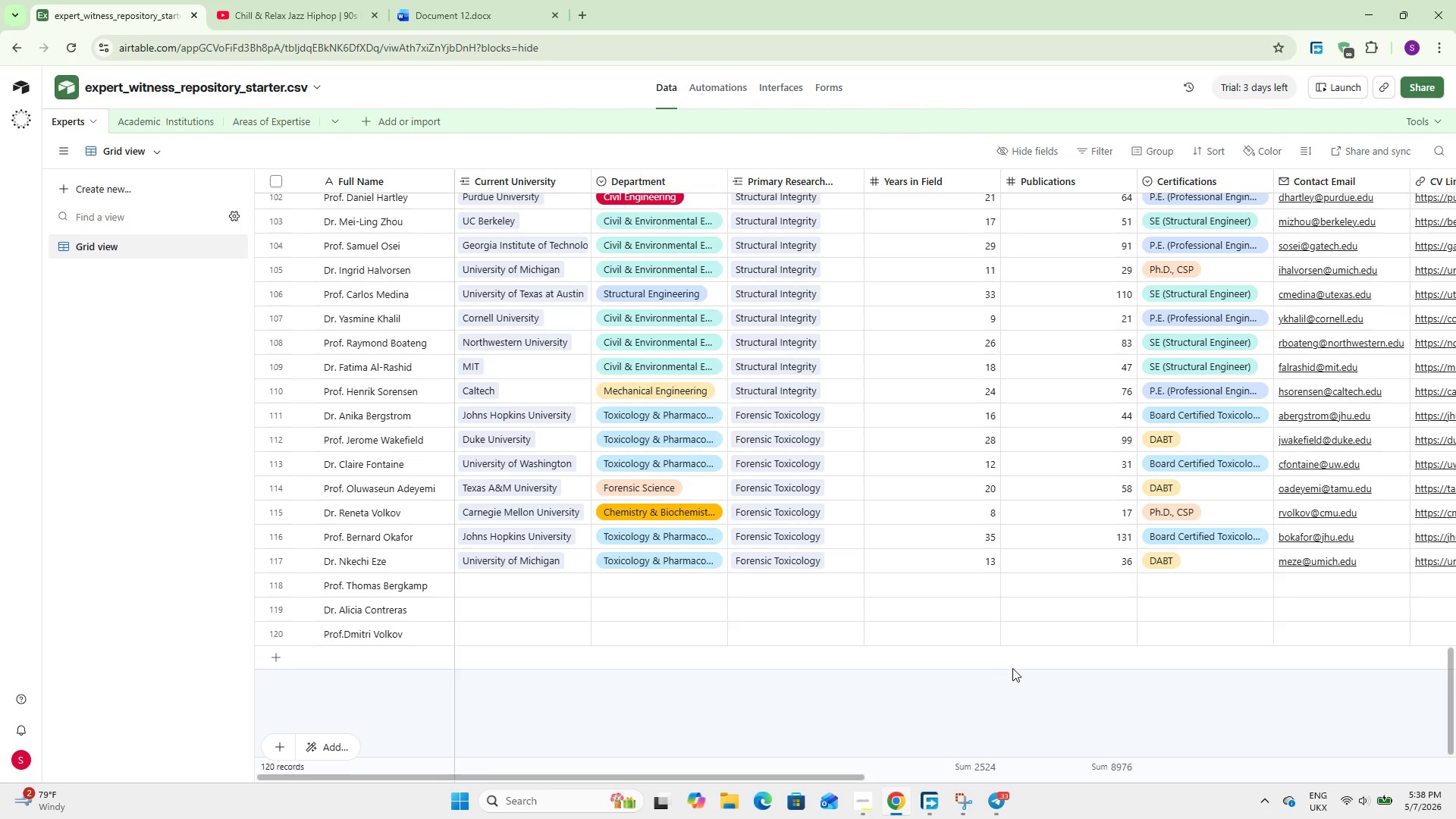 
wait(7.17)
 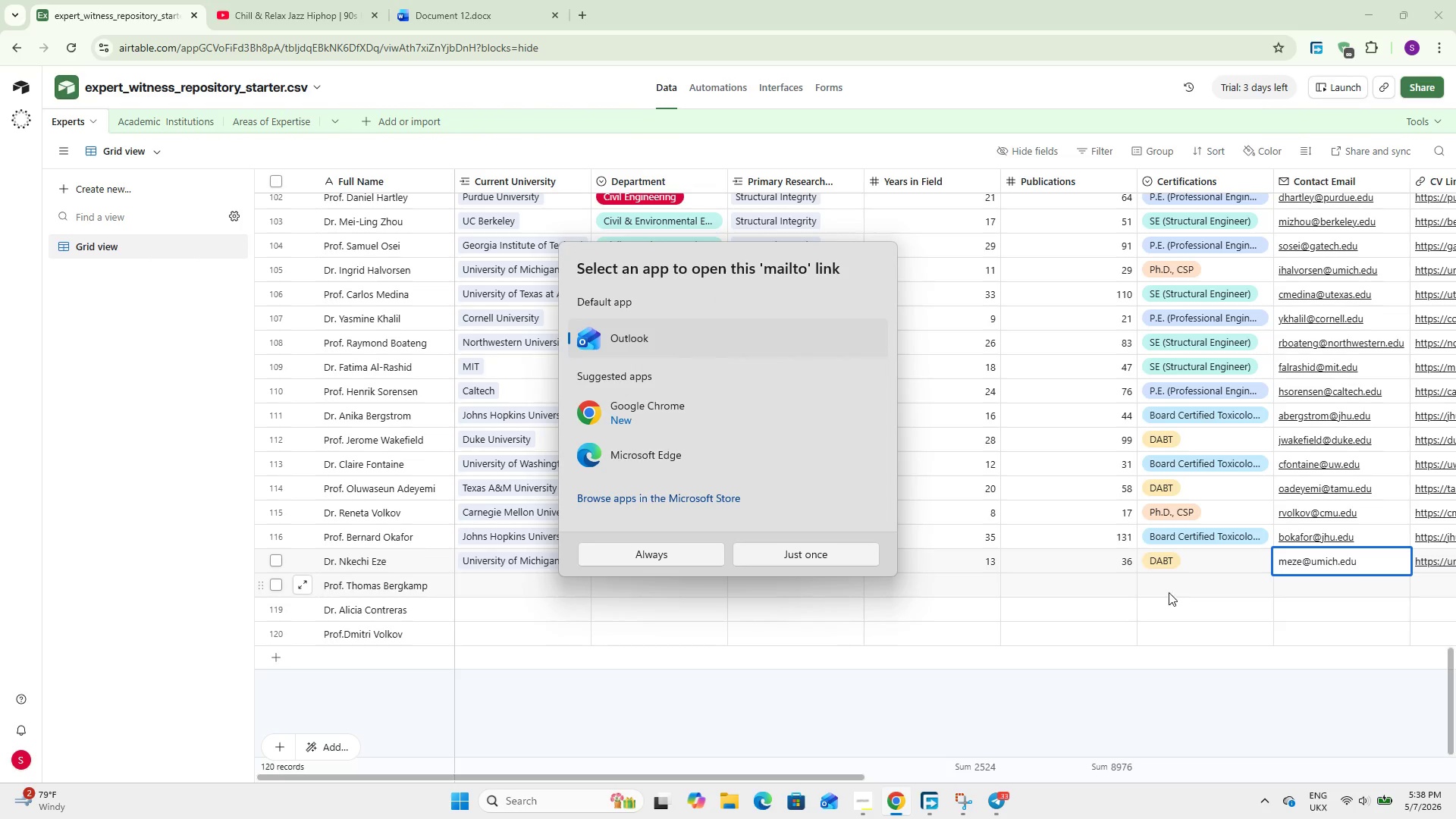 
left_click([496, 582])
 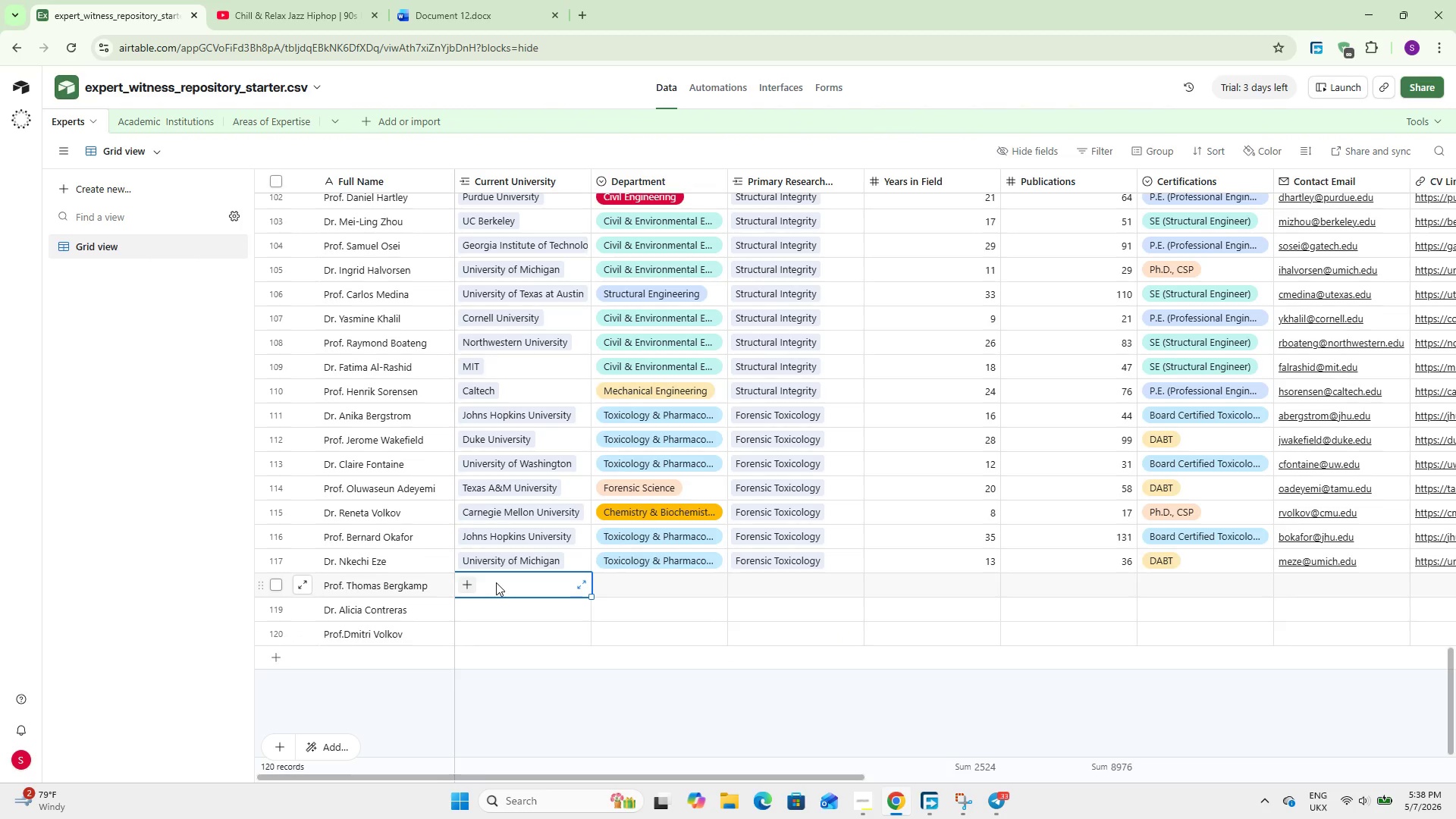 
left_click([466, 579])
 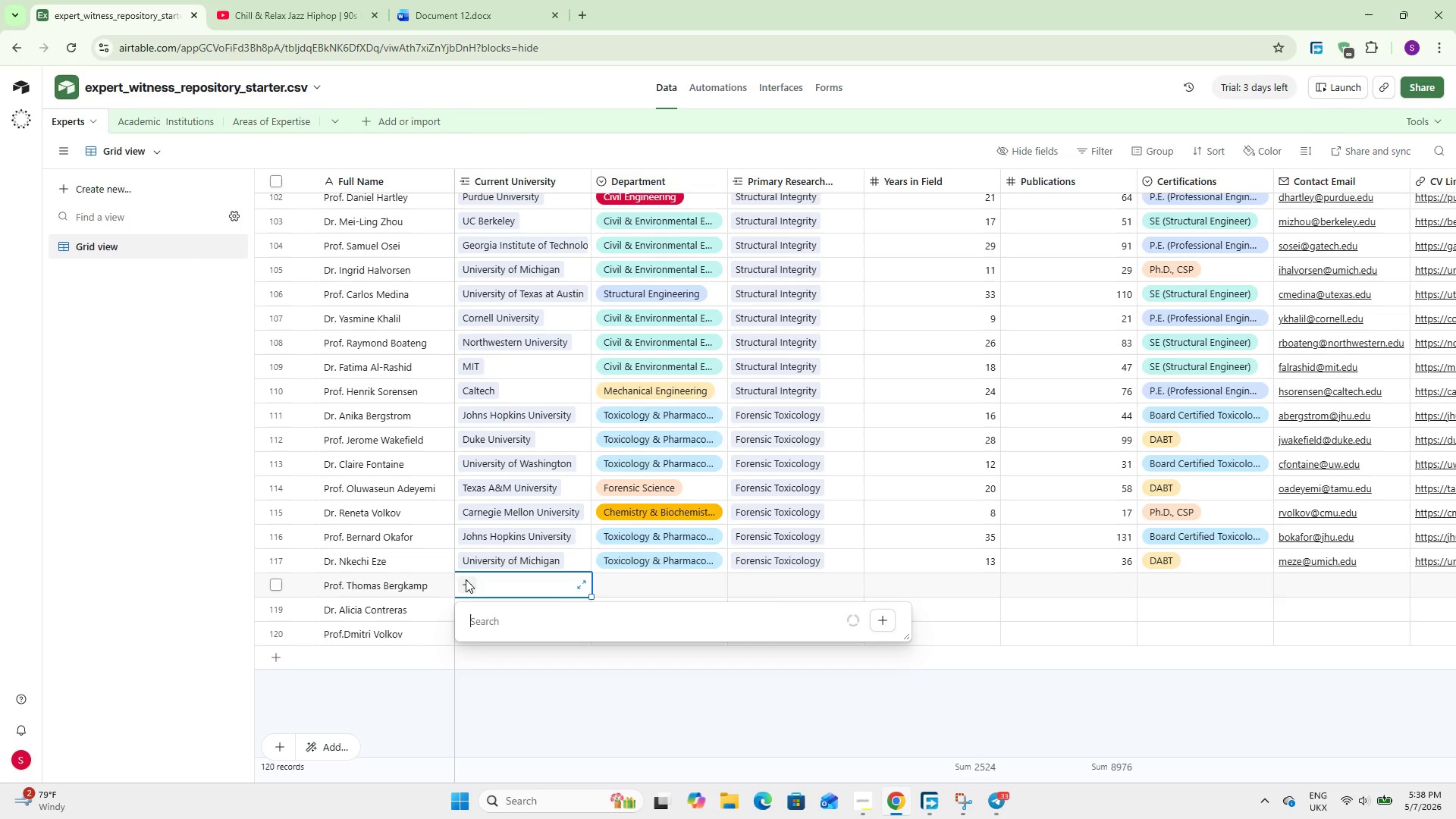 
type(UC)
 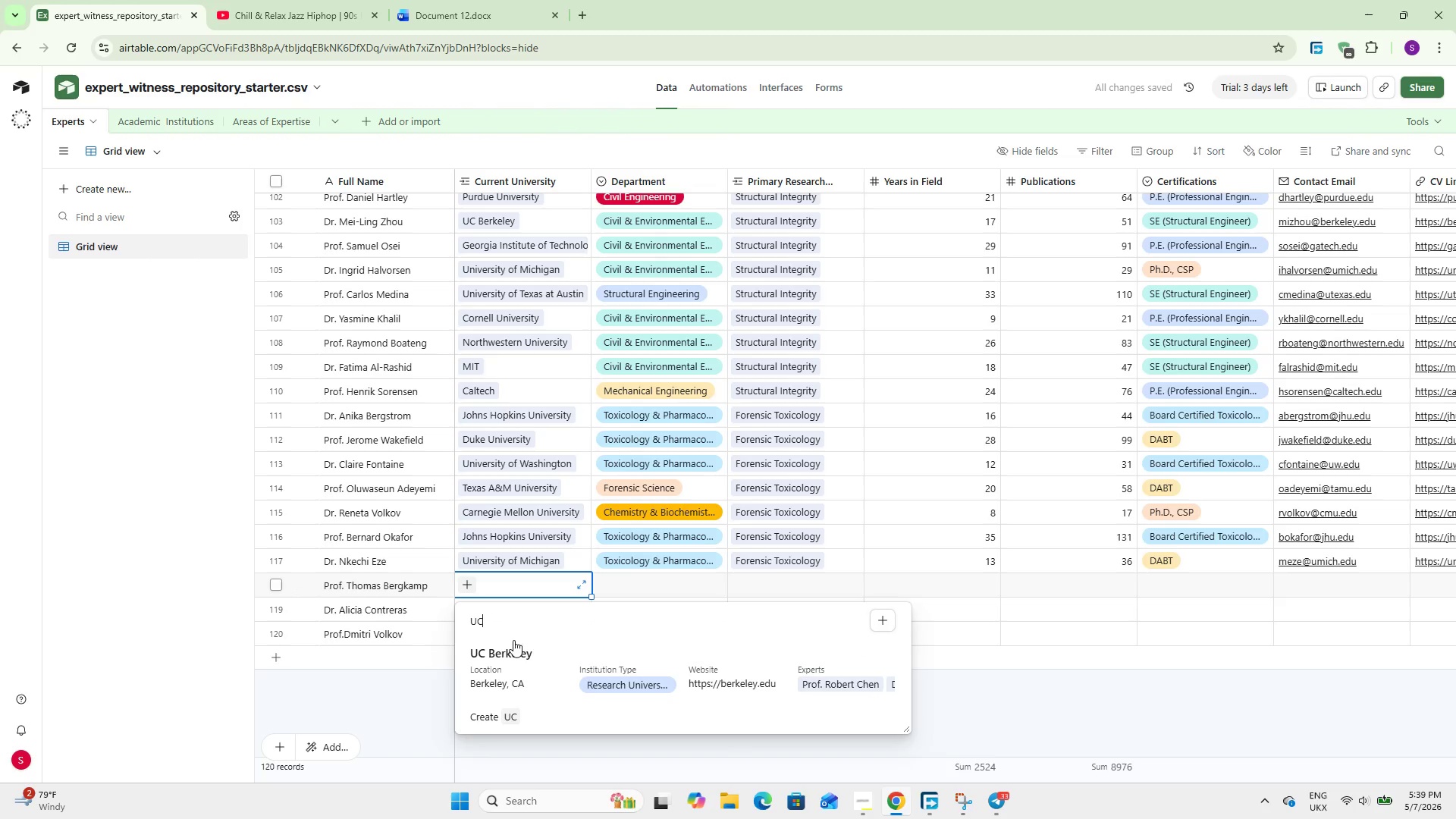 
left_click([527, 645])
 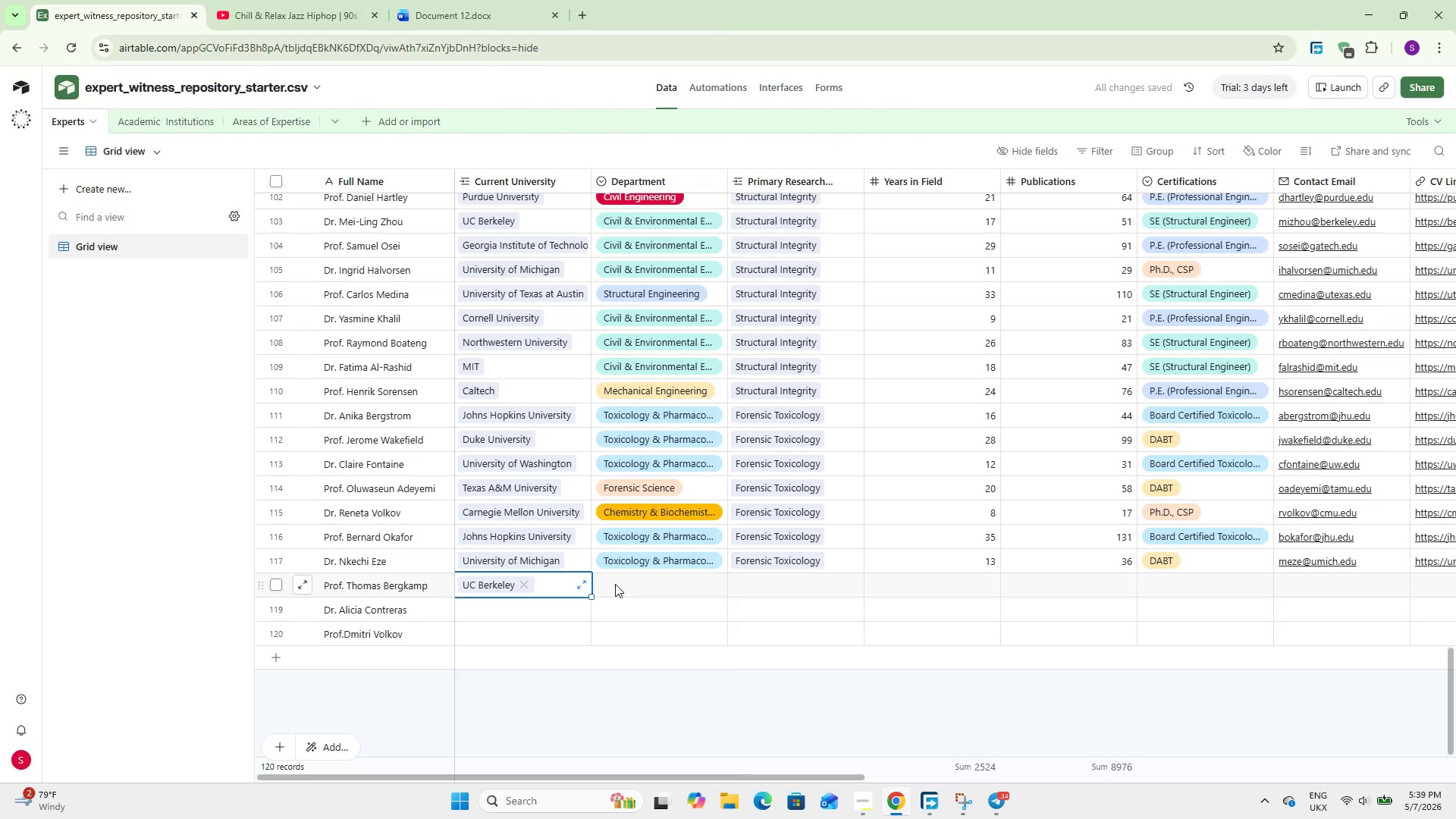 
left_click([615, 584])
 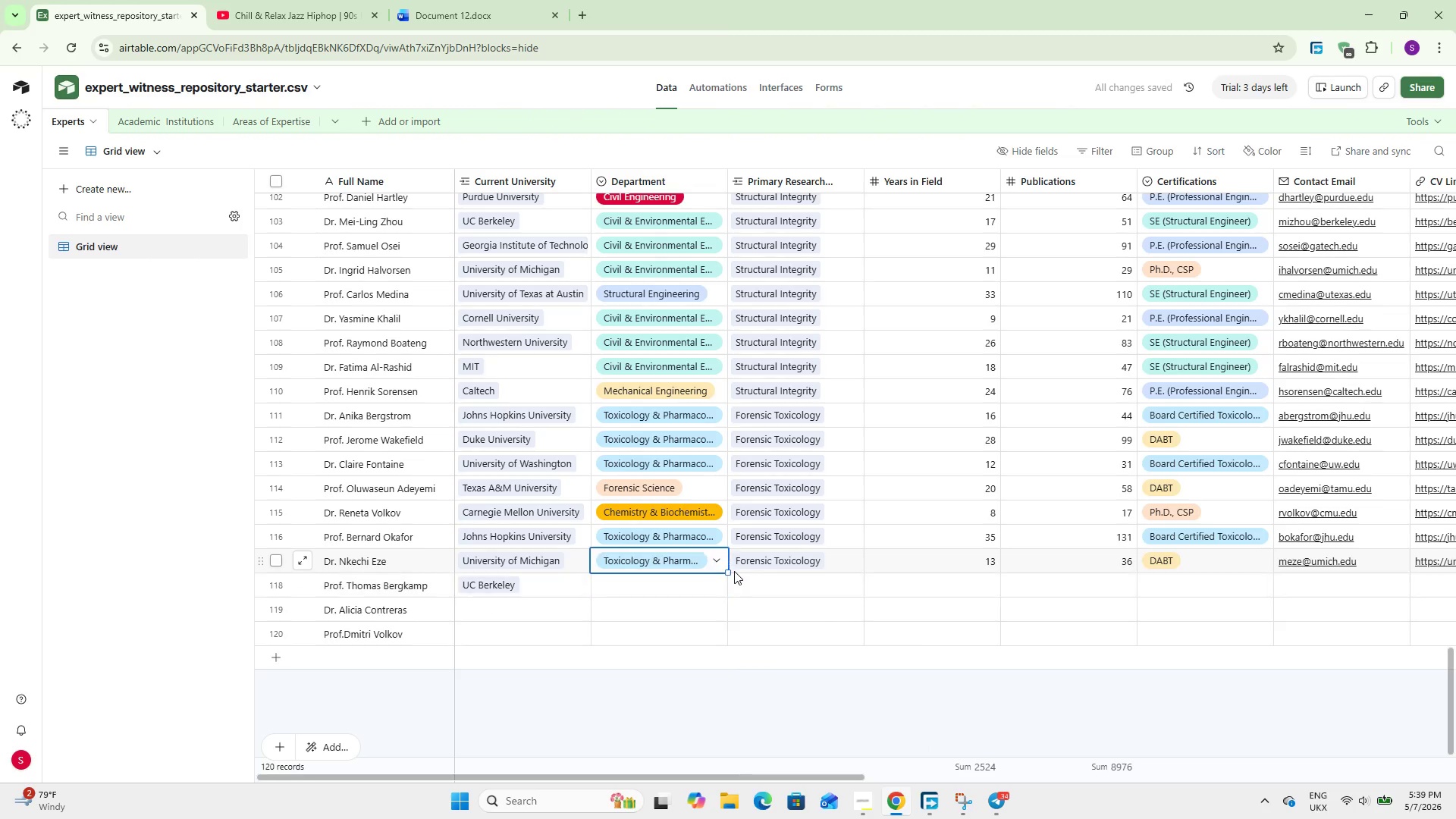 
left_click_drag(start_coordinate=[723, 573], to_coordinate=[723, 590])
 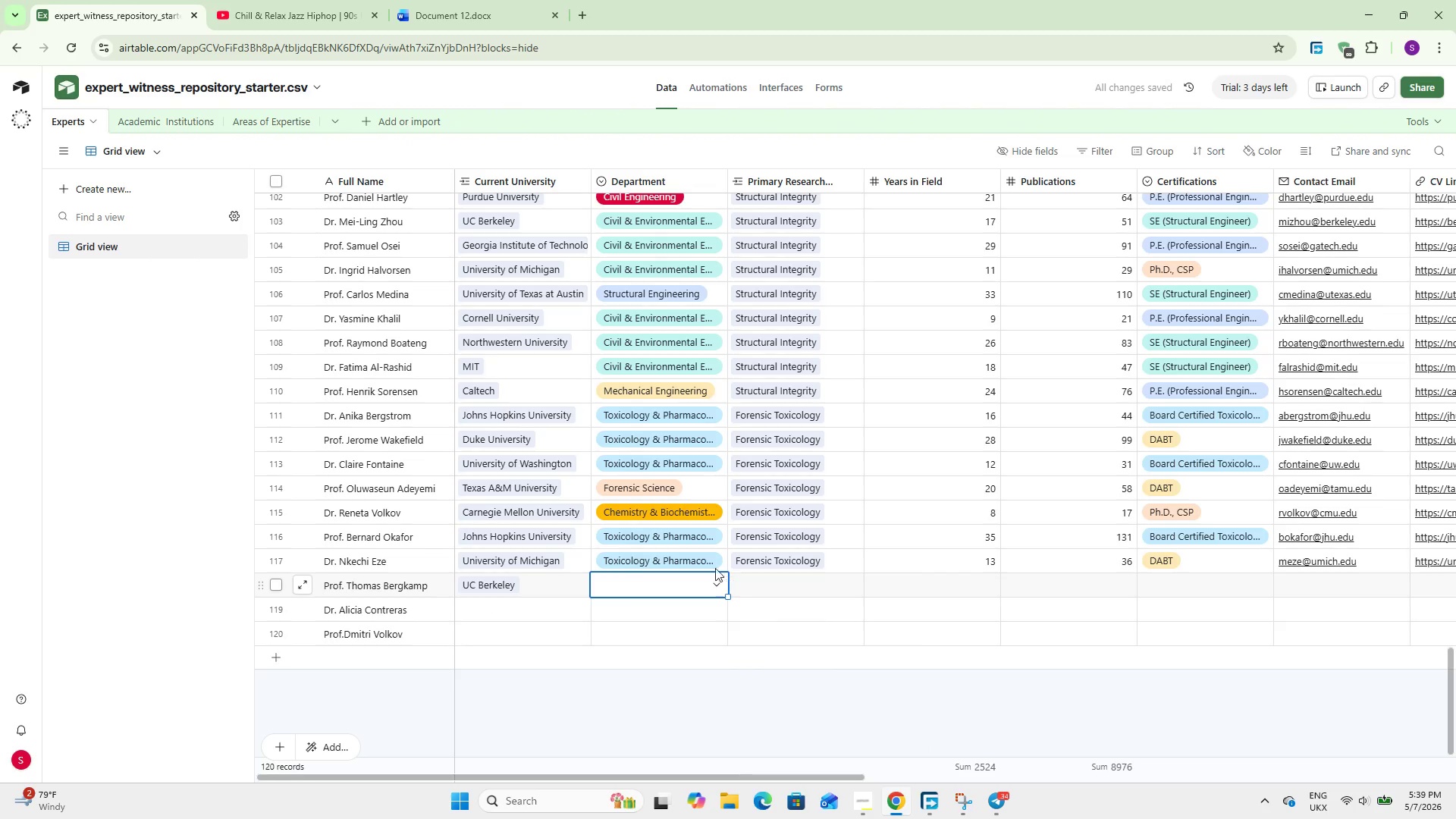 
left_click([709, 564])
 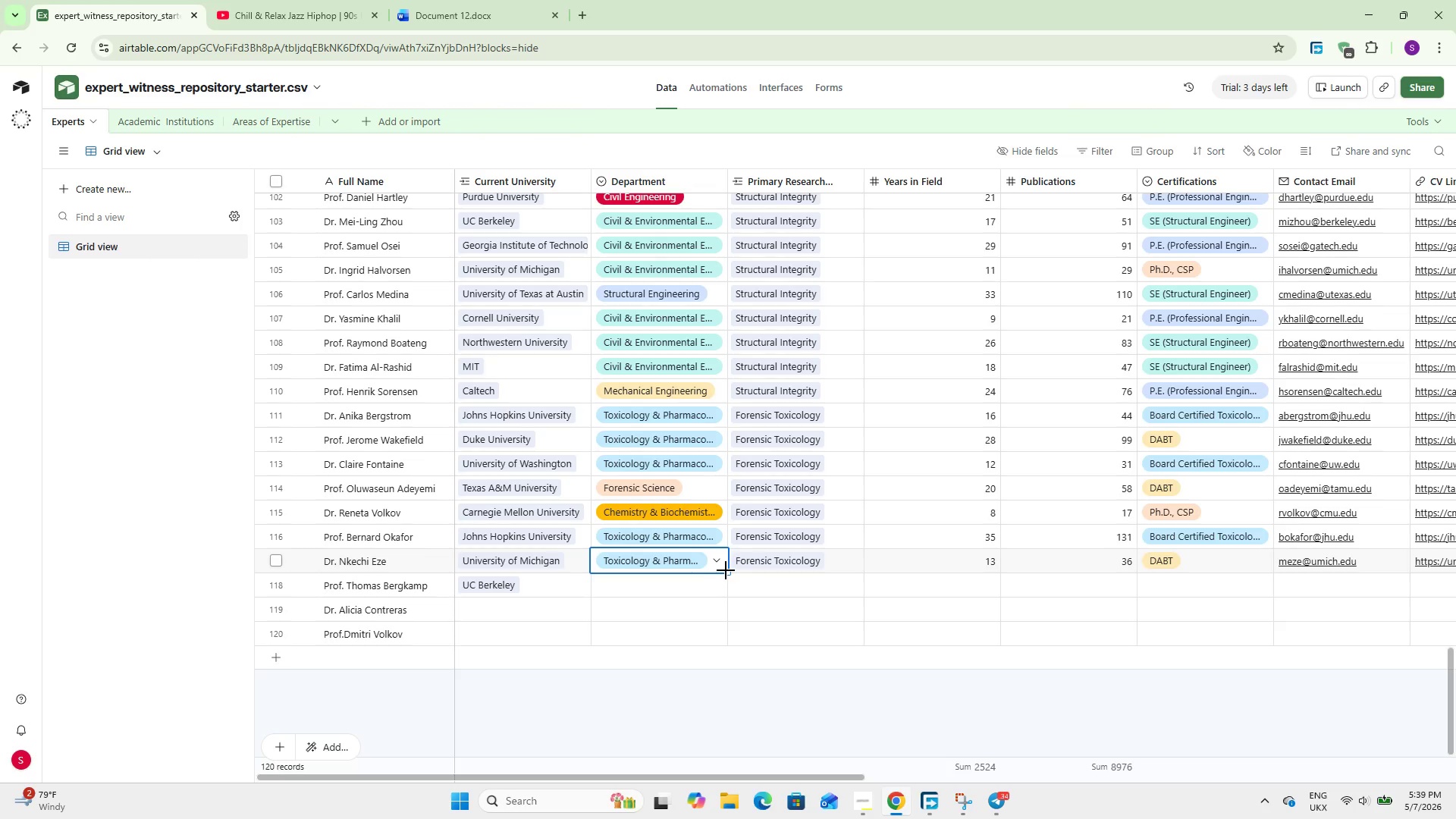 
left_click_drag(start_coordinate=[726, 570], to_coordinate=[730, 588])
 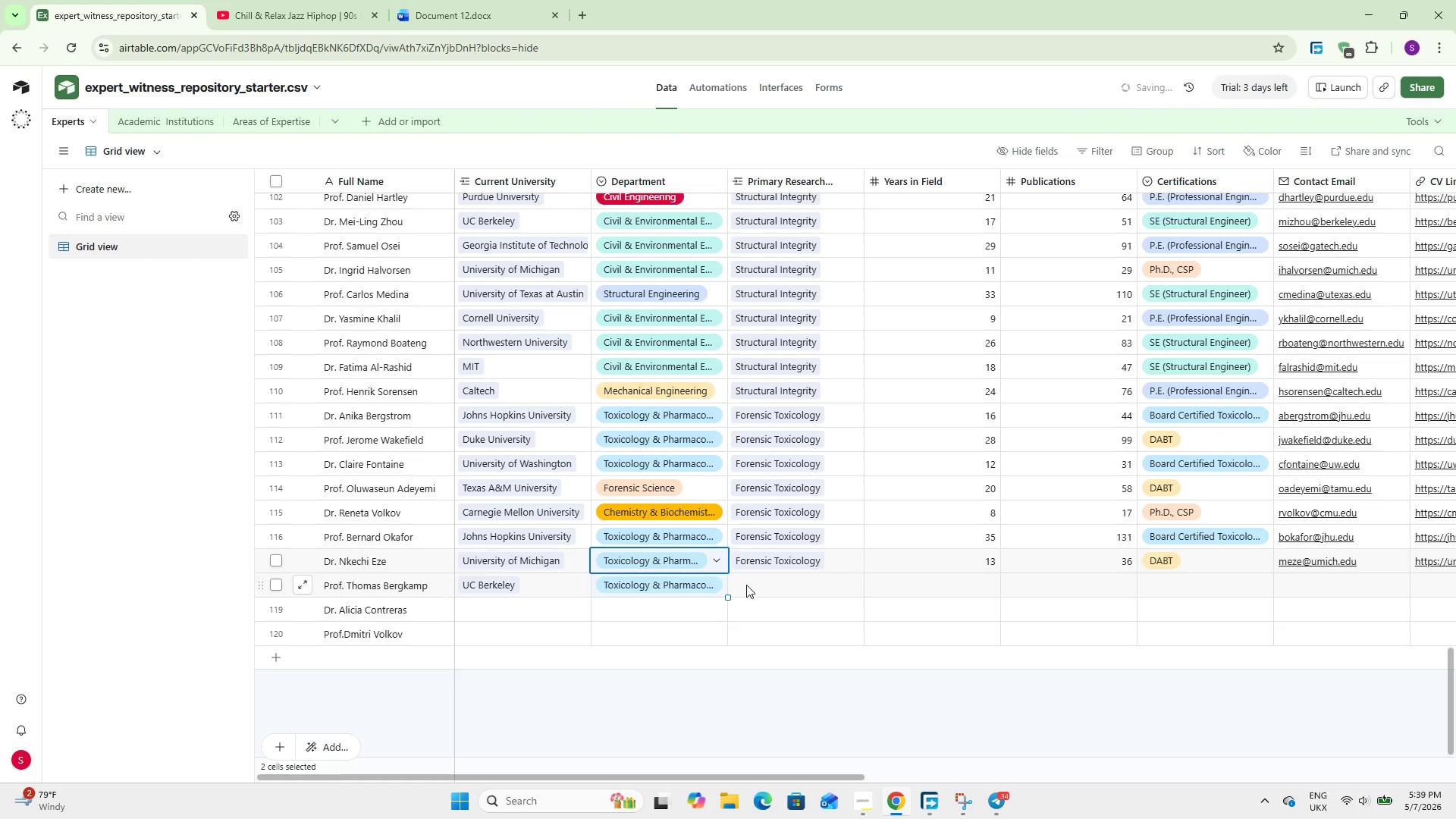 
left_click([747, 585])
 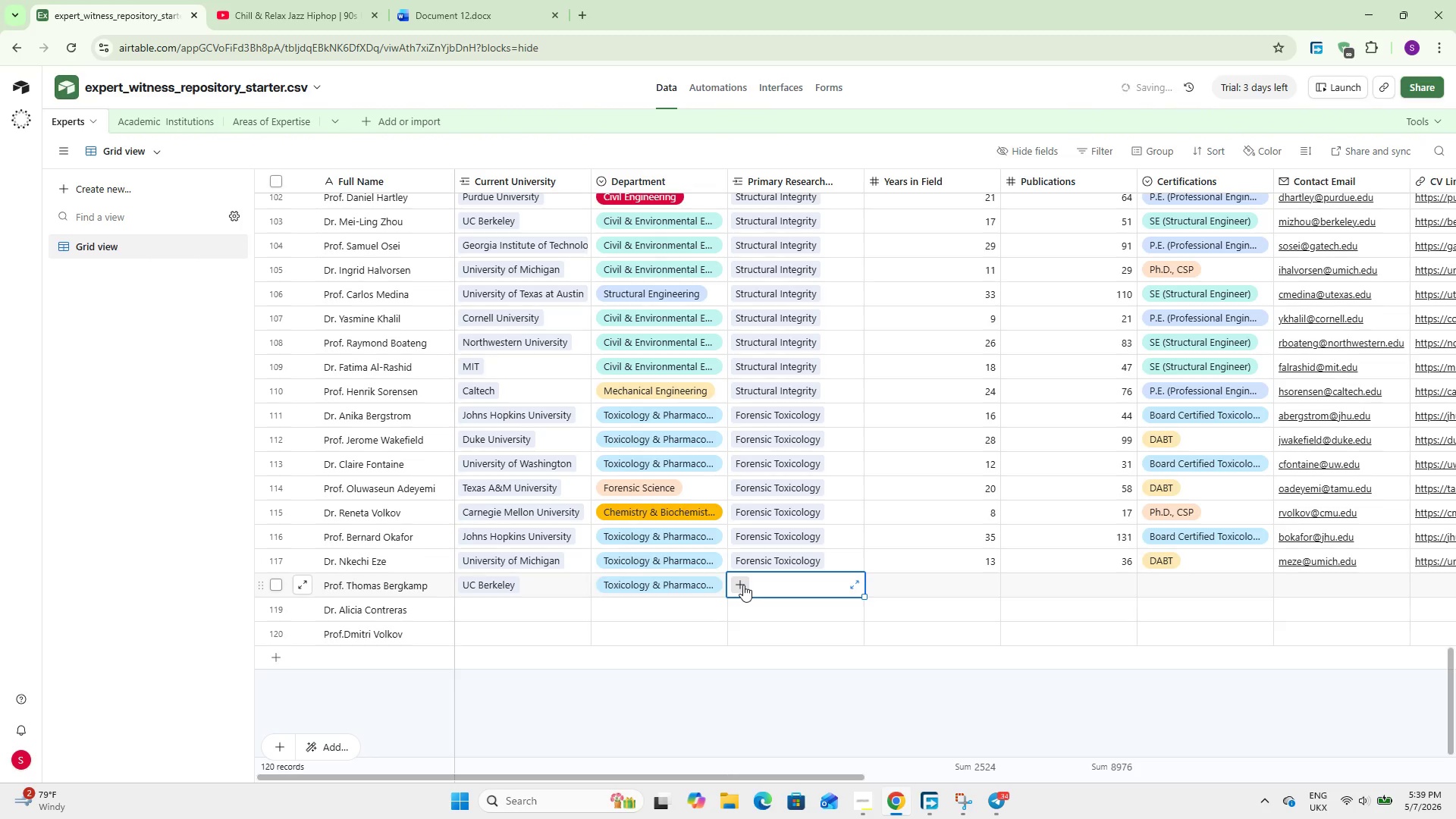 
left_click([741, 585])
 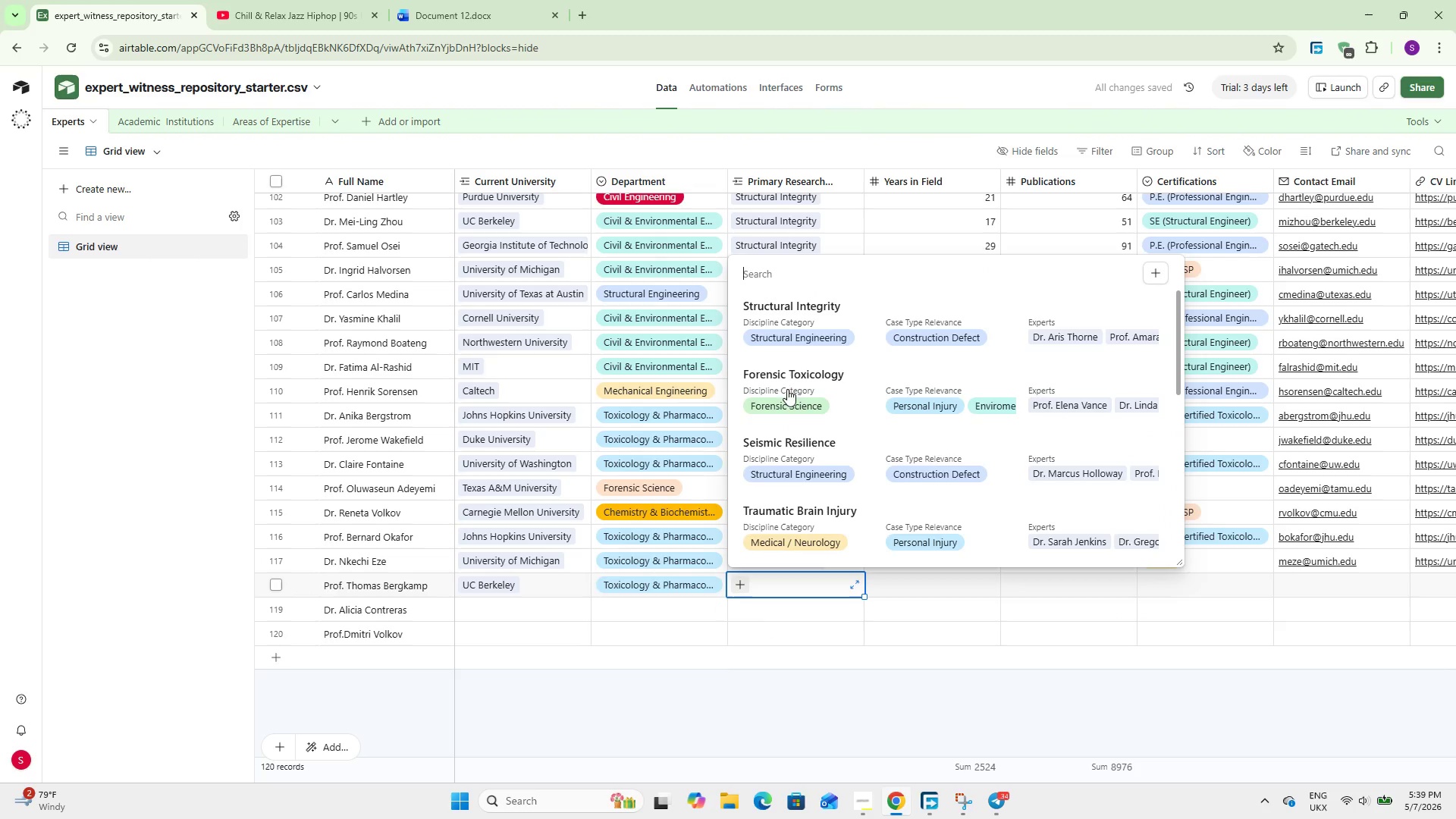 
left_click([792, 390])
 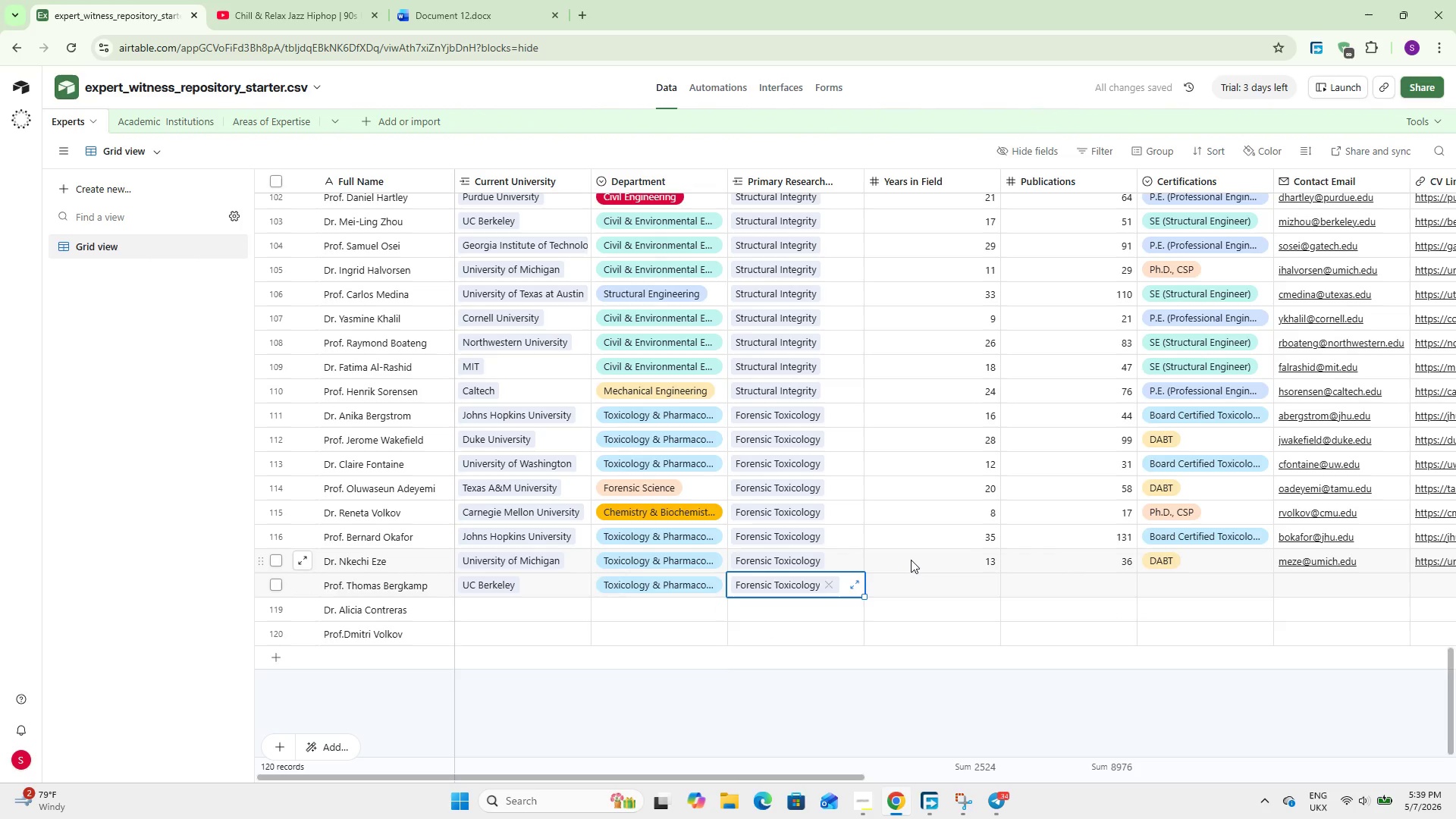 
key(Tab)
type(23)
key(Tab)
type(72)
key(Tab)
type(Bo)
 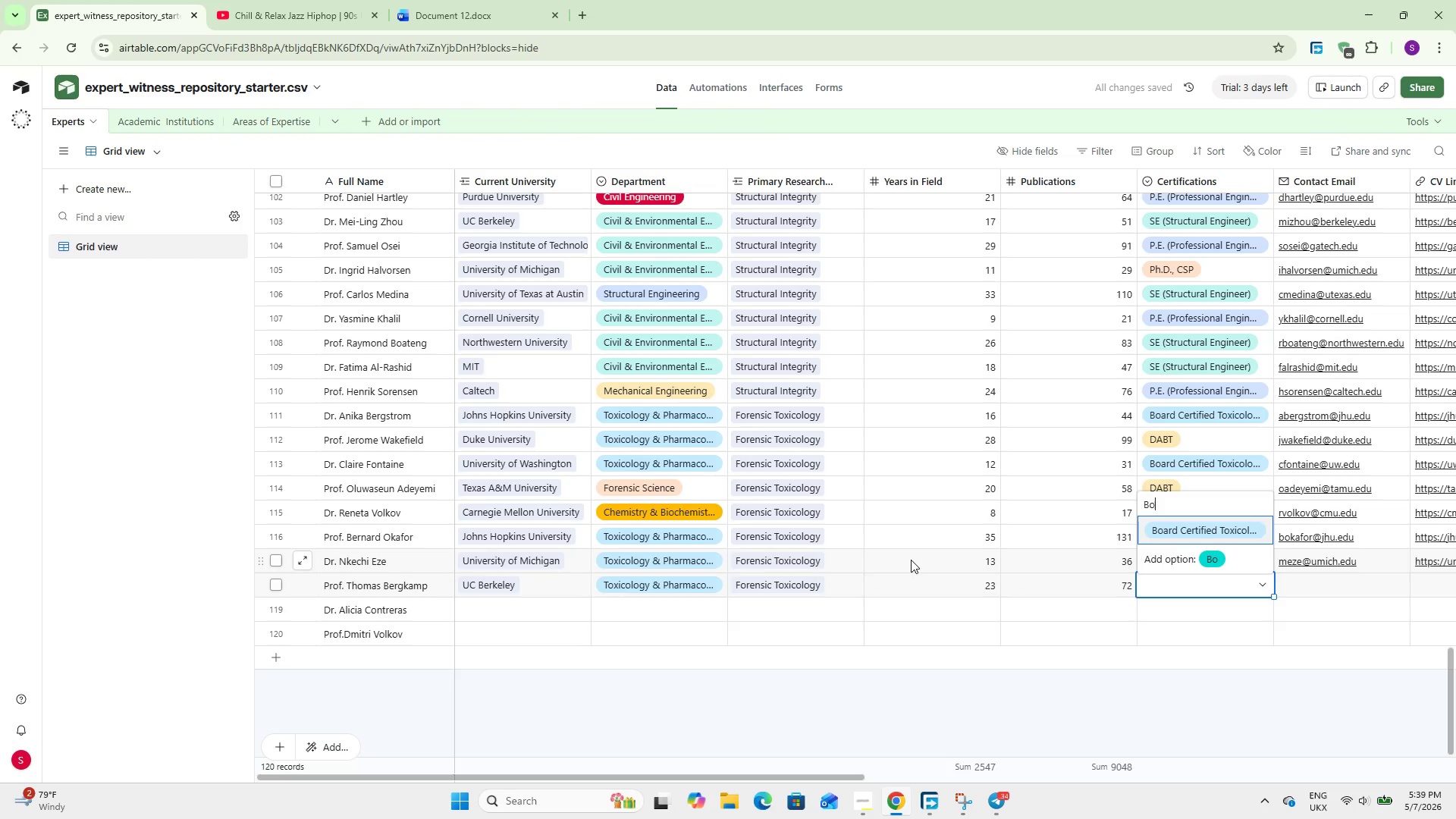 
key(Enter)
 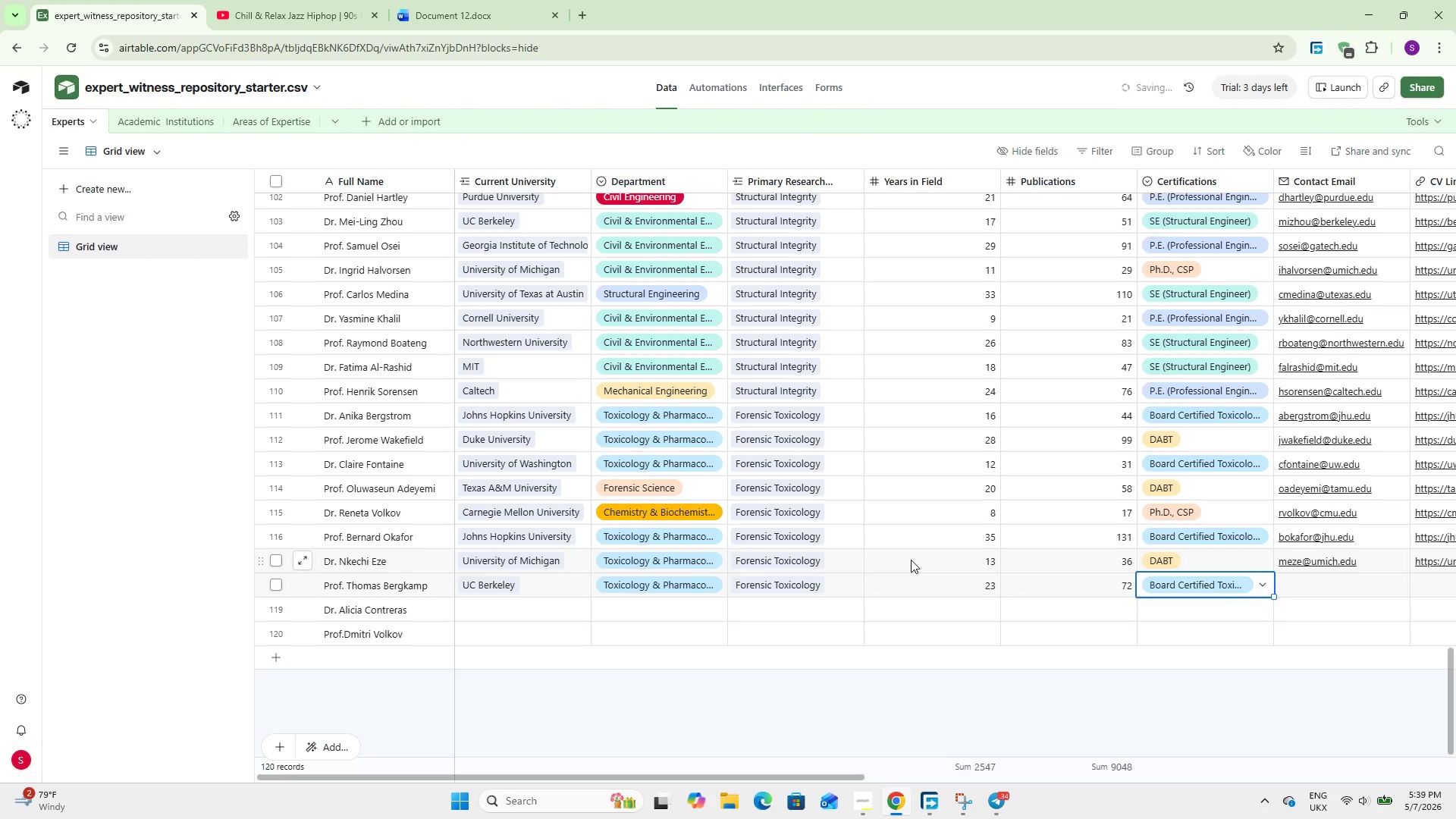 
key(Tab)
 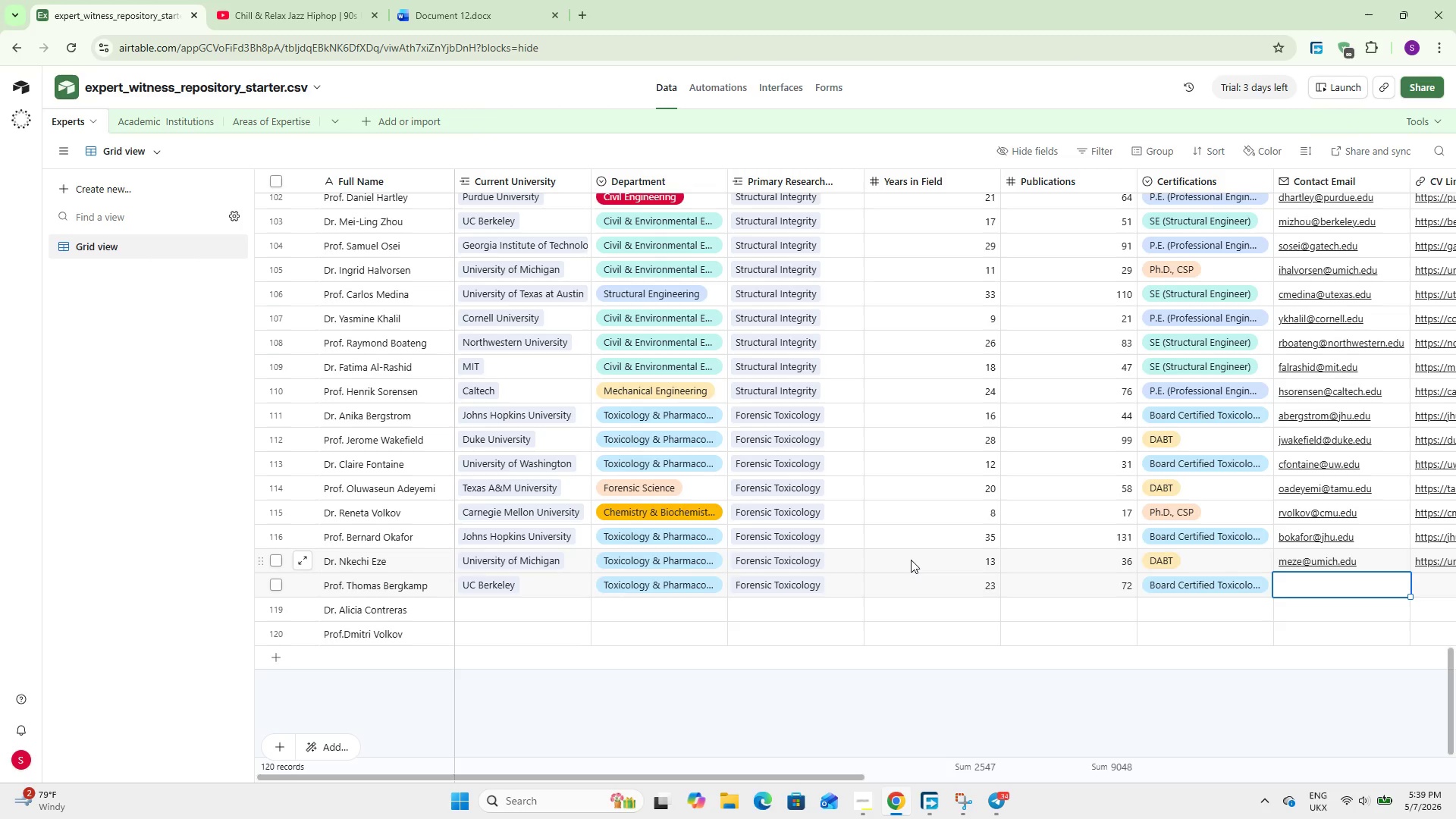 
wait(10.52)
 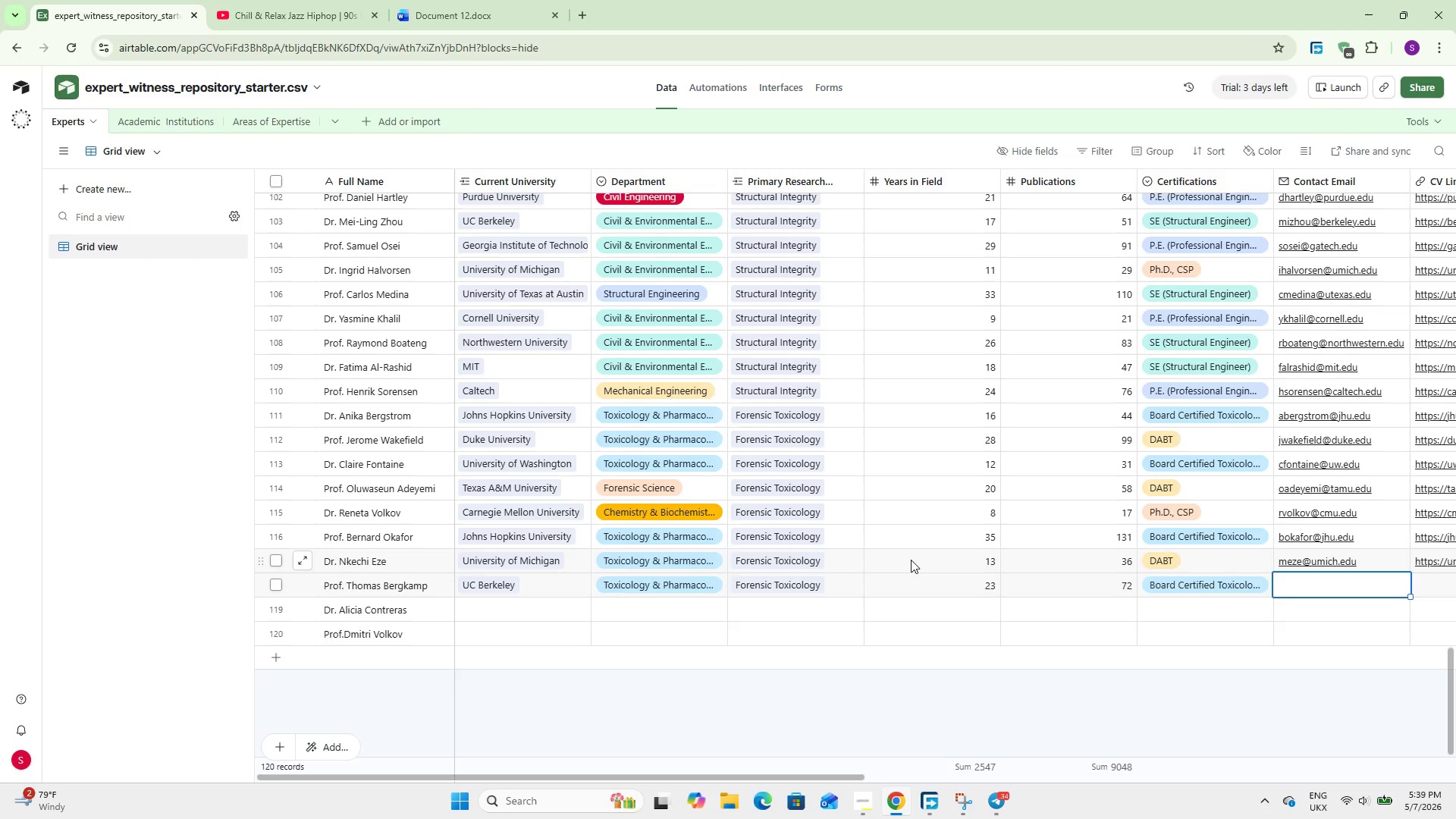 
type(tbergkamp~berkely.edu)
key(Tab)
type(https://berkeley)
 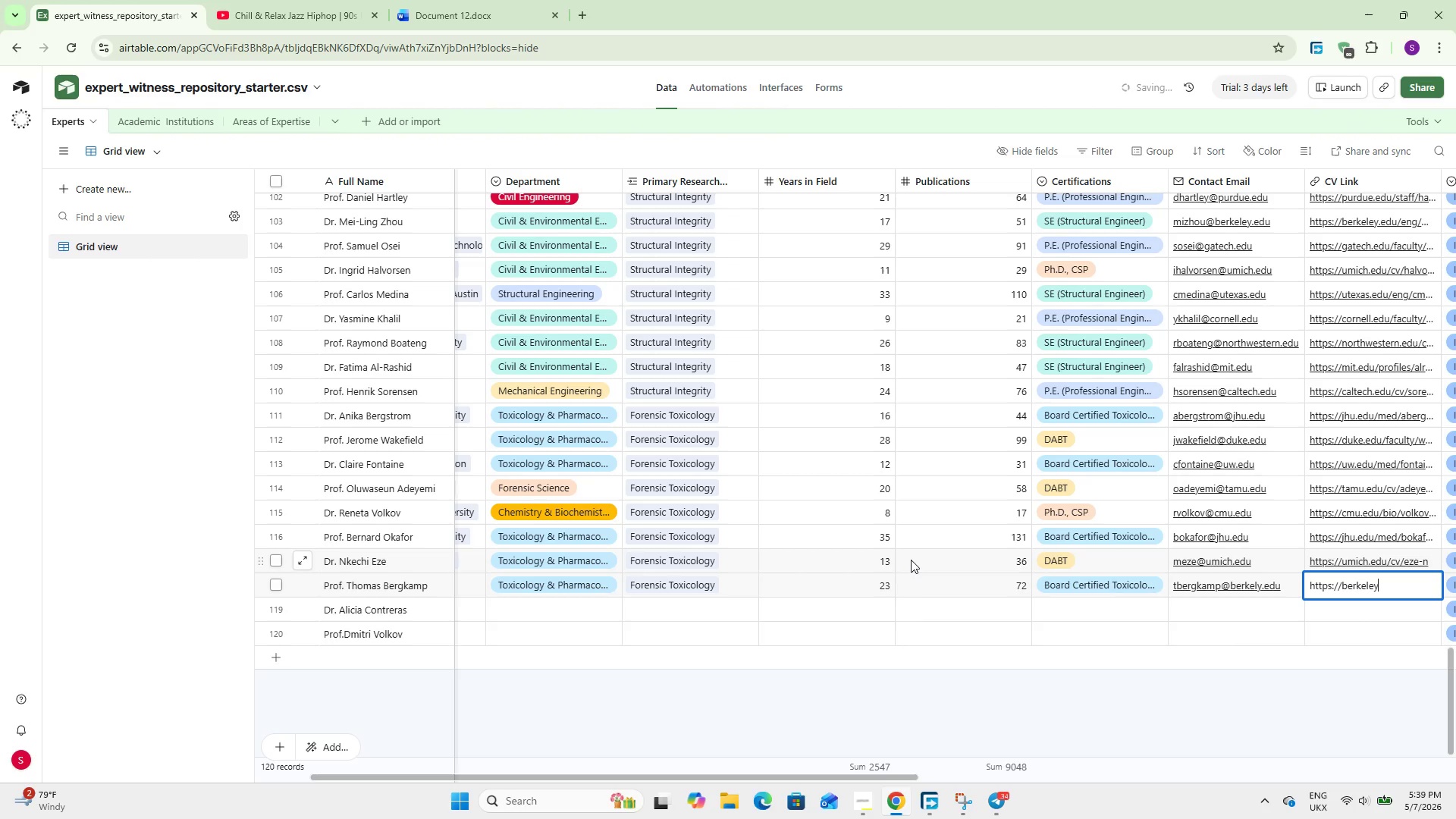 
type(.edu/eng/bergkamp-t)
 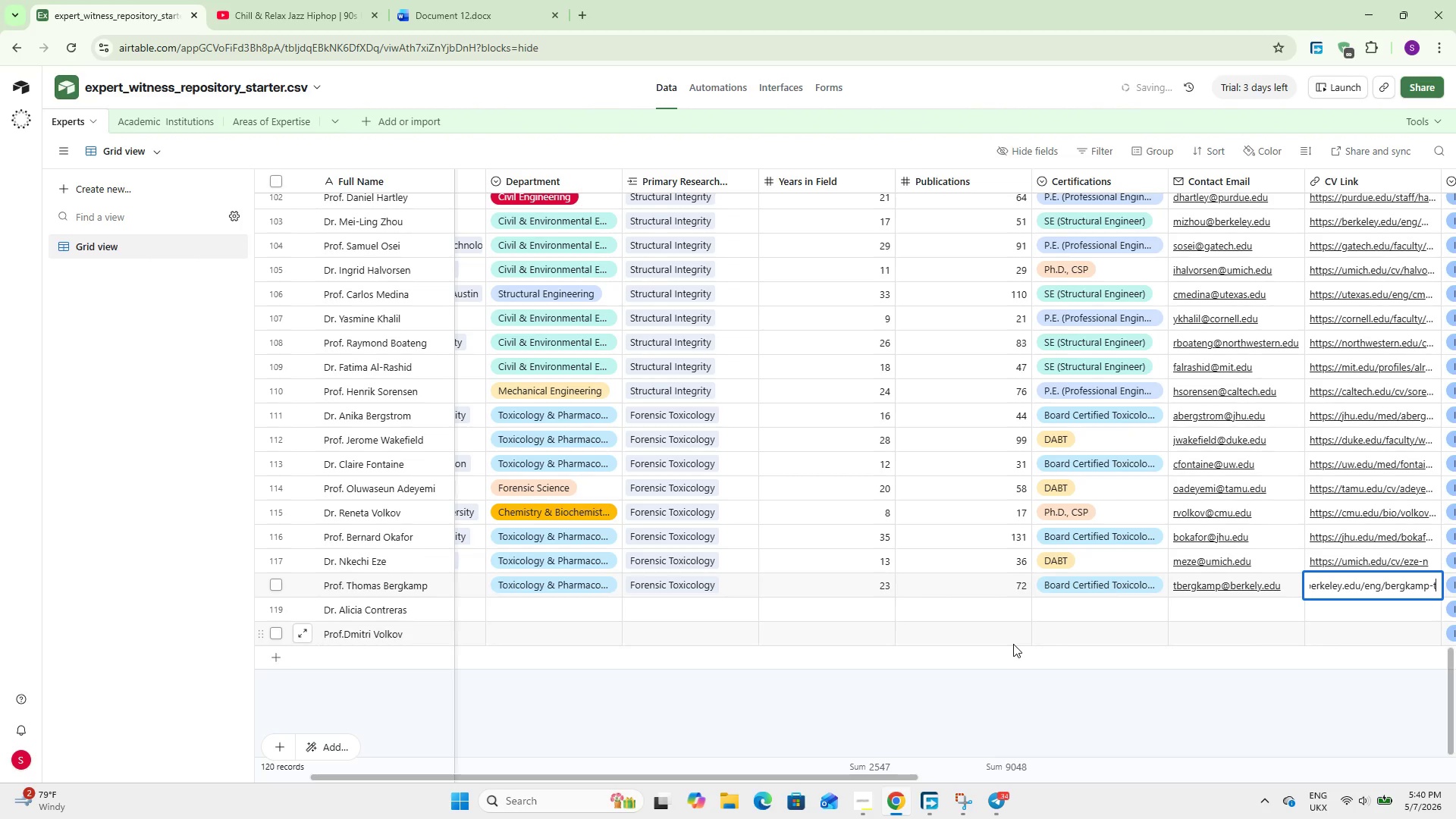 
left_click([537, 614])
 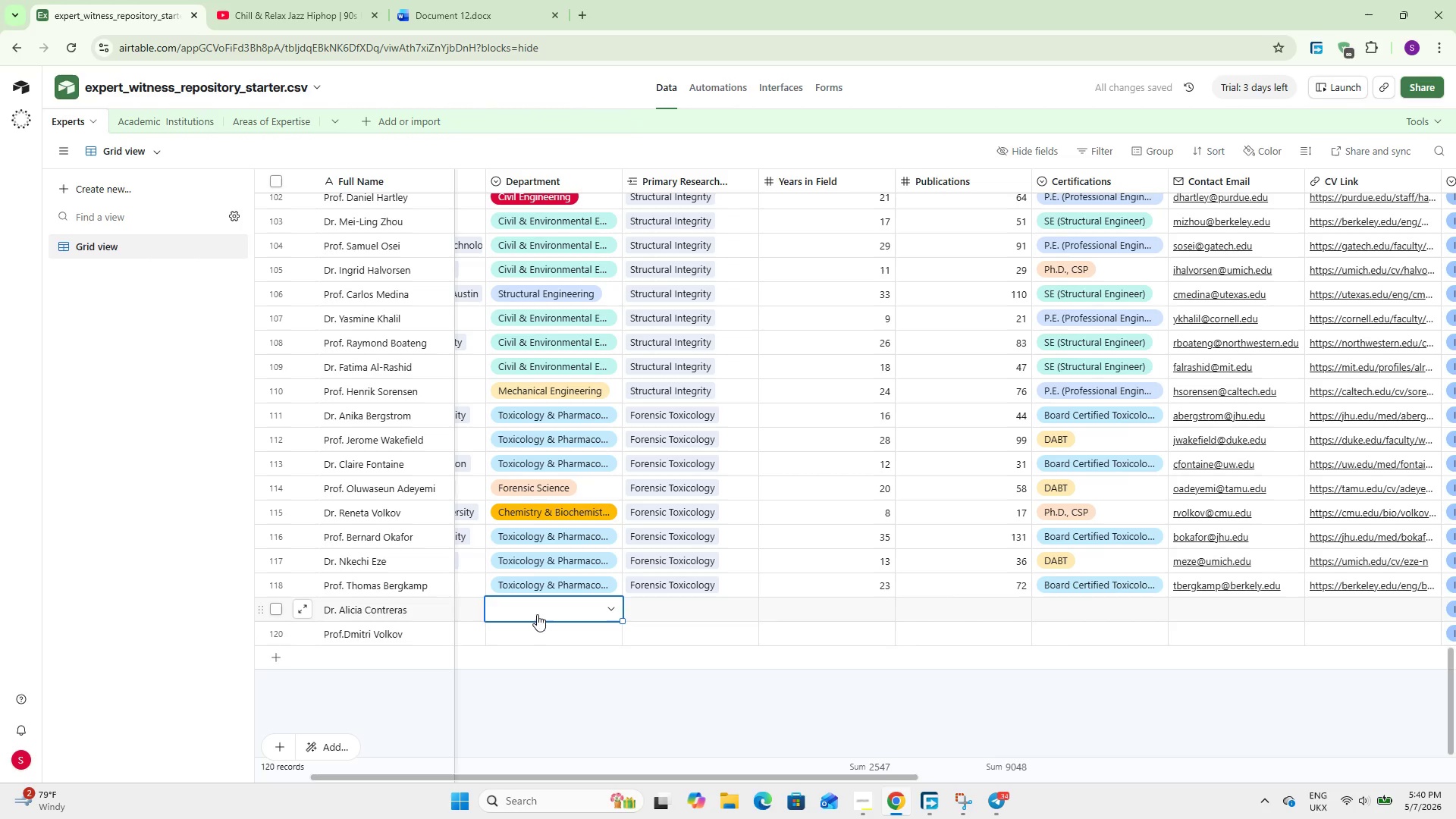 
hold_key(key=ShiftLeft, duration=0.92)
scroll: coordinate [540, 625], scroll_direction: up, amount: 3.0
 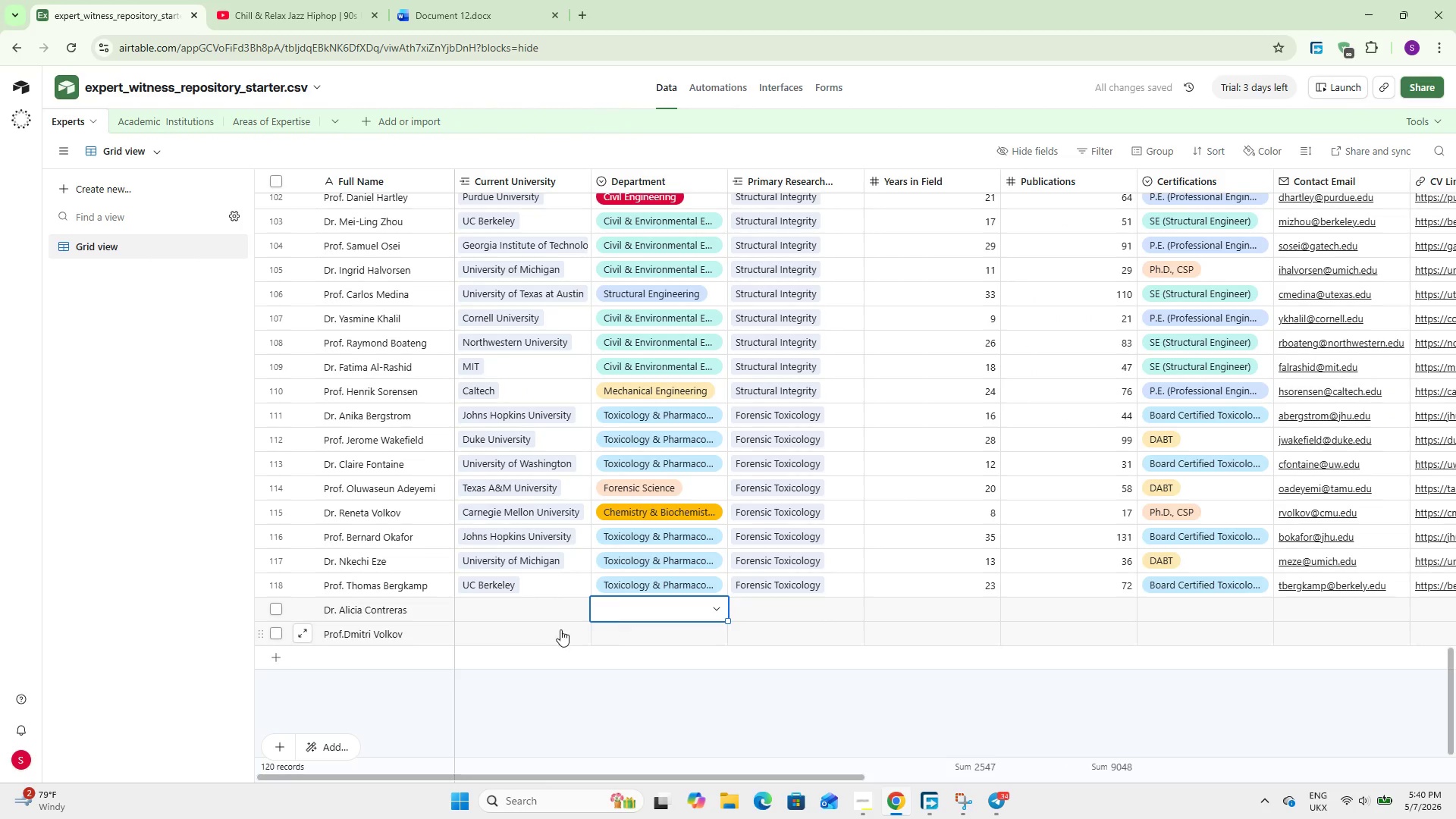 
hold_key(key=ShiftLeft, duration=0.36)
scroll: coordinate [546, 635], scroll_direction: up, amount: 1.0
 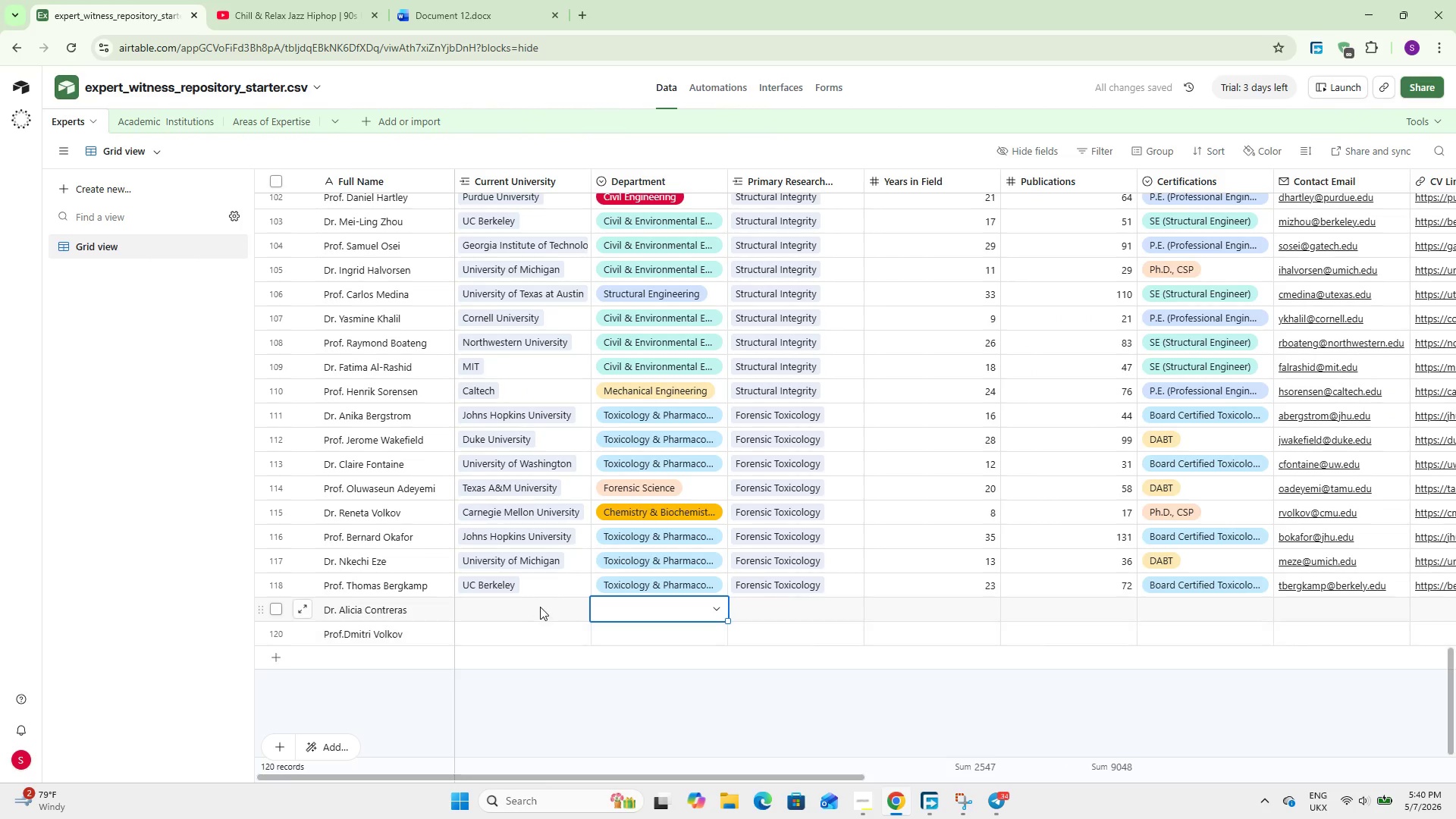 
left_click([541, 606])
 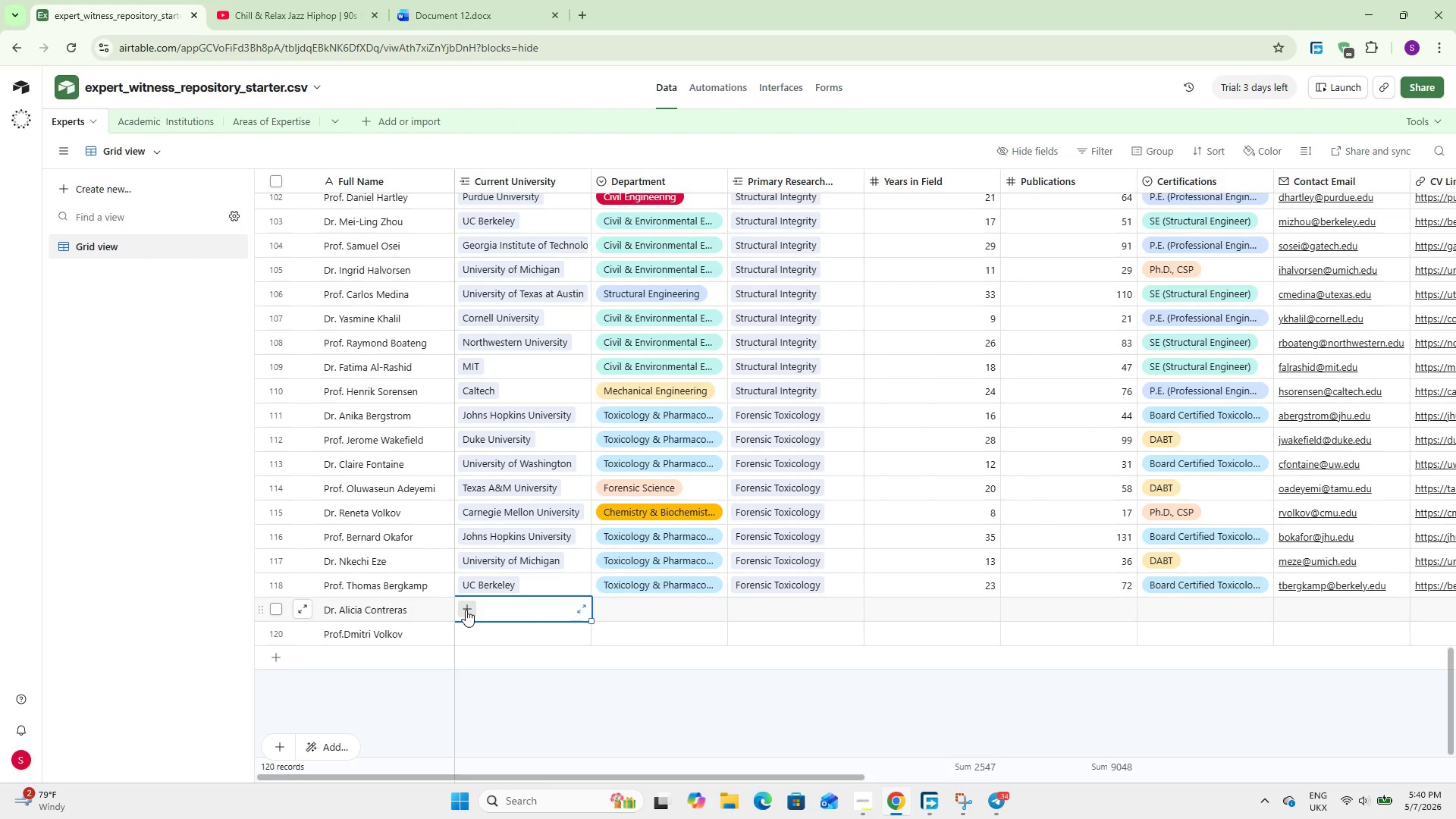 
left_click([466, 610])
 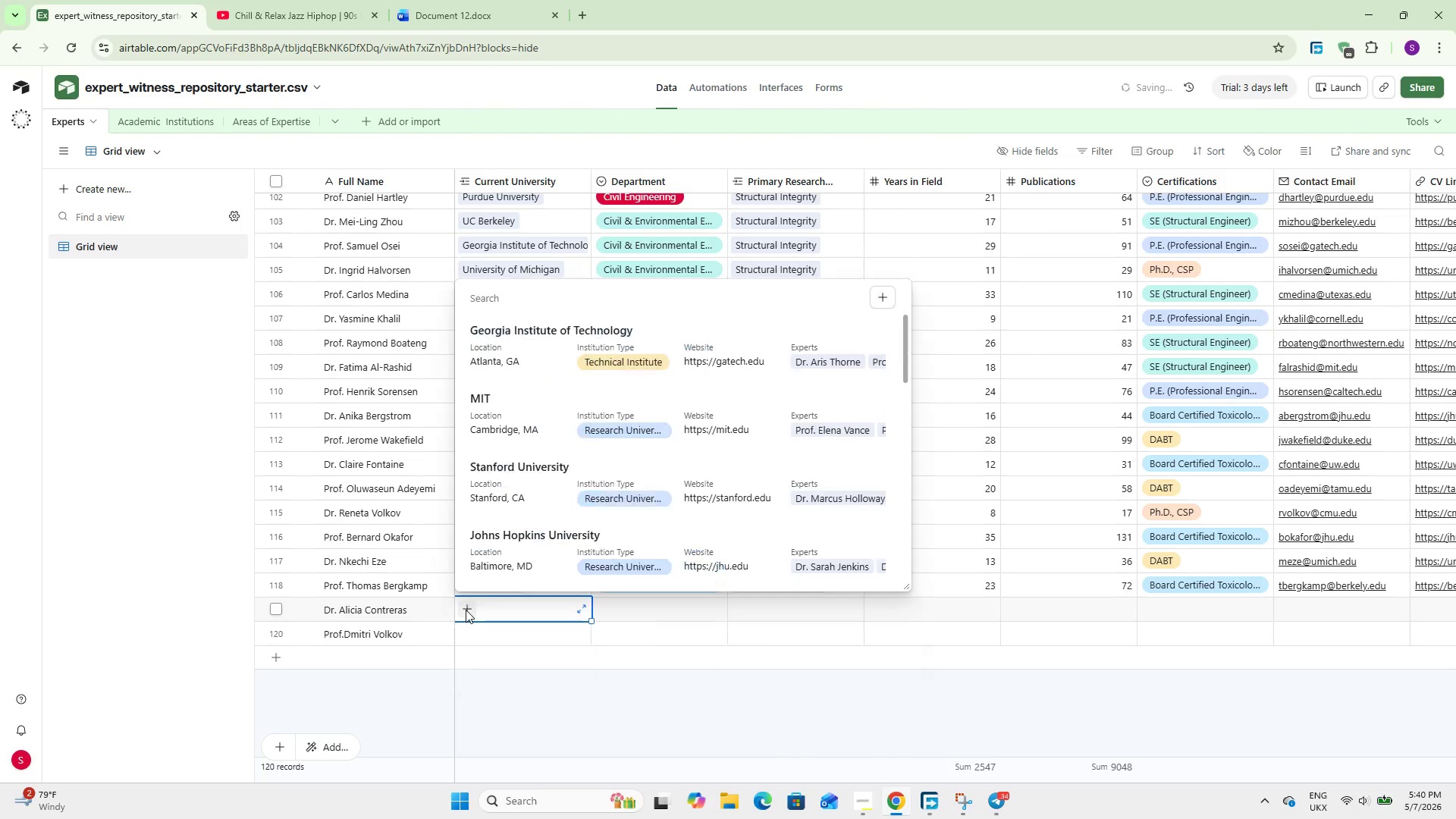 
type(Stand)
key(Backspace)
 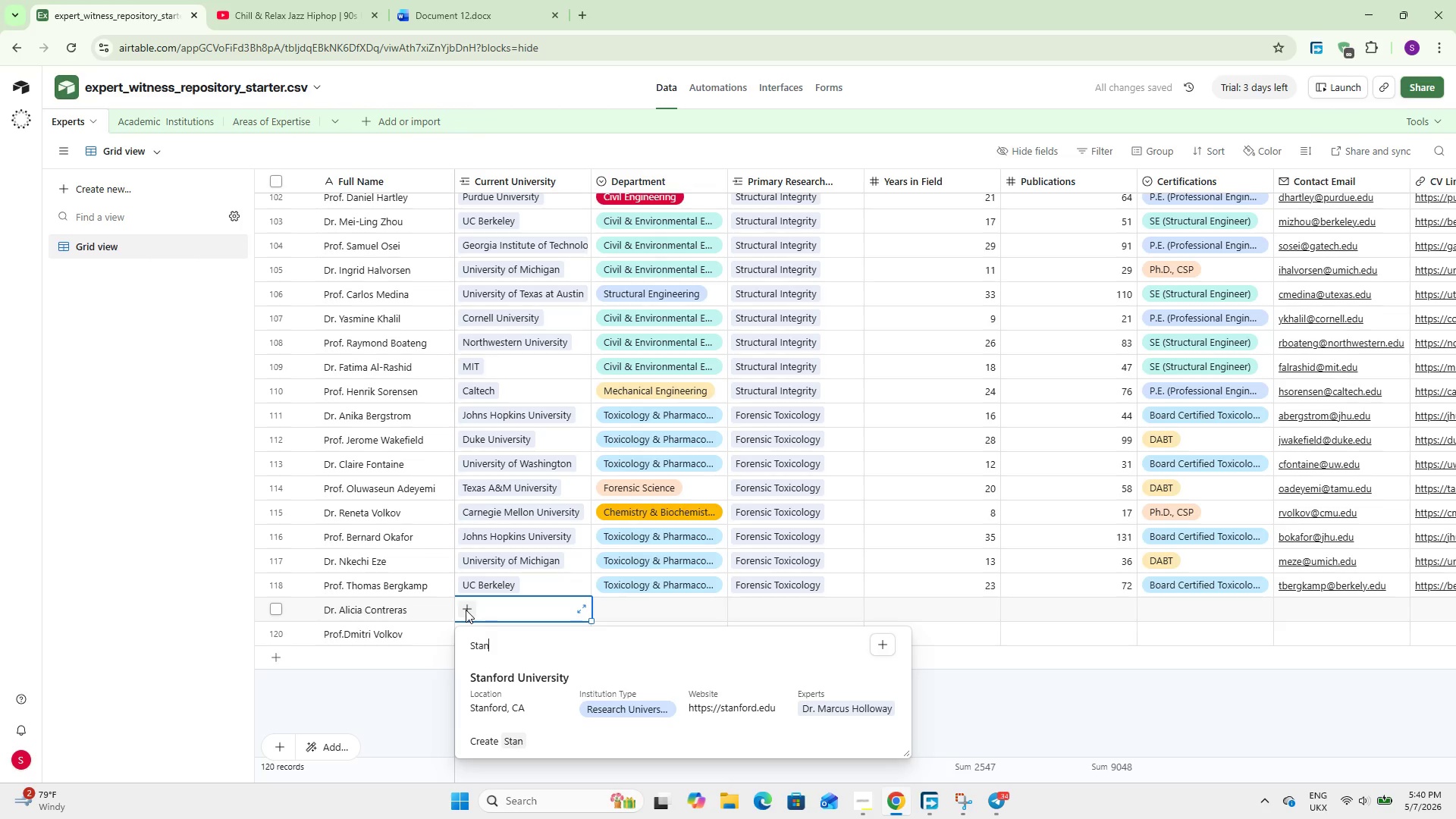 
key(Enter)
 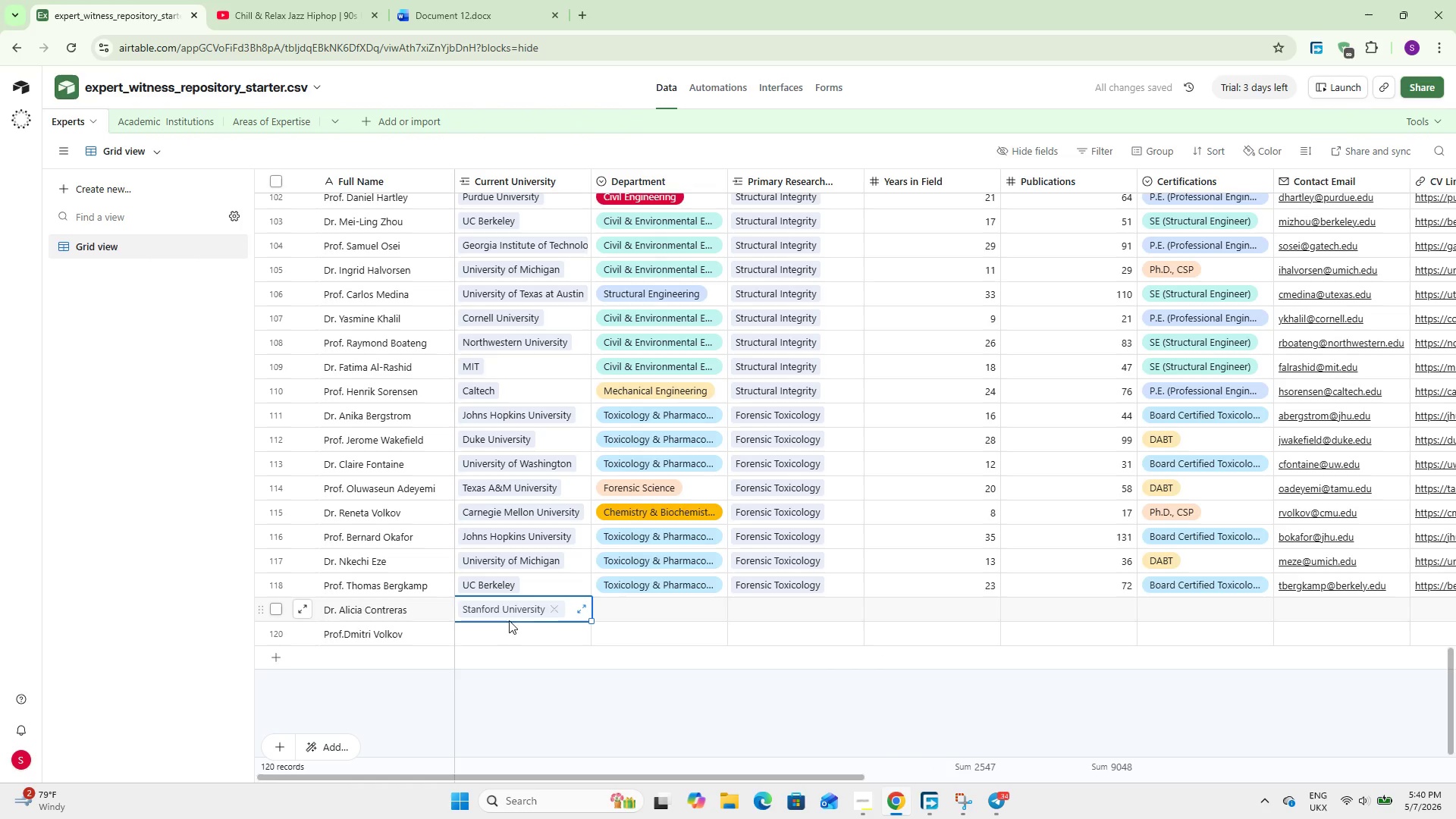 
left_click([665, 579])
 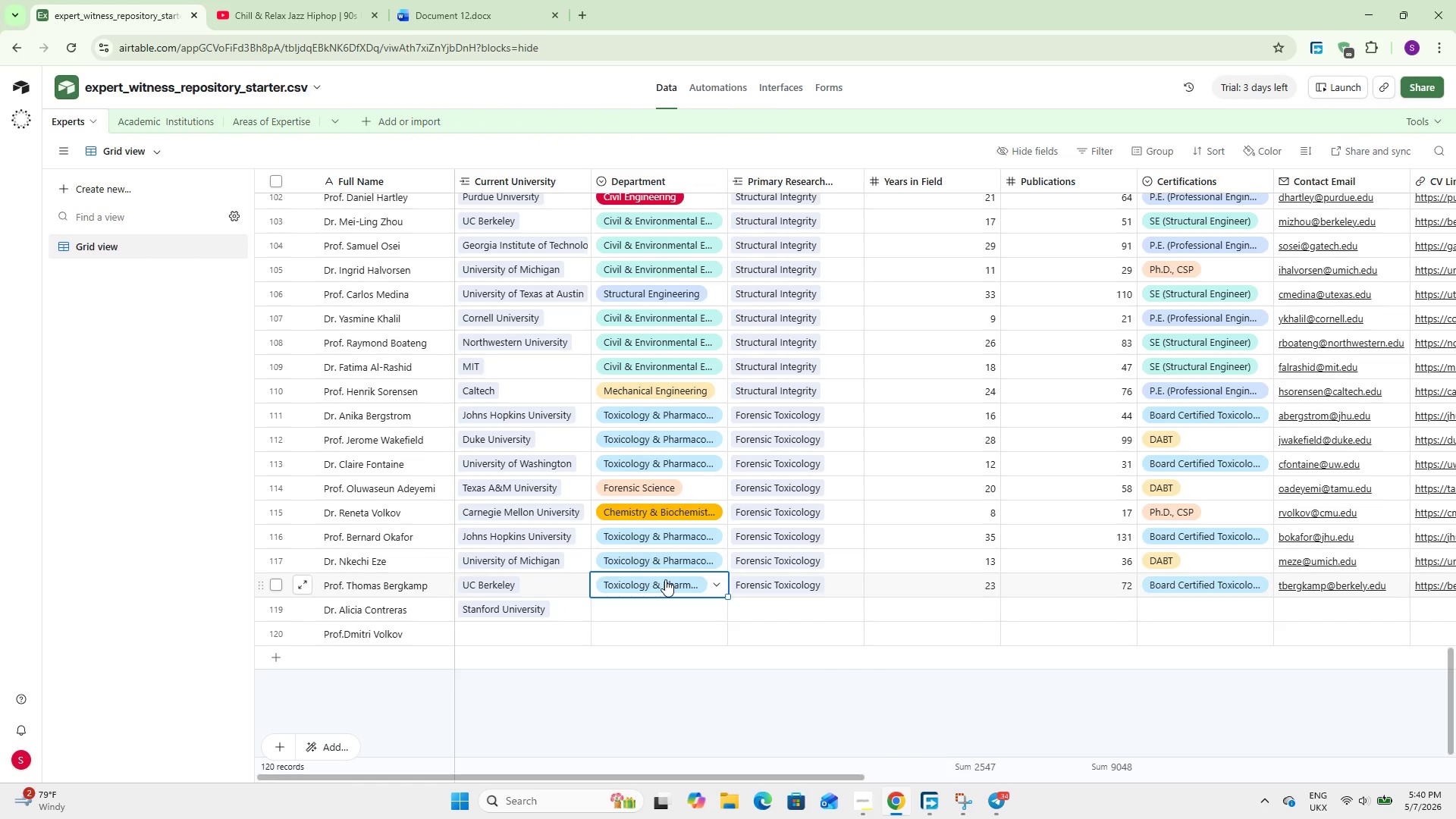 
wait(6.09)
 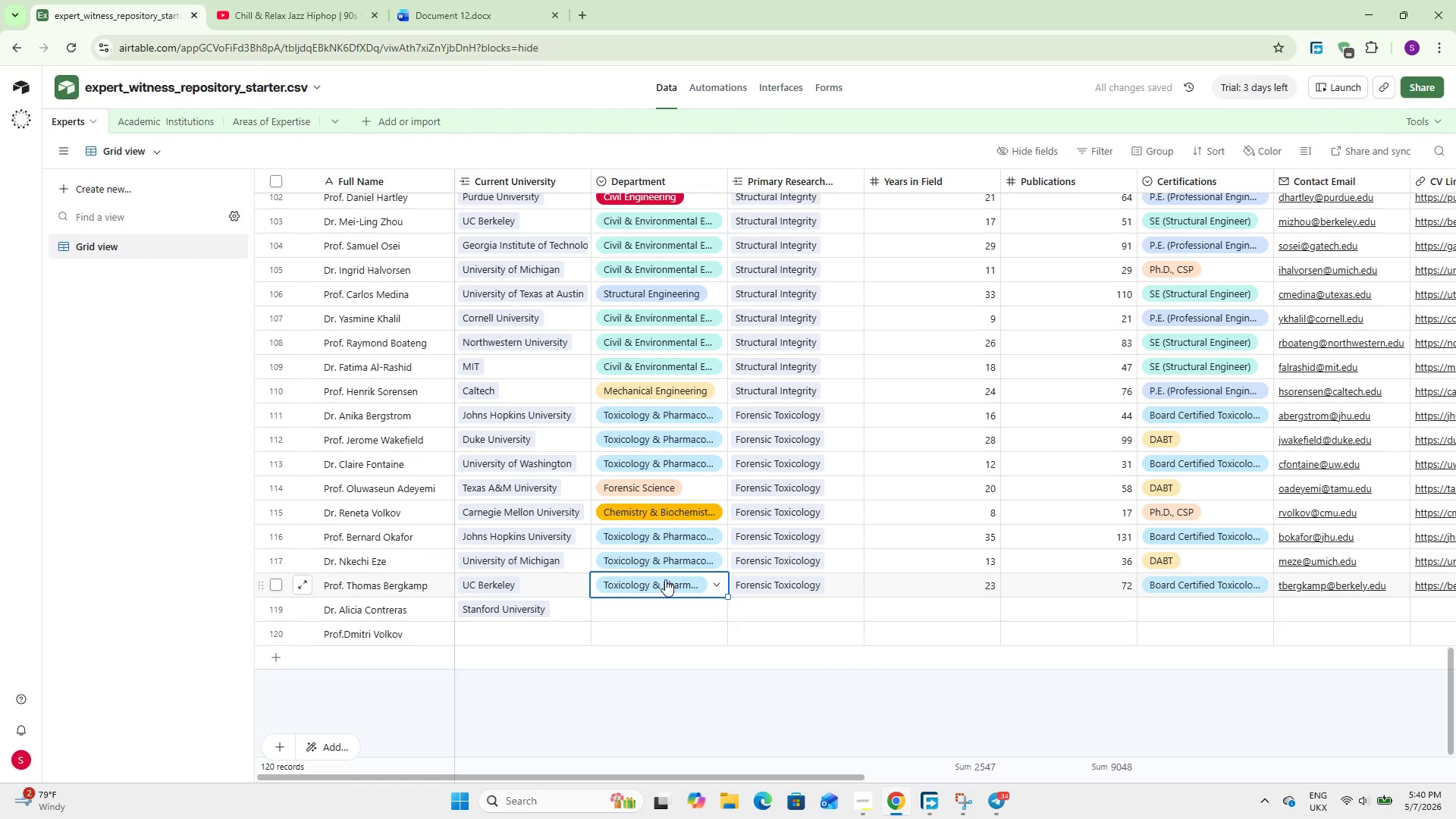 
left_click_drag(start_coordinate=[727, 595], to_coordinate=[731, 609])
 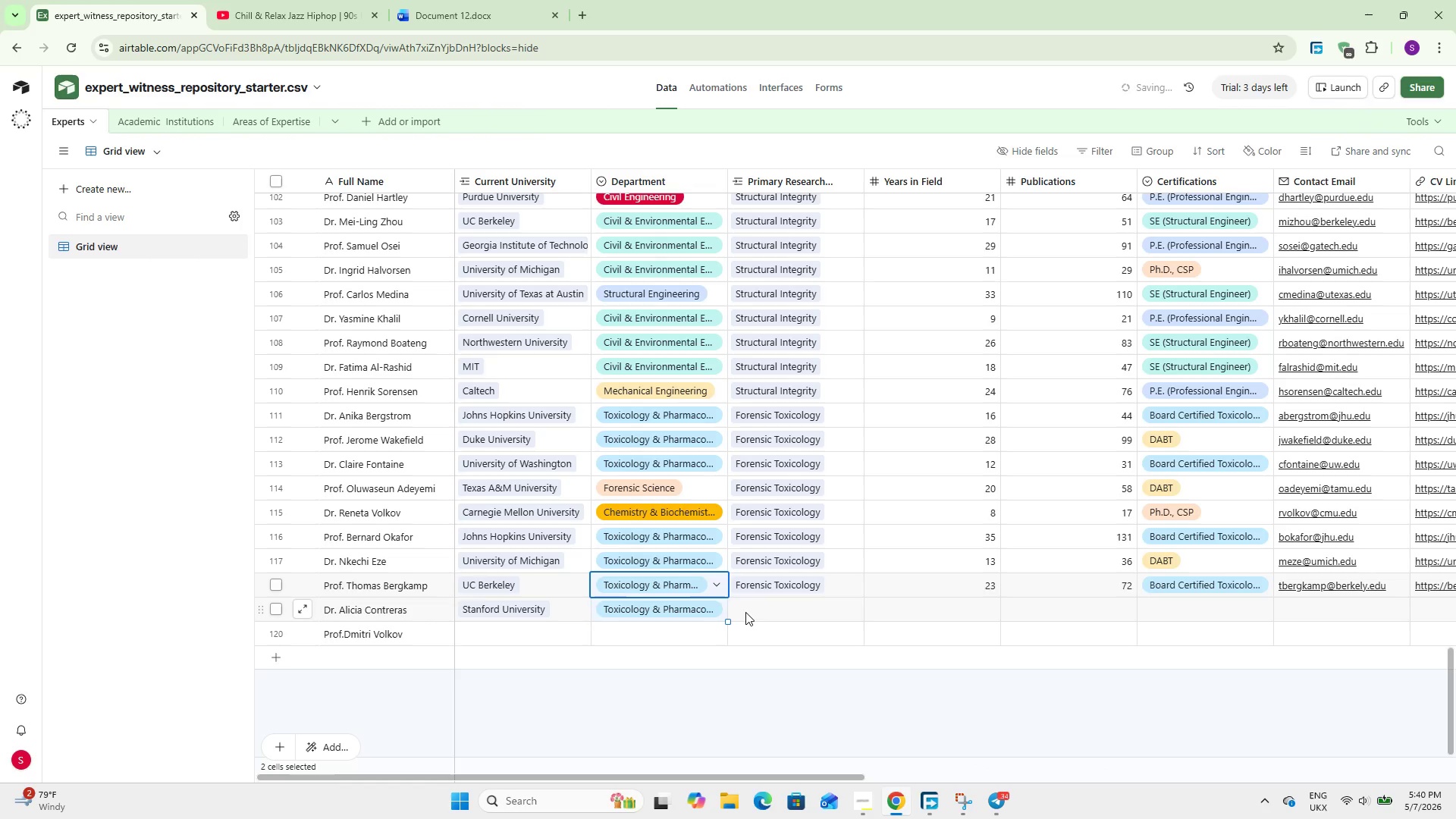 
left_click([754, 610])
 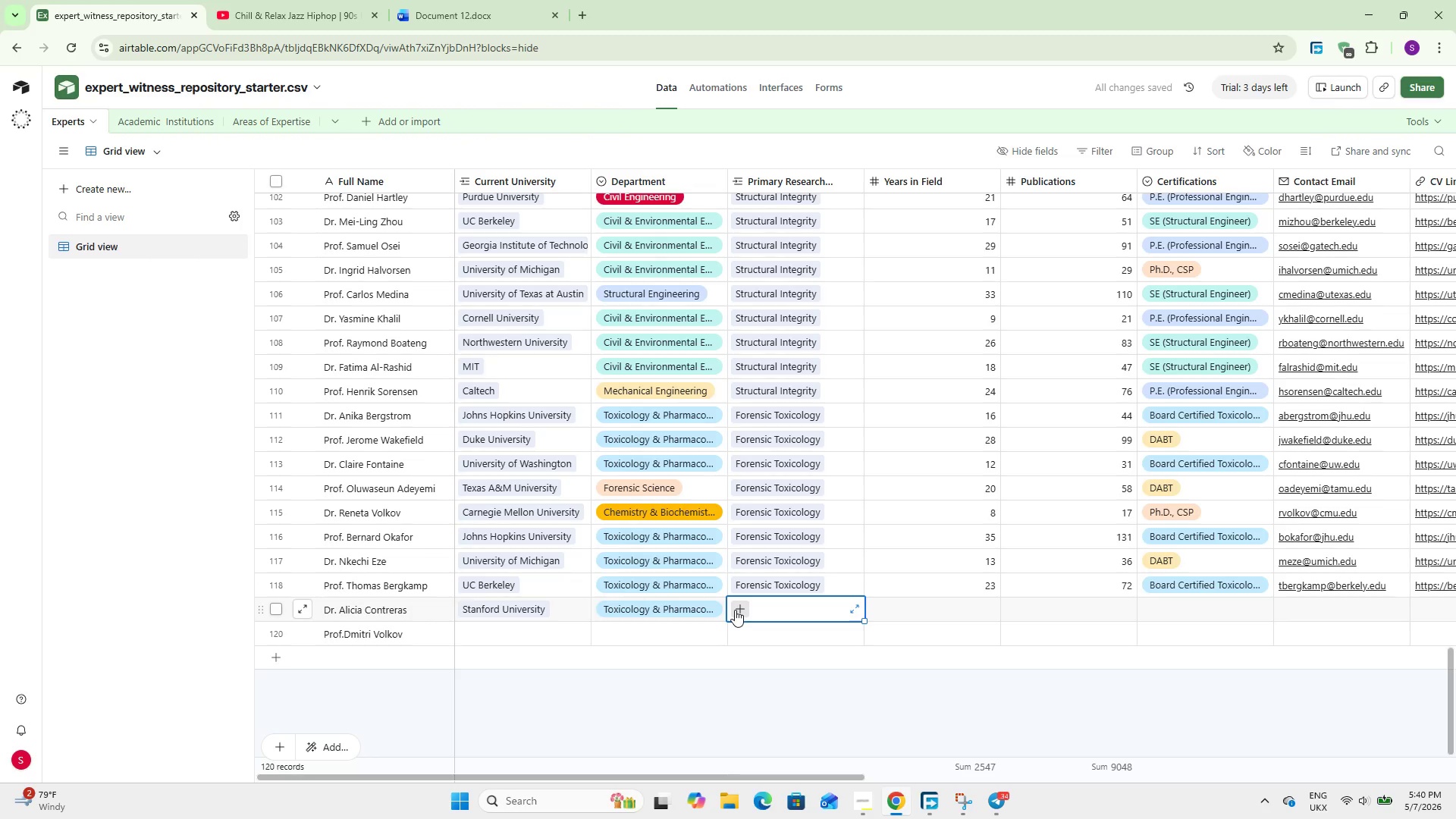 
left_click([735, 610])
 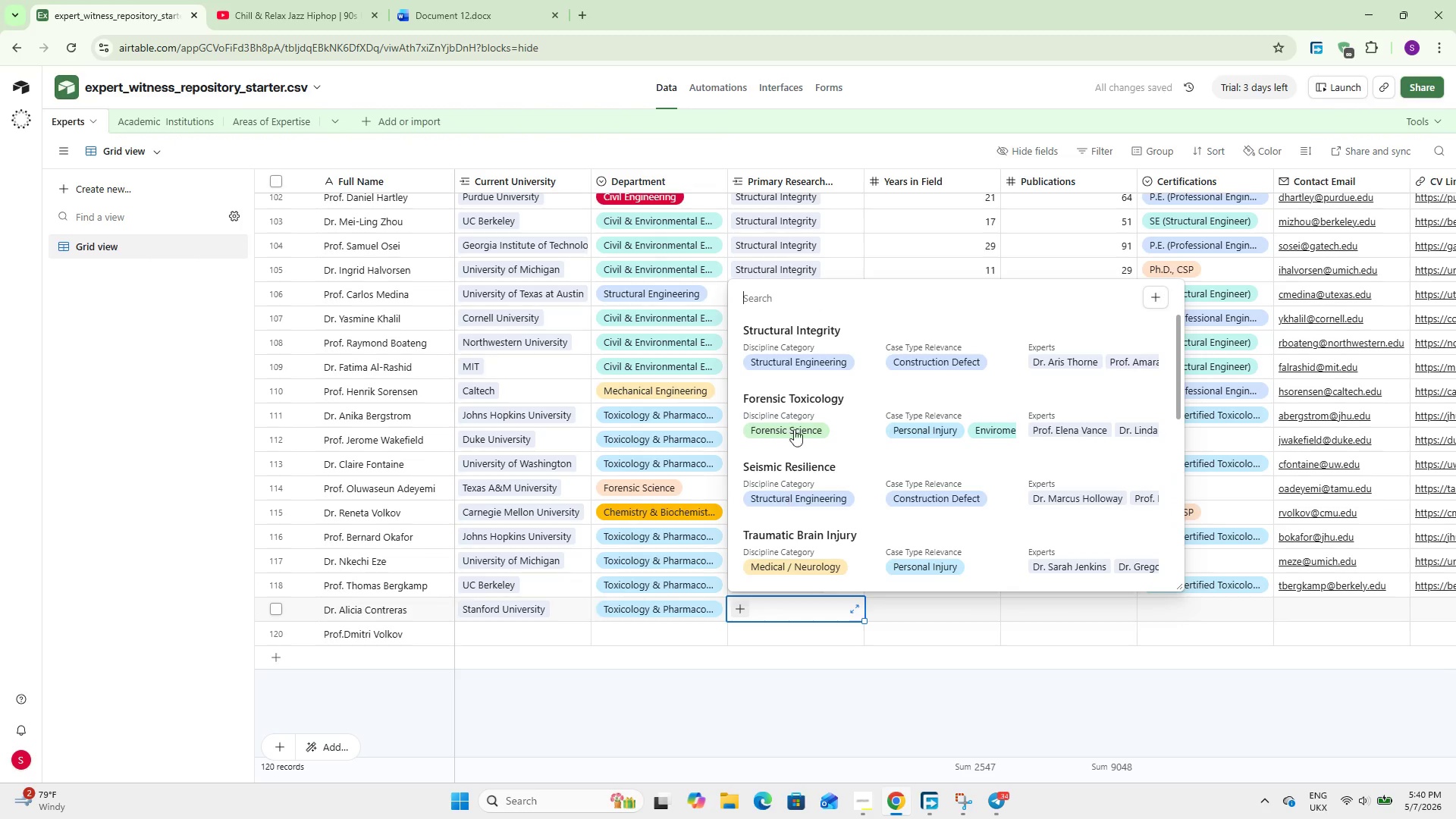 
left_click([809, 396])
 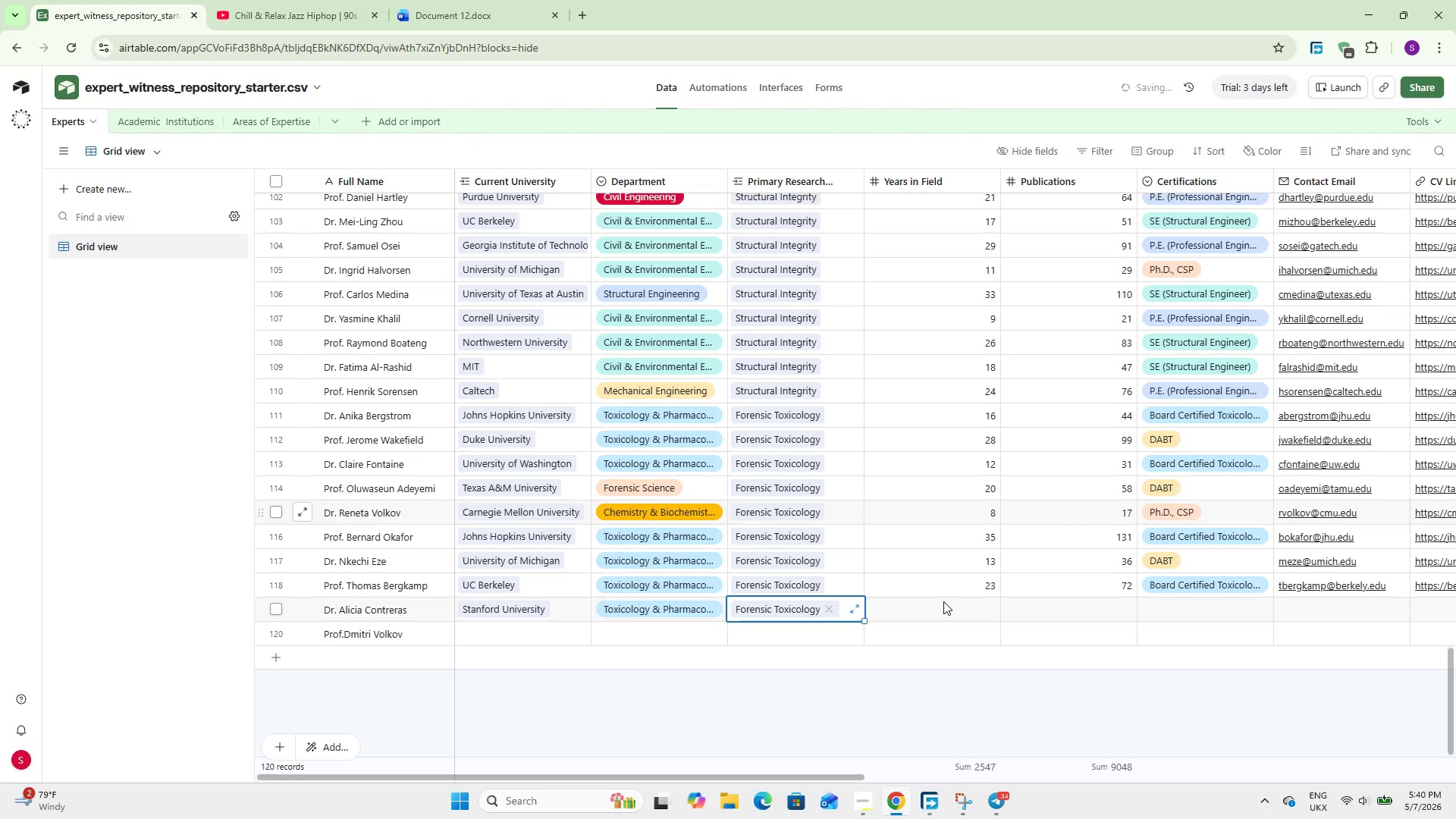 
left_click([919, 609])
 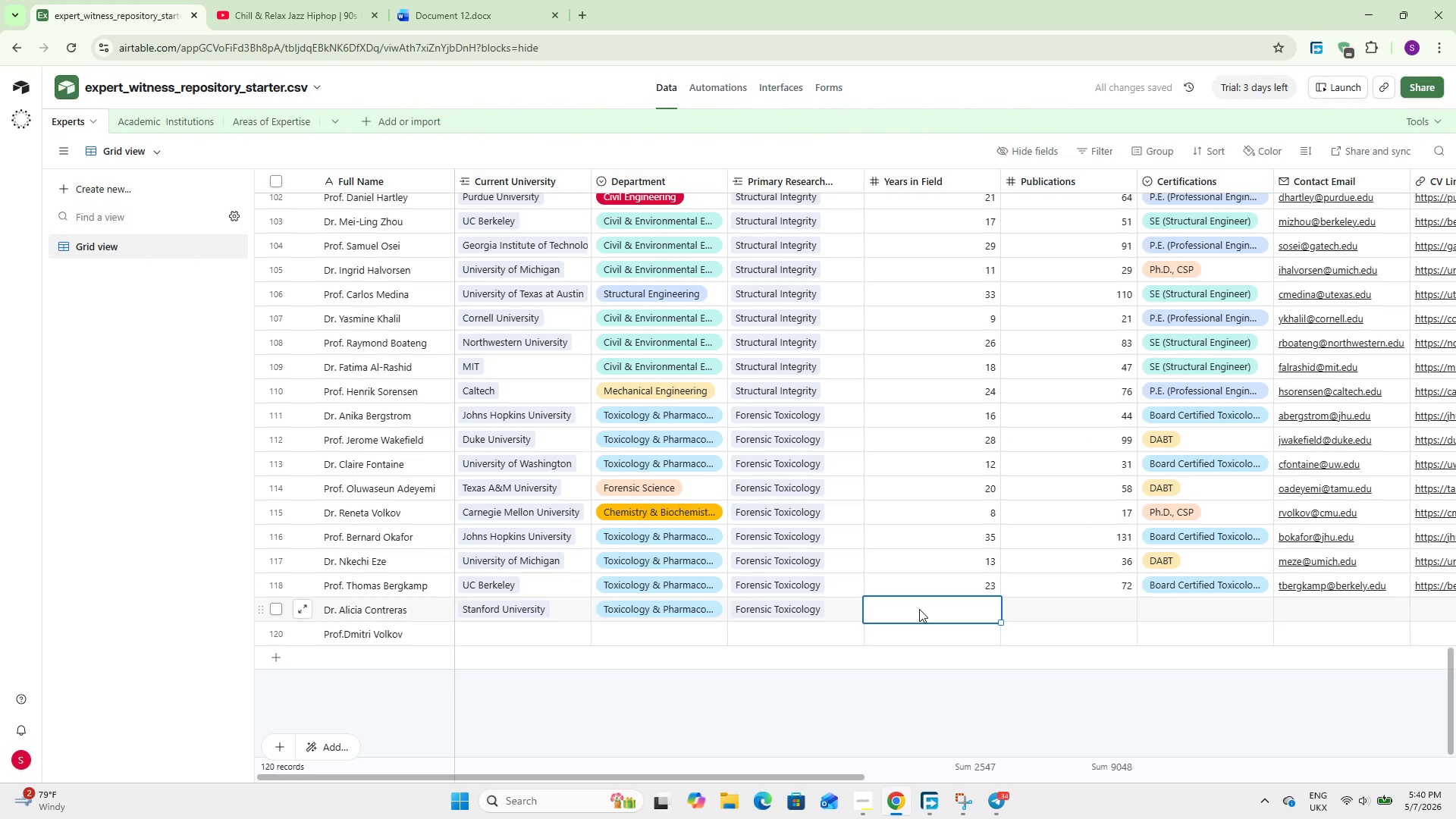 
type(7)
key(Tab)
type(14)
key(Tab)
type(DA)
key(NumpadEnter)
key(Tab)
type(acontra)
key(Backspace)
type(eras~stanford.edu)
key(Tab)
type(https://stanford.edu/faculty/contreras-cv)
 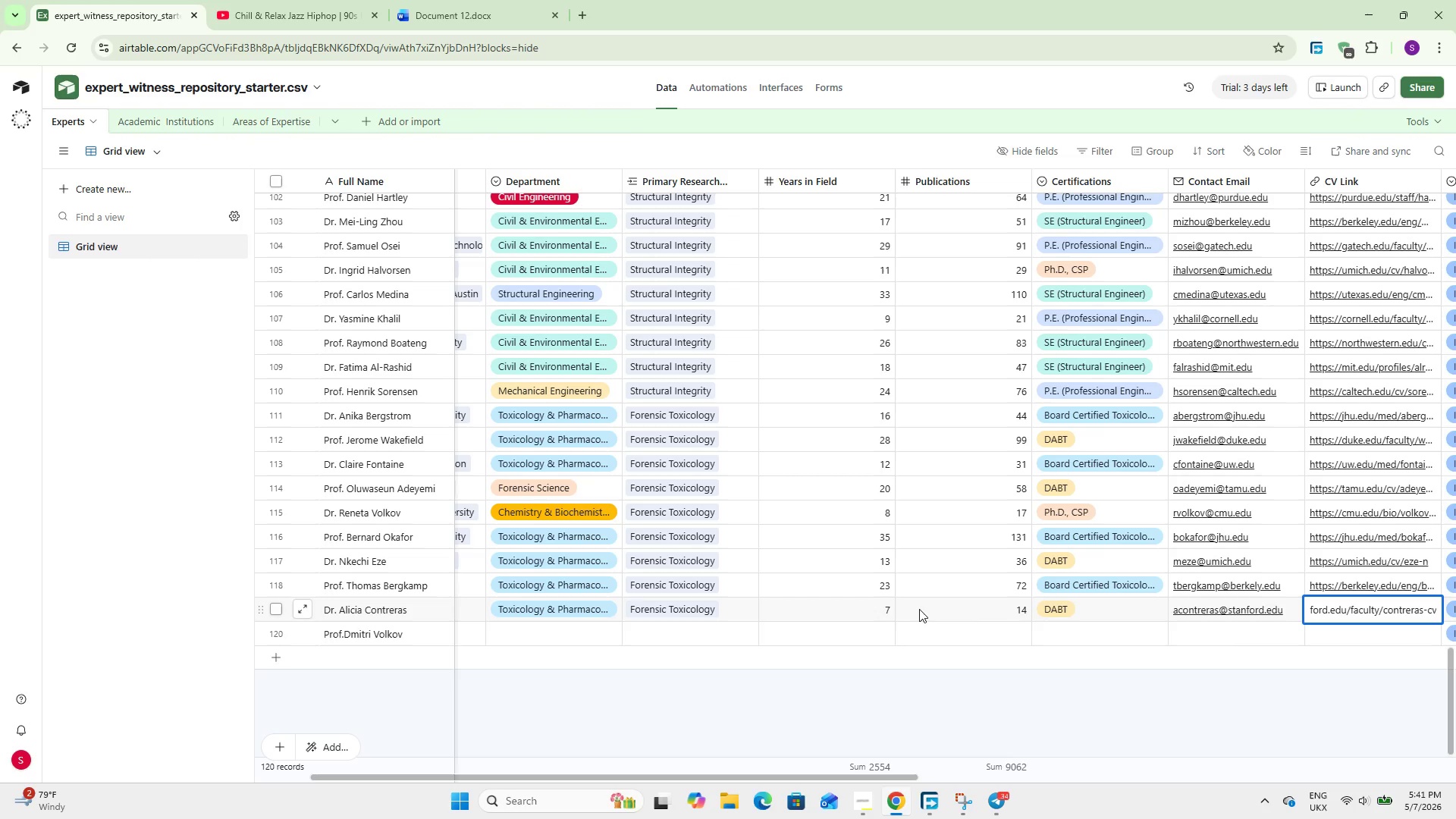 
left_click_drag(start_coordinate=[484, 779], to_coordinate=[287, 780])
 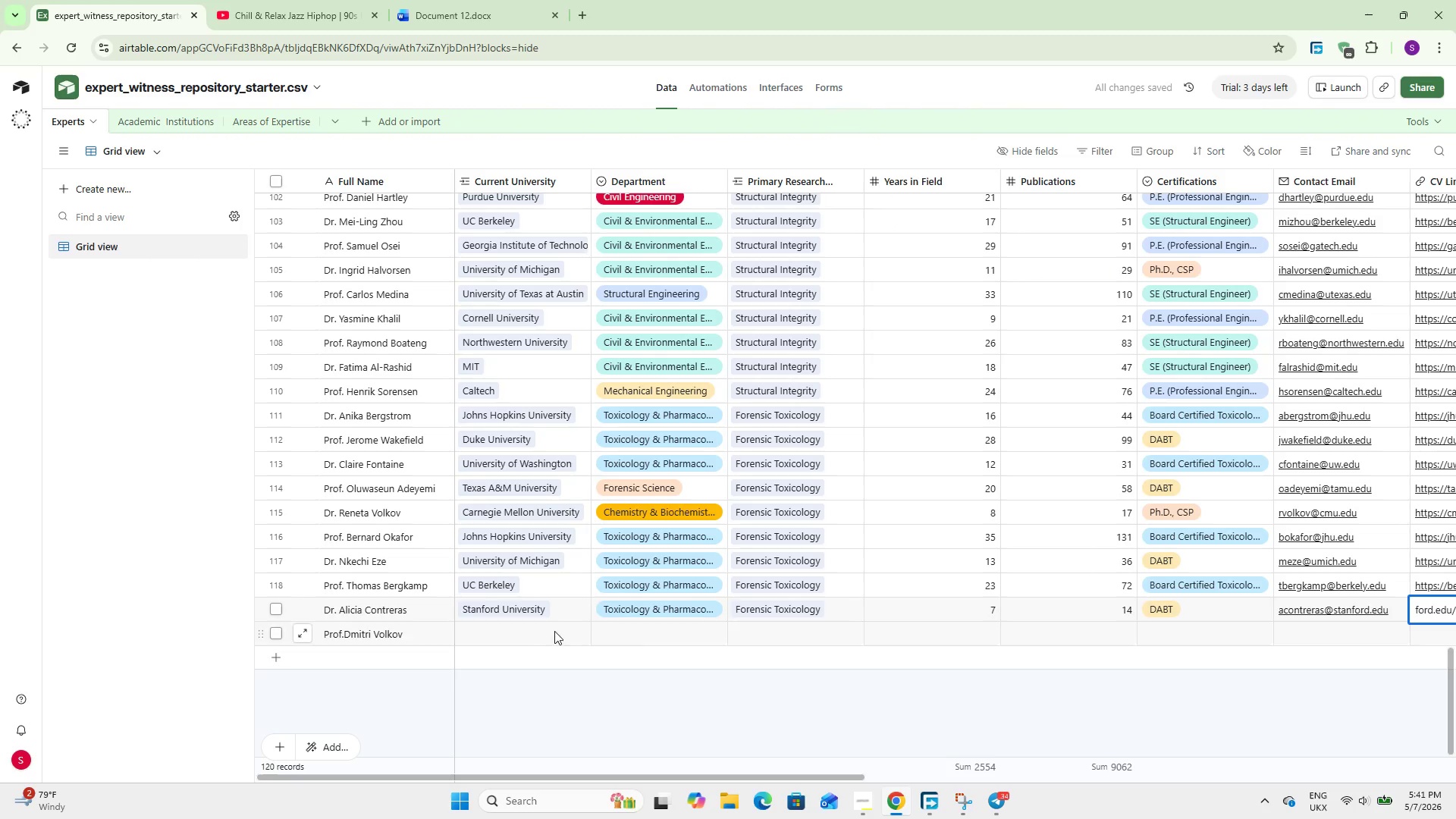 
left_click([535, 631])
 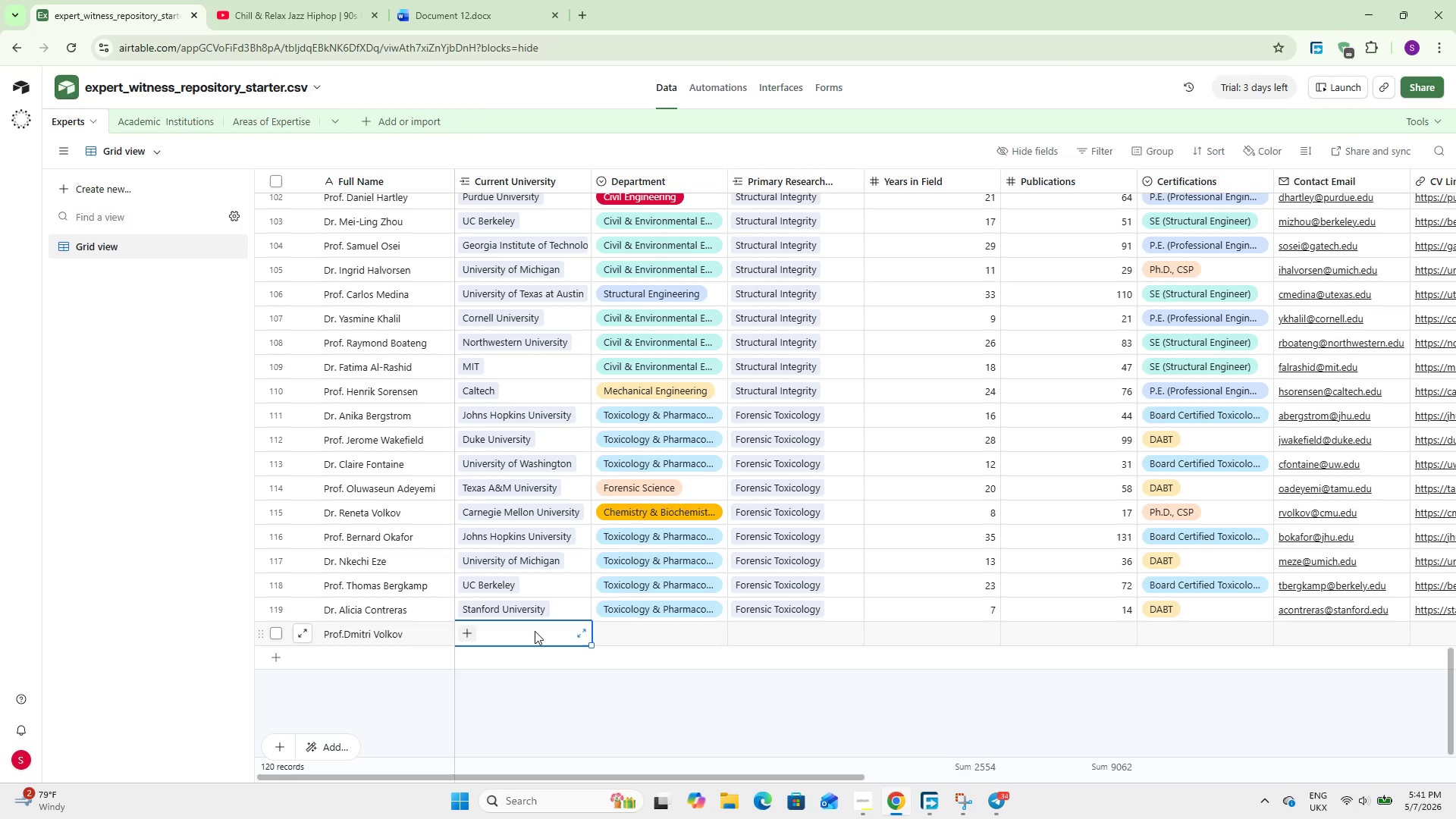 
wait(6.08)
 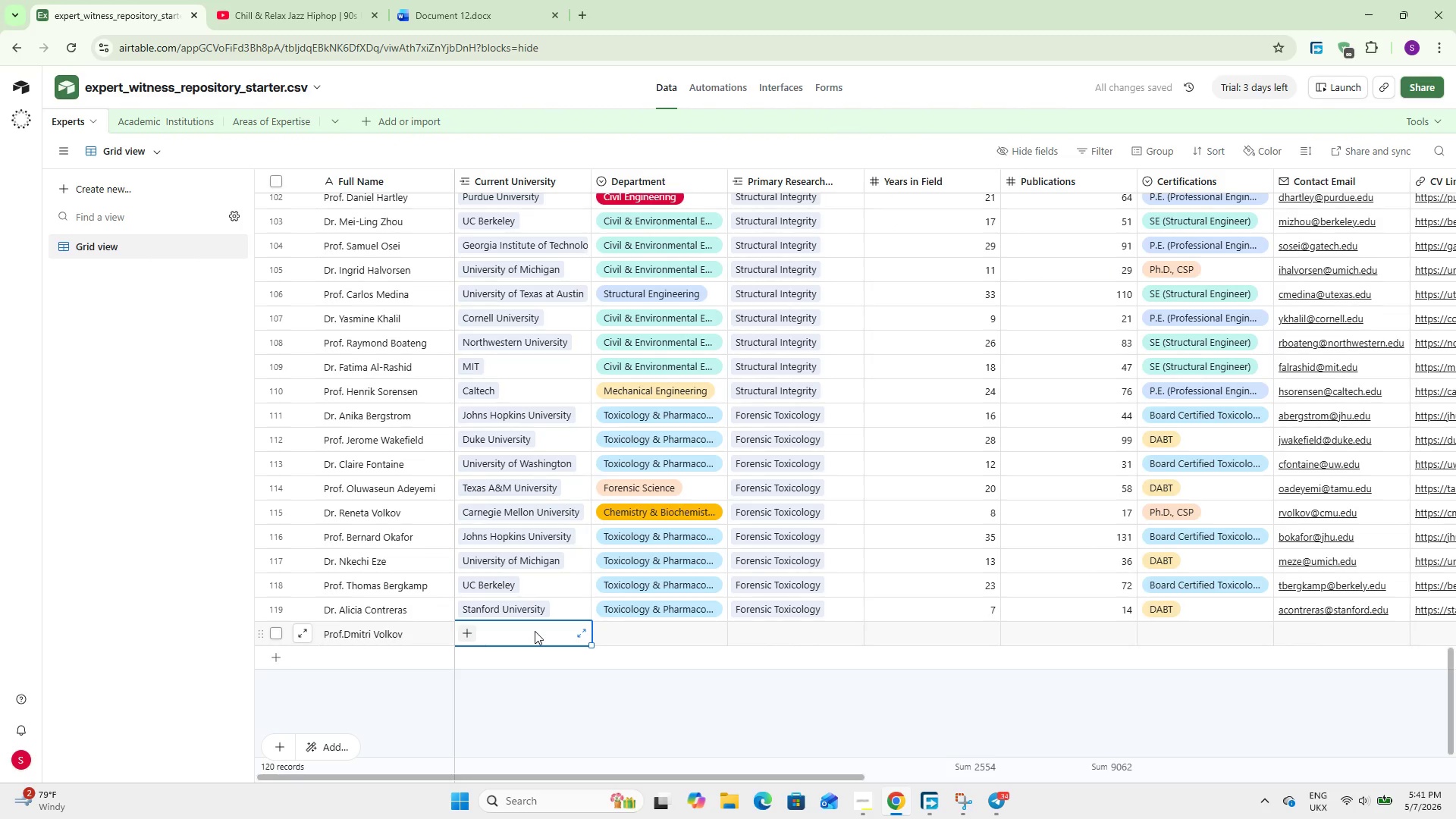 
left_click([469, 630])
 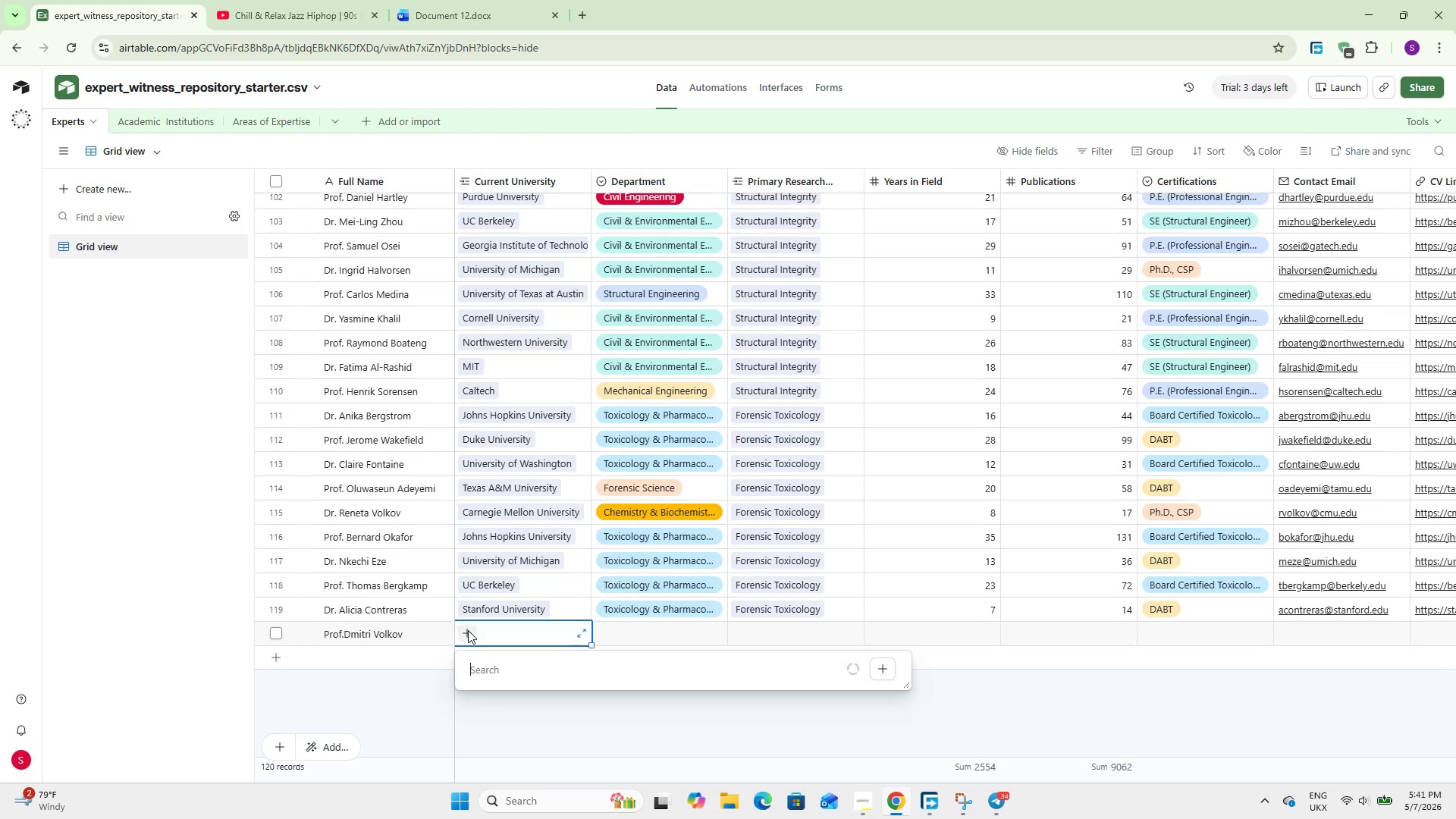 
type(no)
 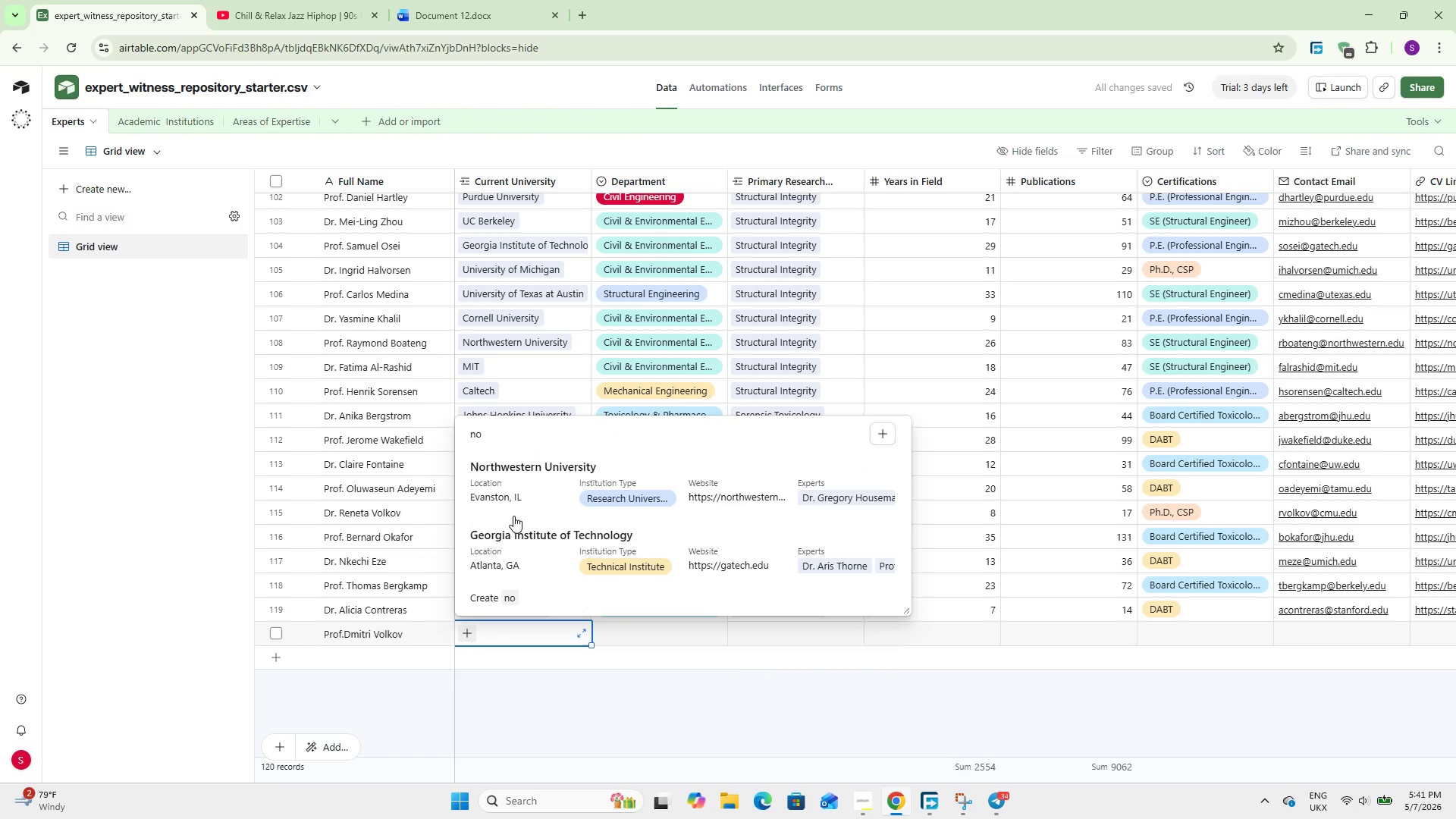 
left_click([526, 480])
 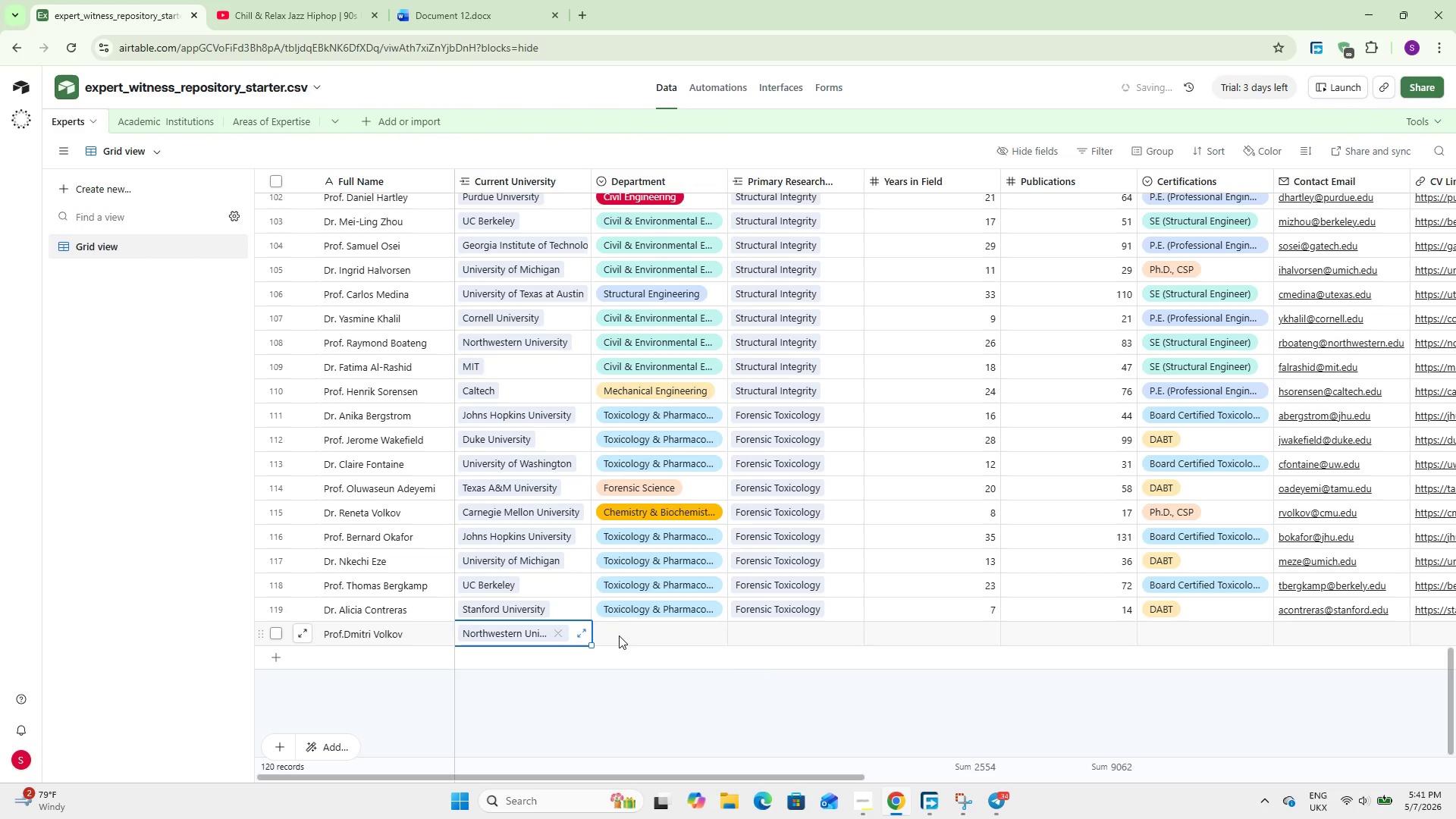 
left_click([619, 635])
 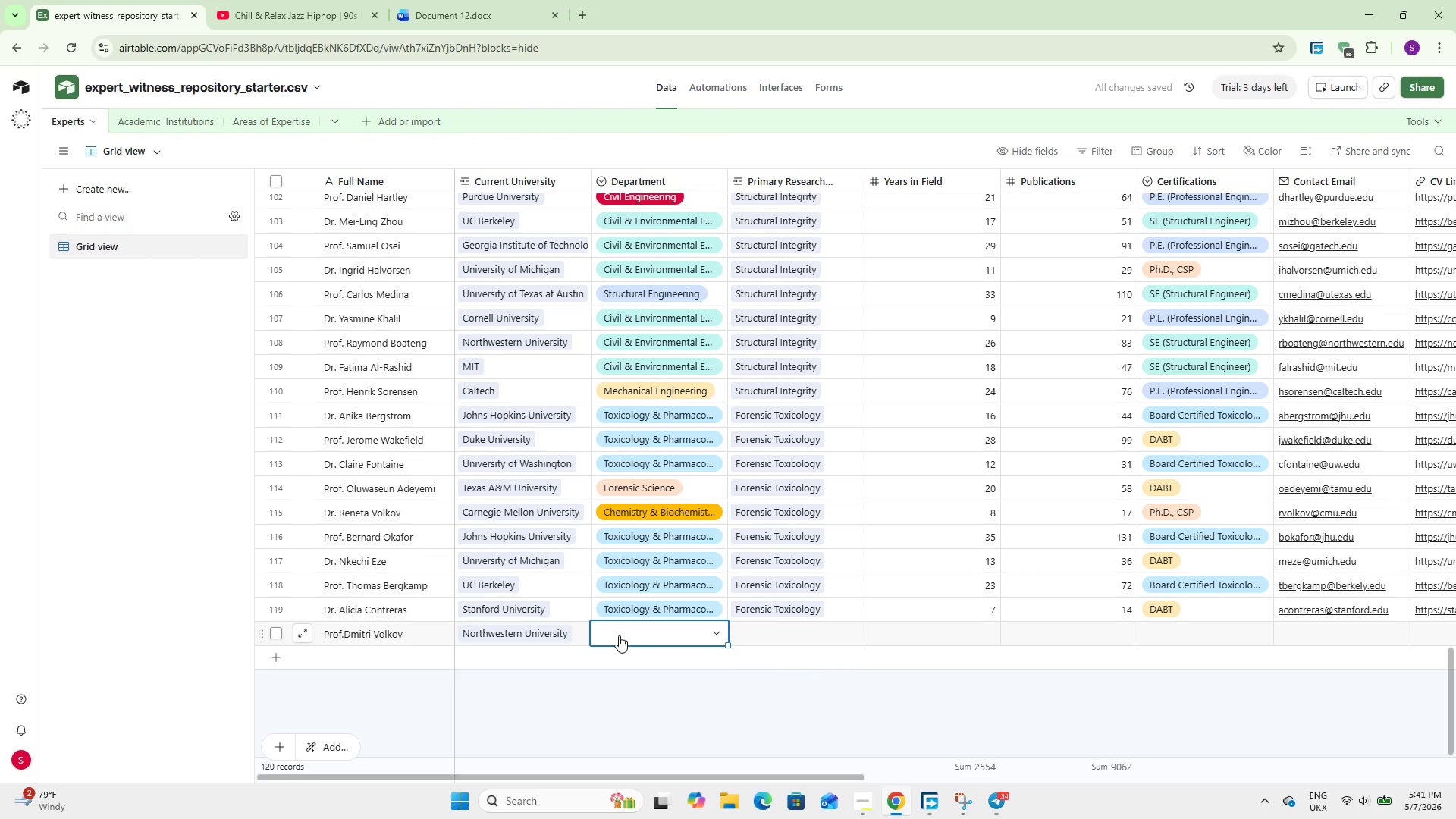 
left_click([619, 635])
 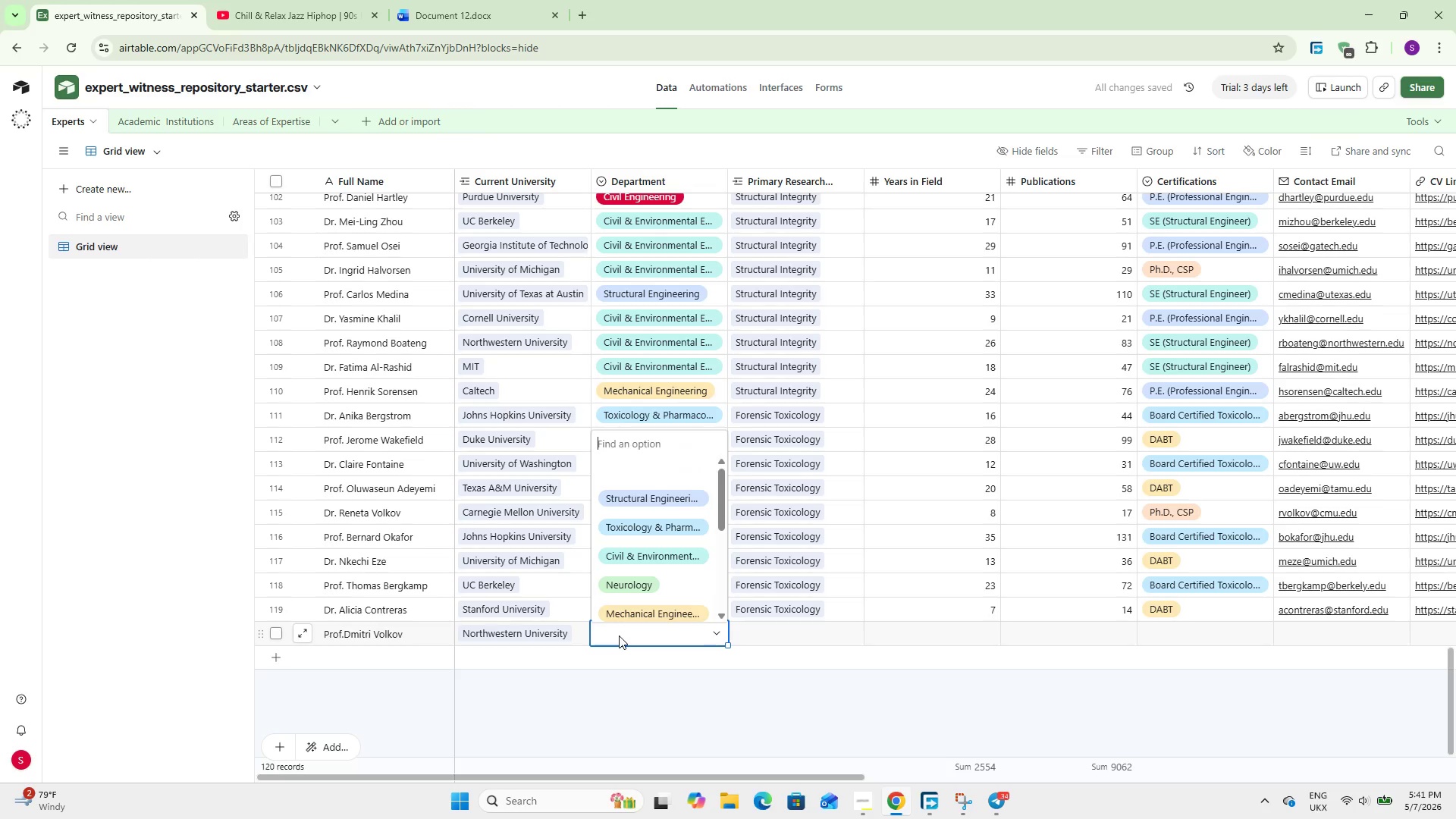 
type(fo)
 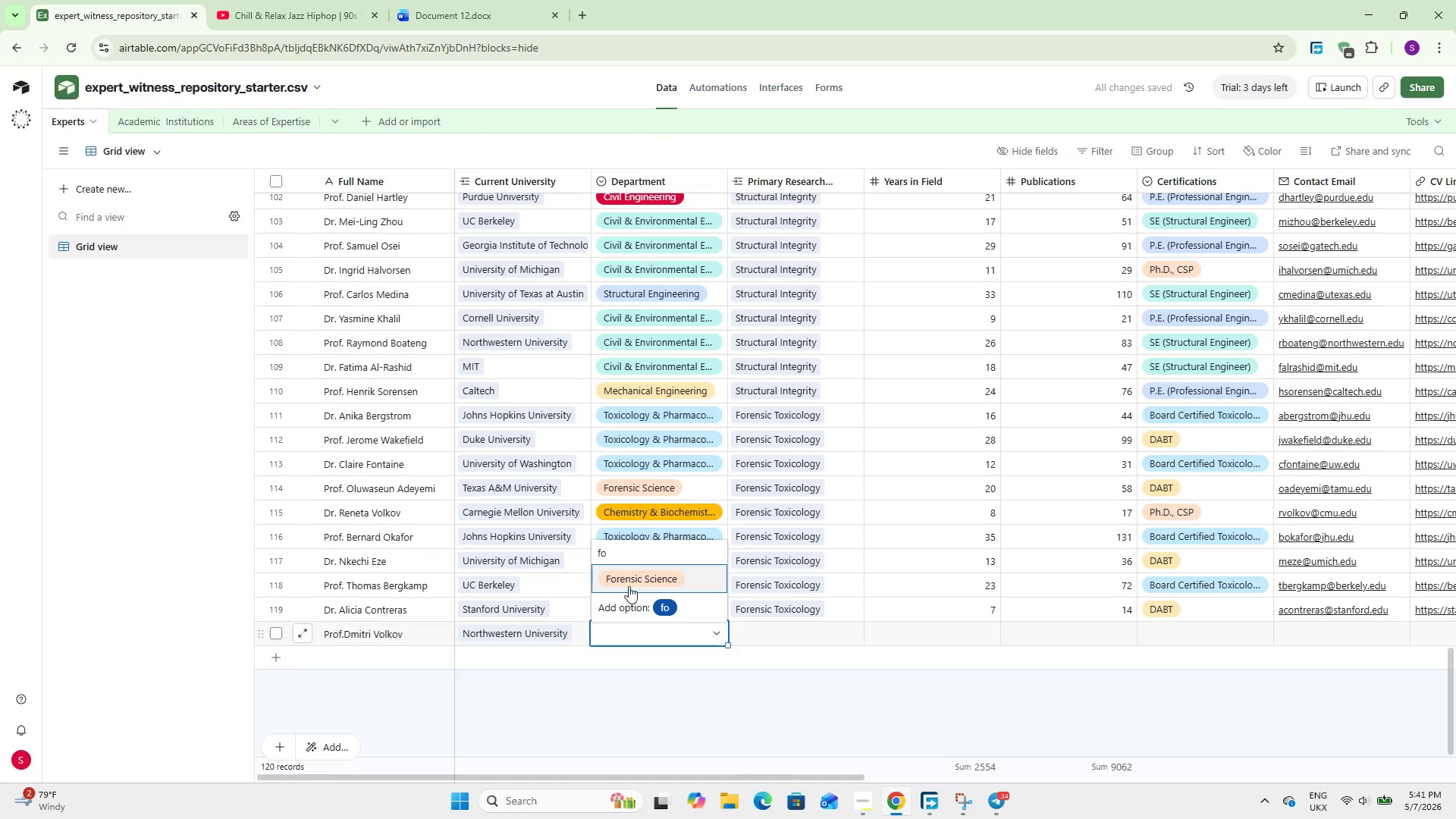 
left_click([628, 582])
 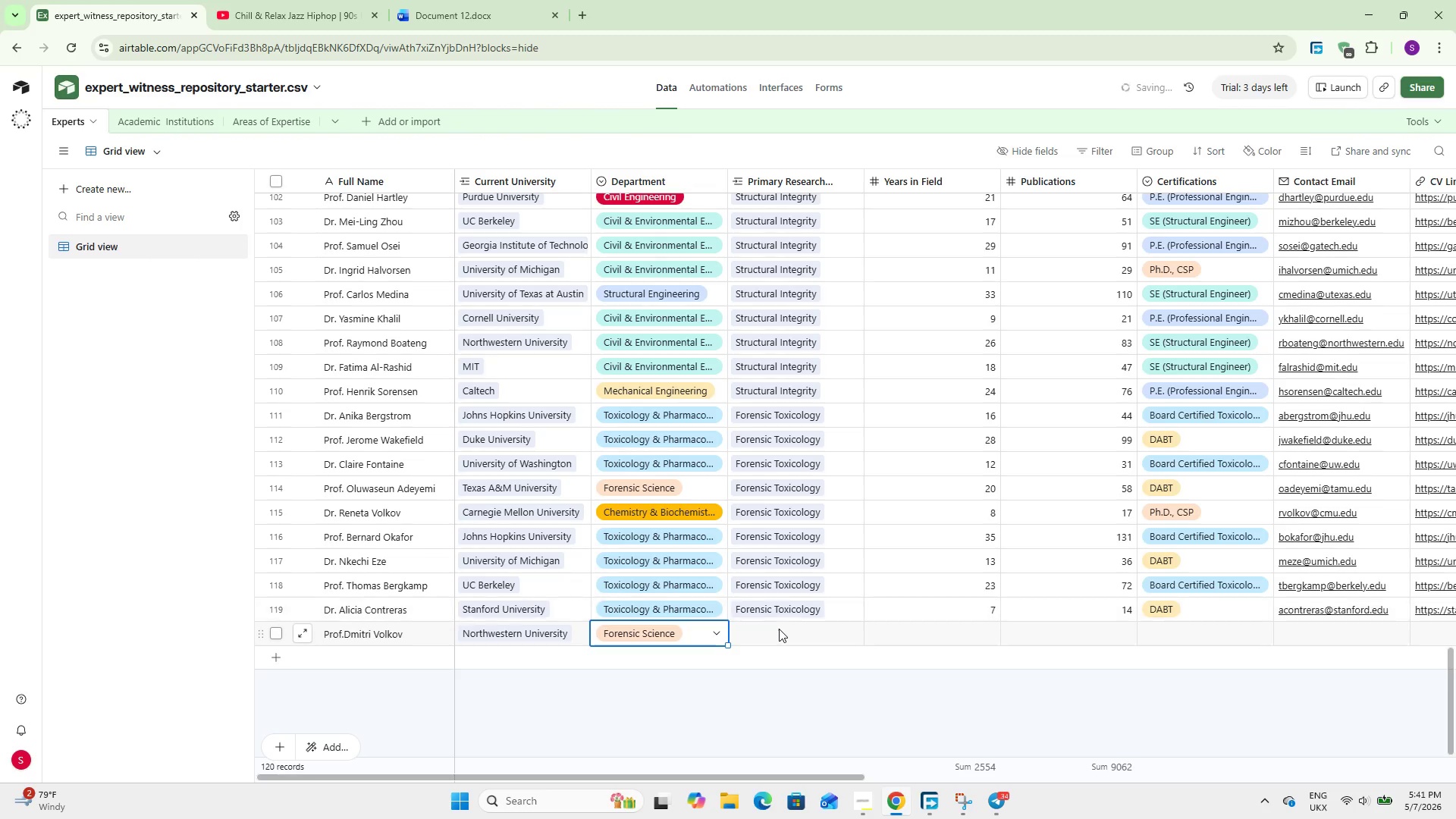 
left_click([811, 610])
 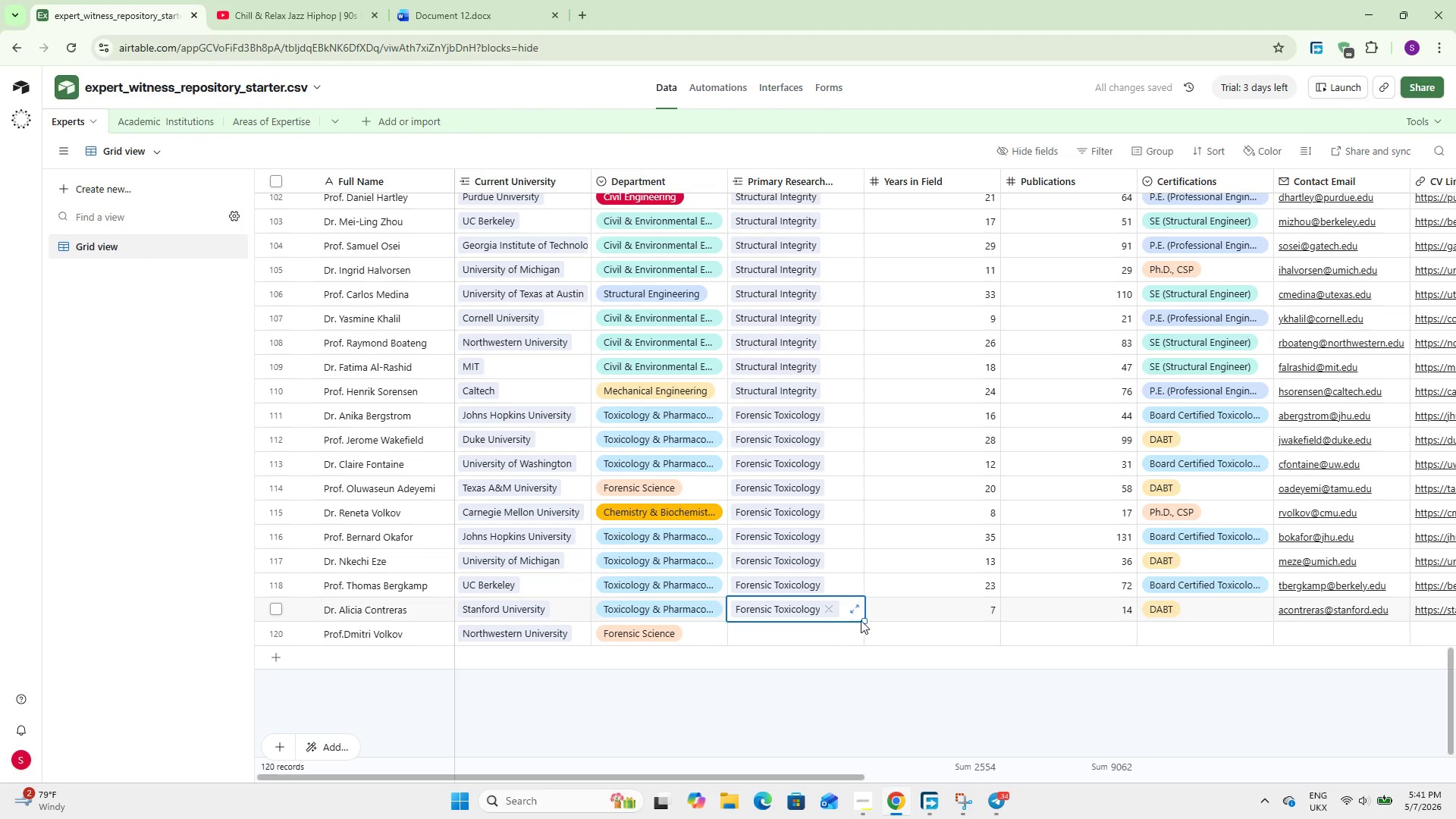 
left_click_drag(start_coordinate=[863, 621], to_coordinate=[862, 636])
 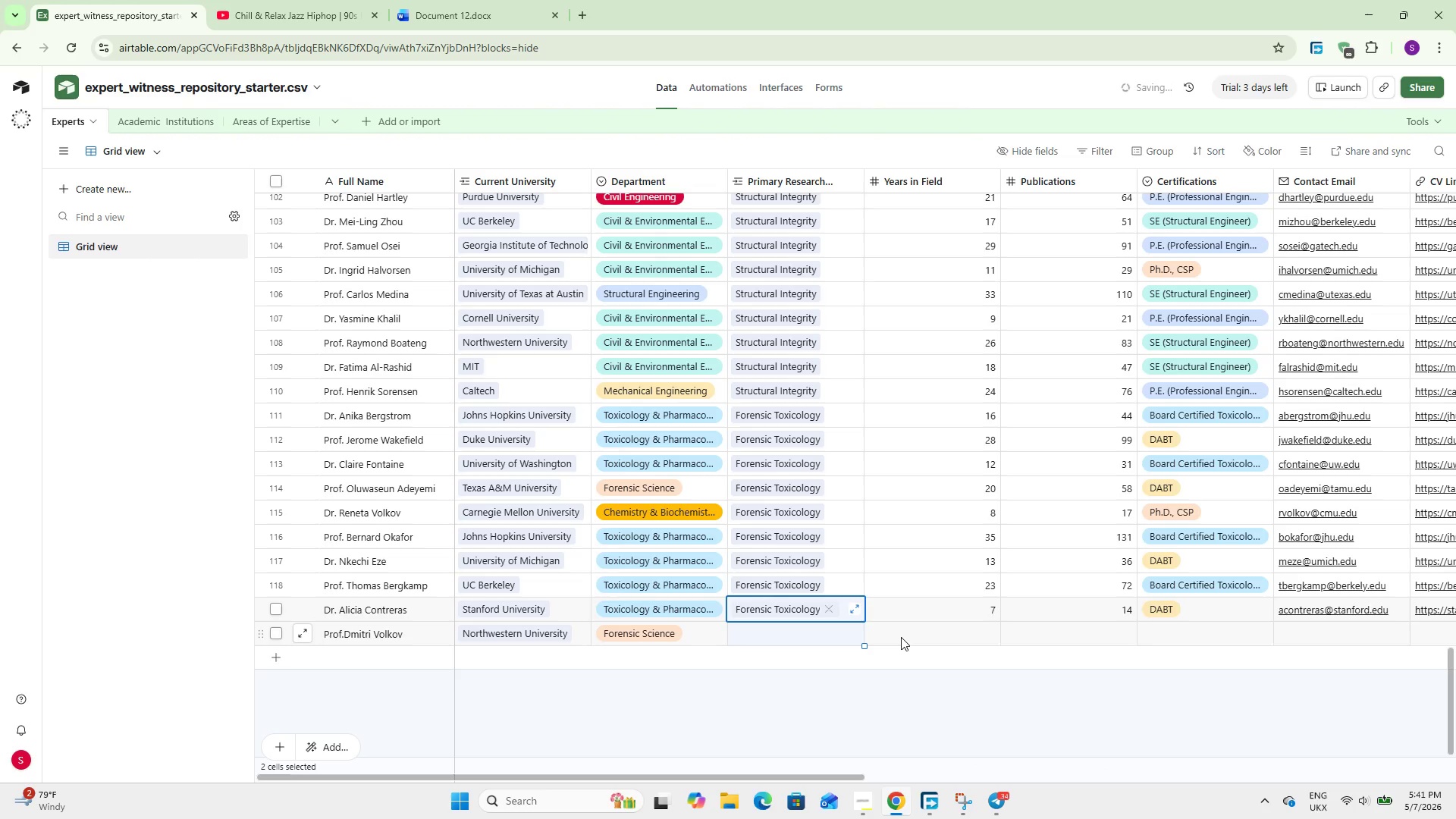 
left_click([901, 637])
 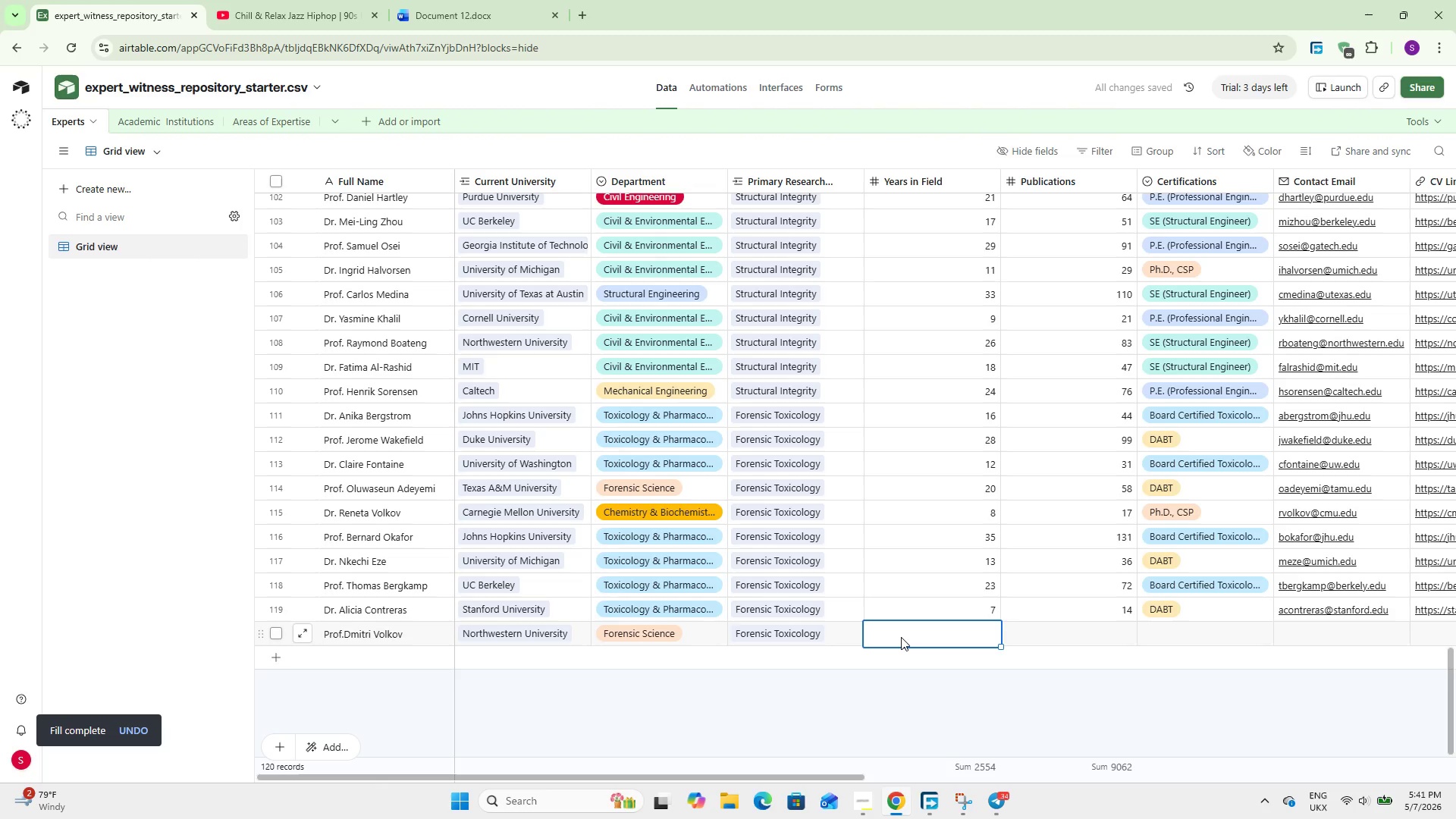 
key(Numpad3)
 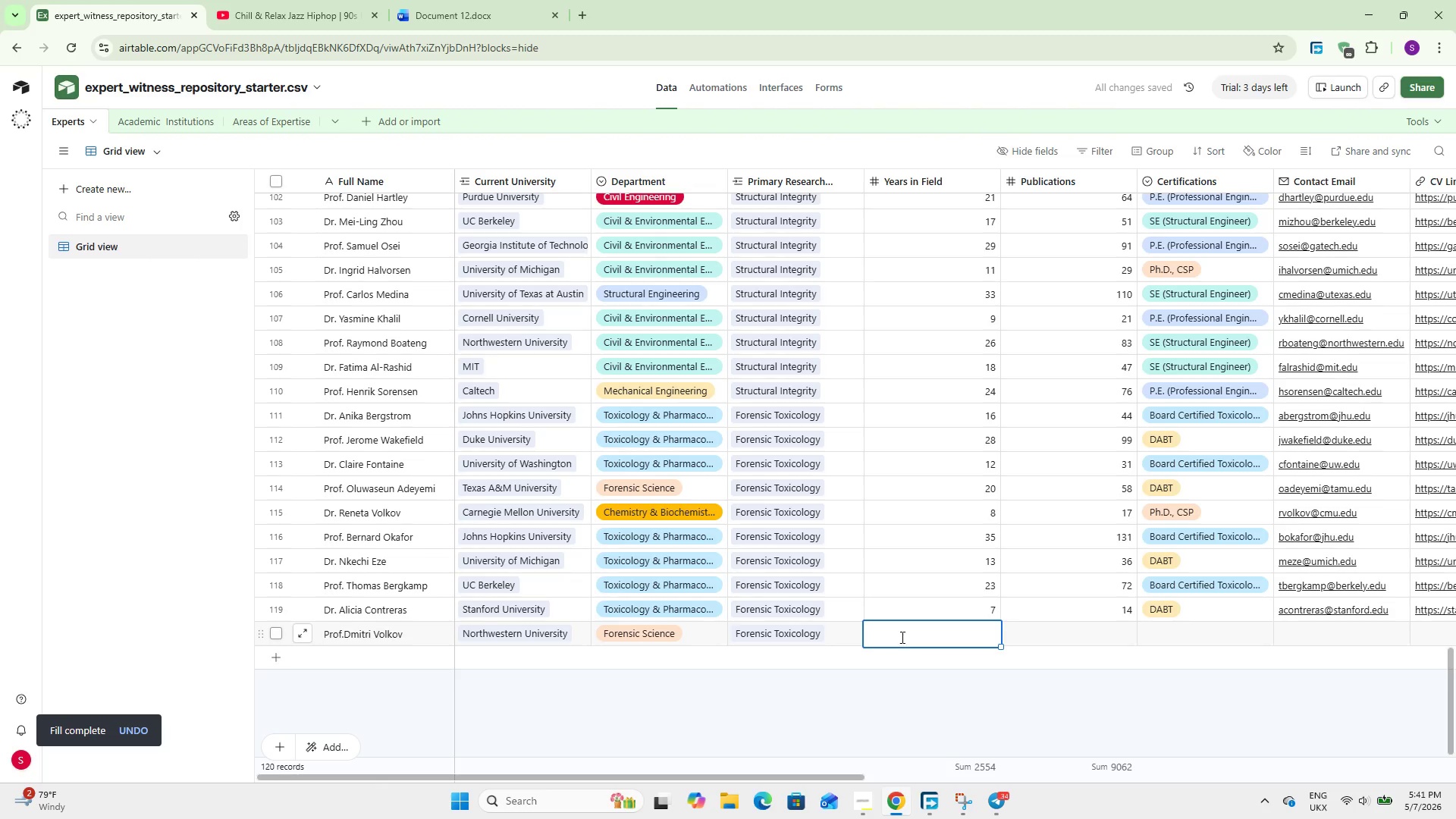 
key(Numpad1)
 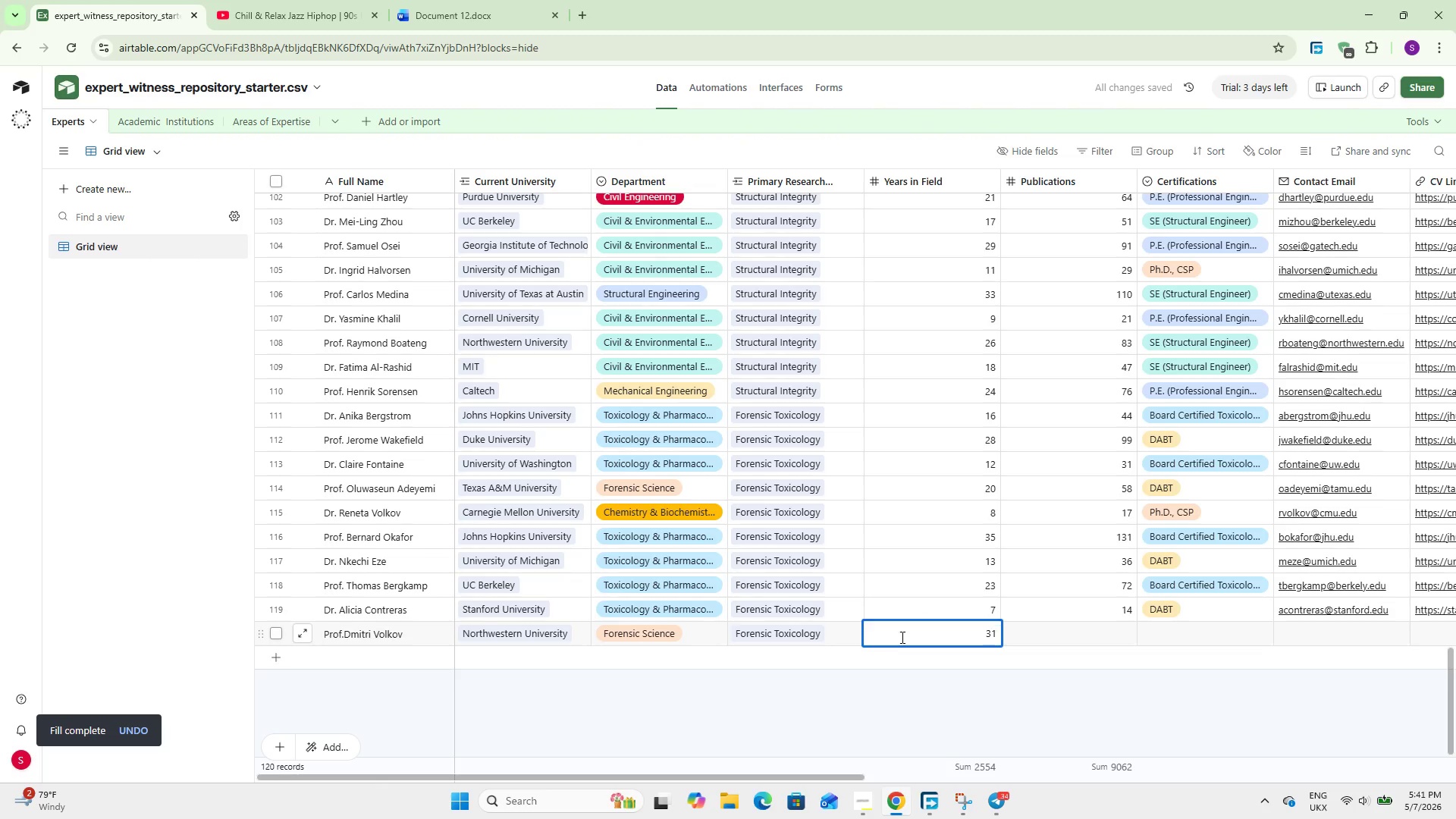 
key(NumpadEnter)
 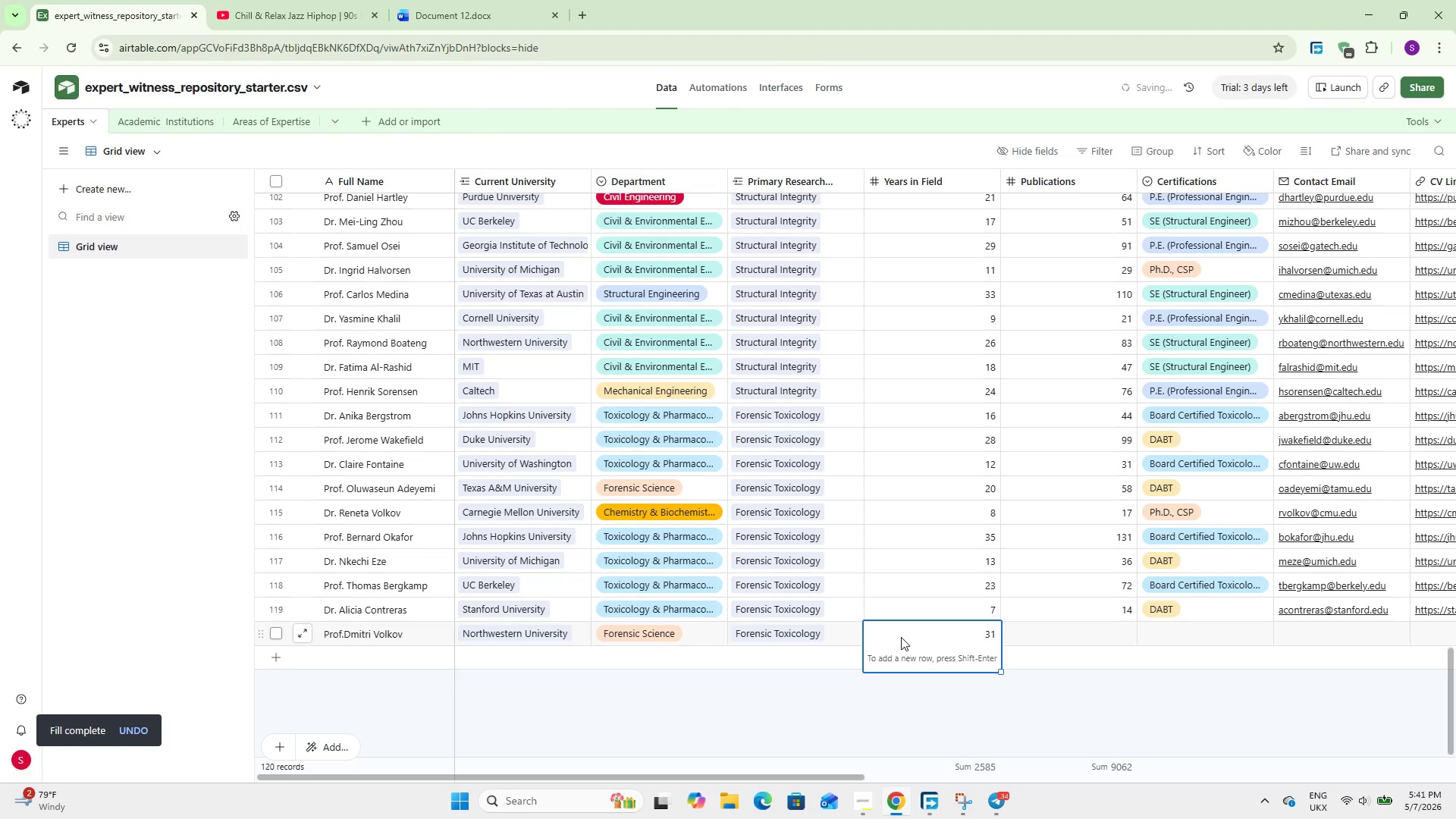 
key(Numpad1)
 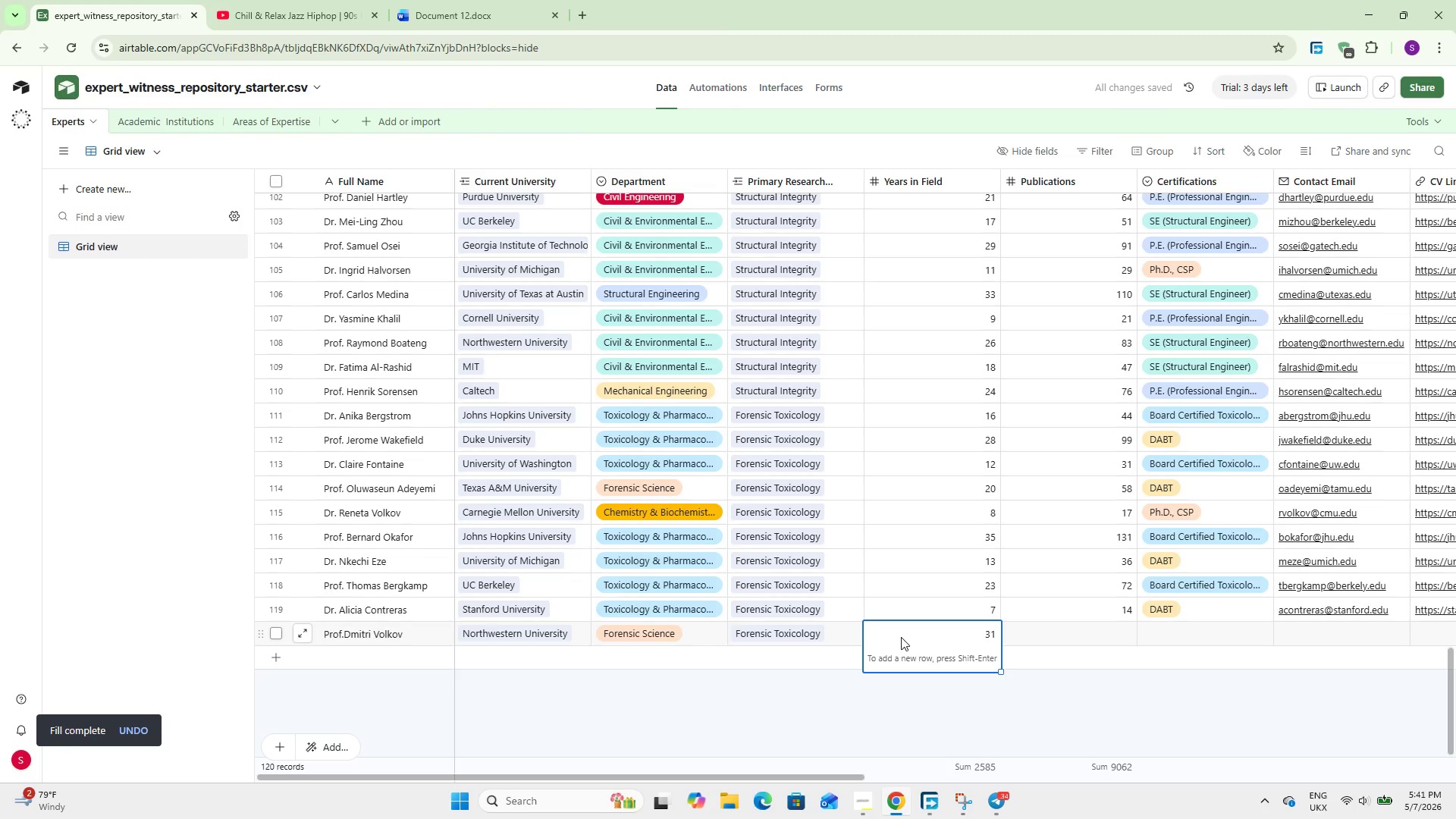 
key(Numpad0)
 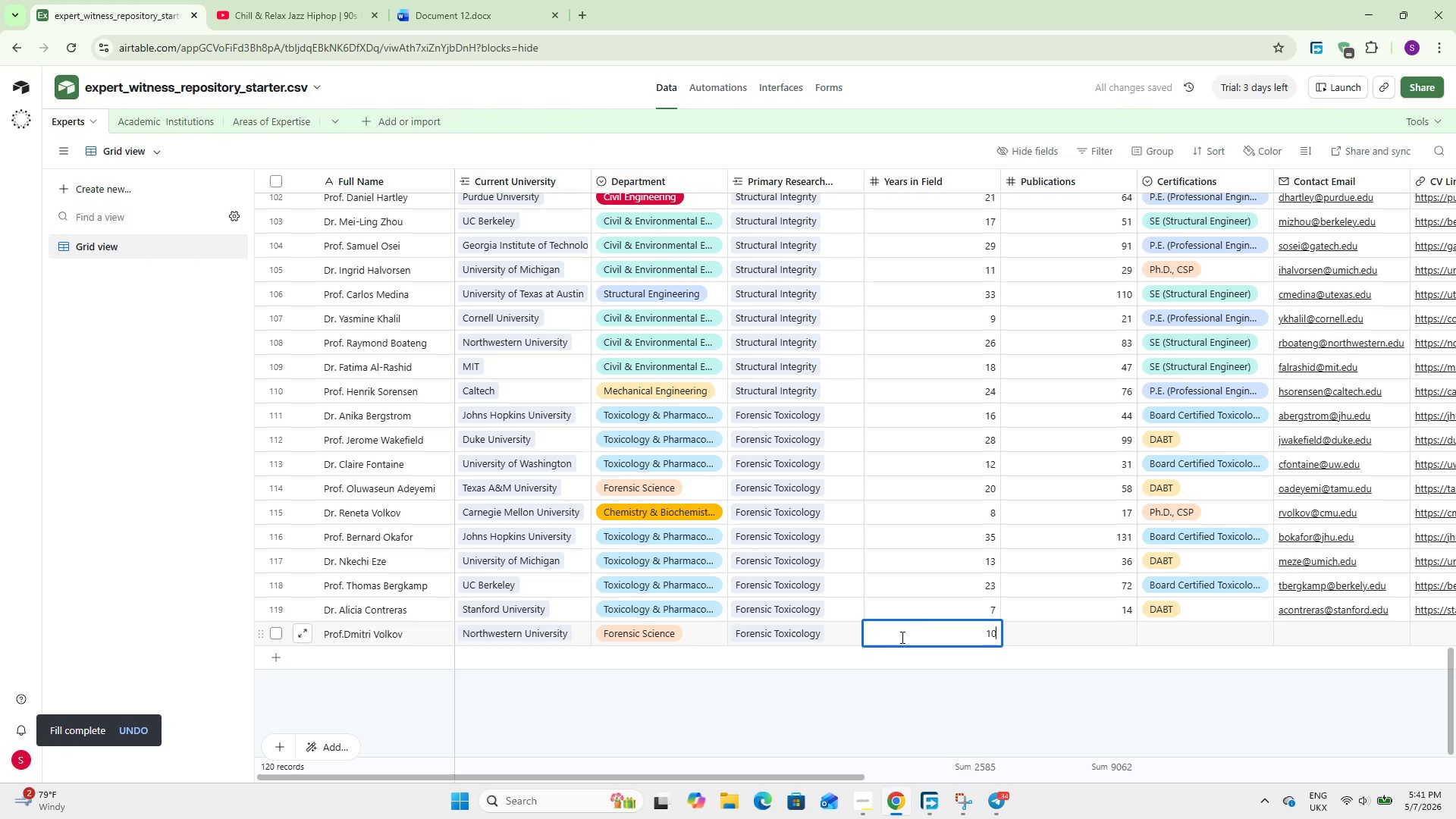 
key(Numpad7)
 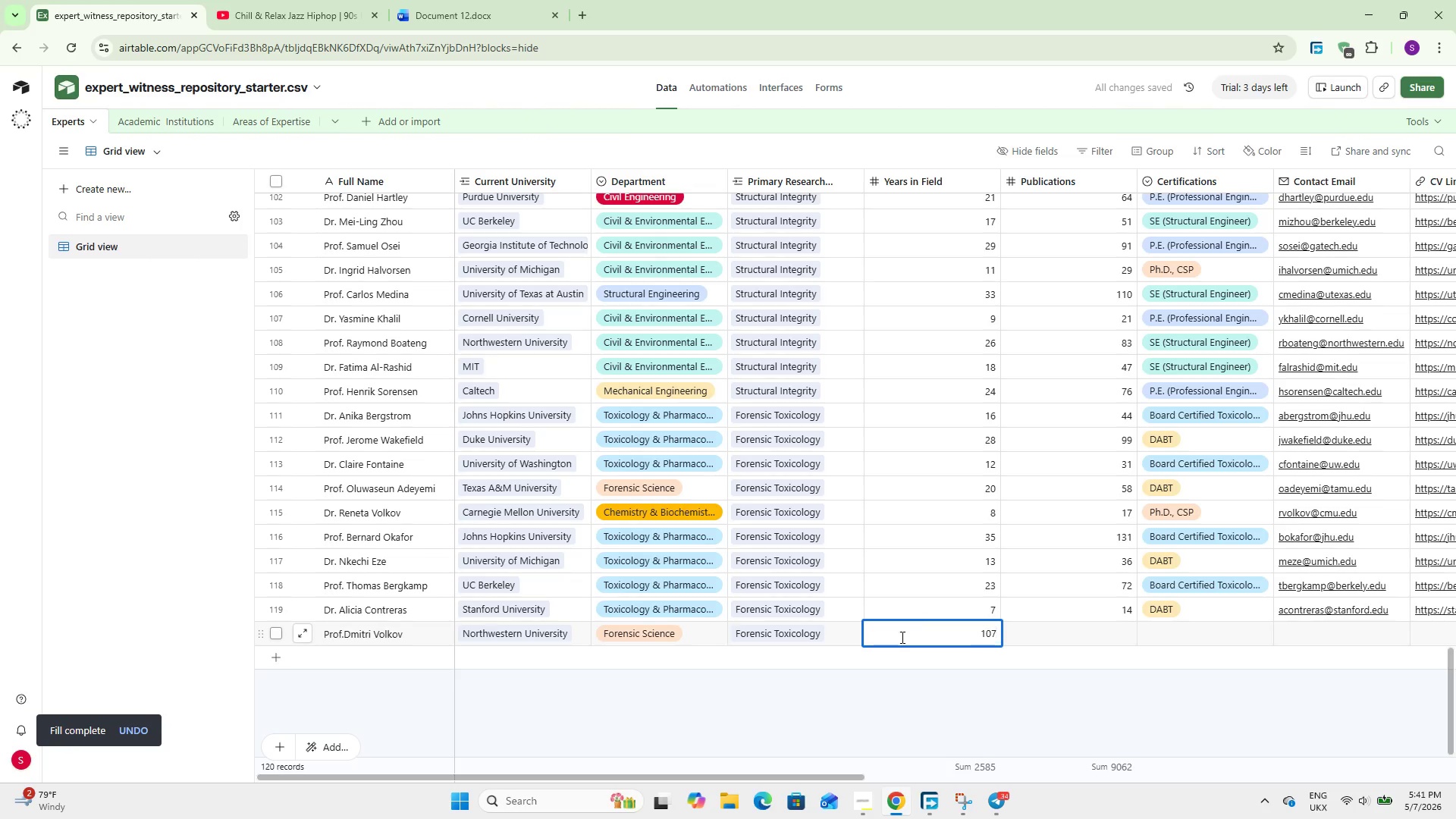 
key(NumpadEnter)
 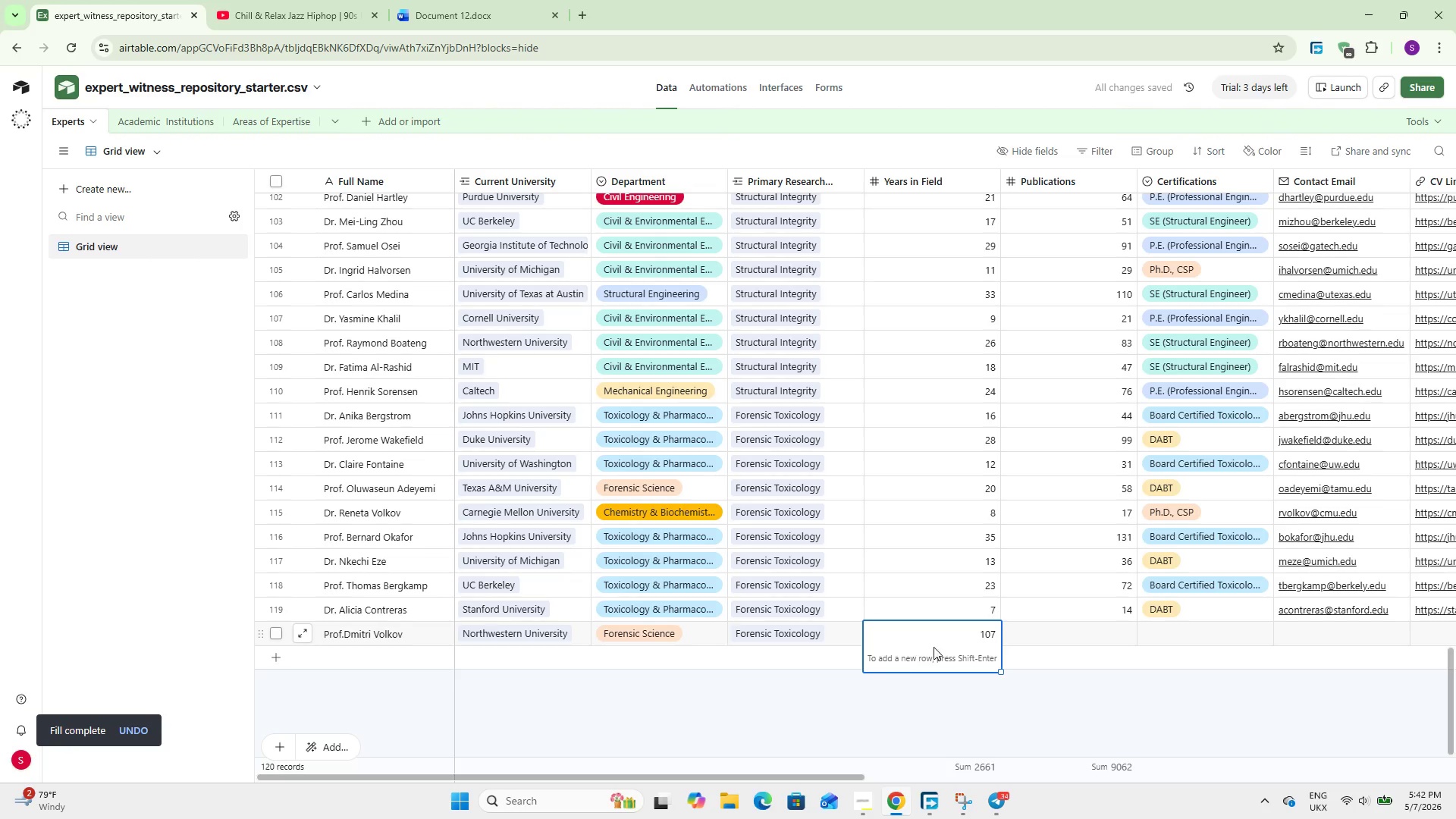 
left_click([1053, 632])
 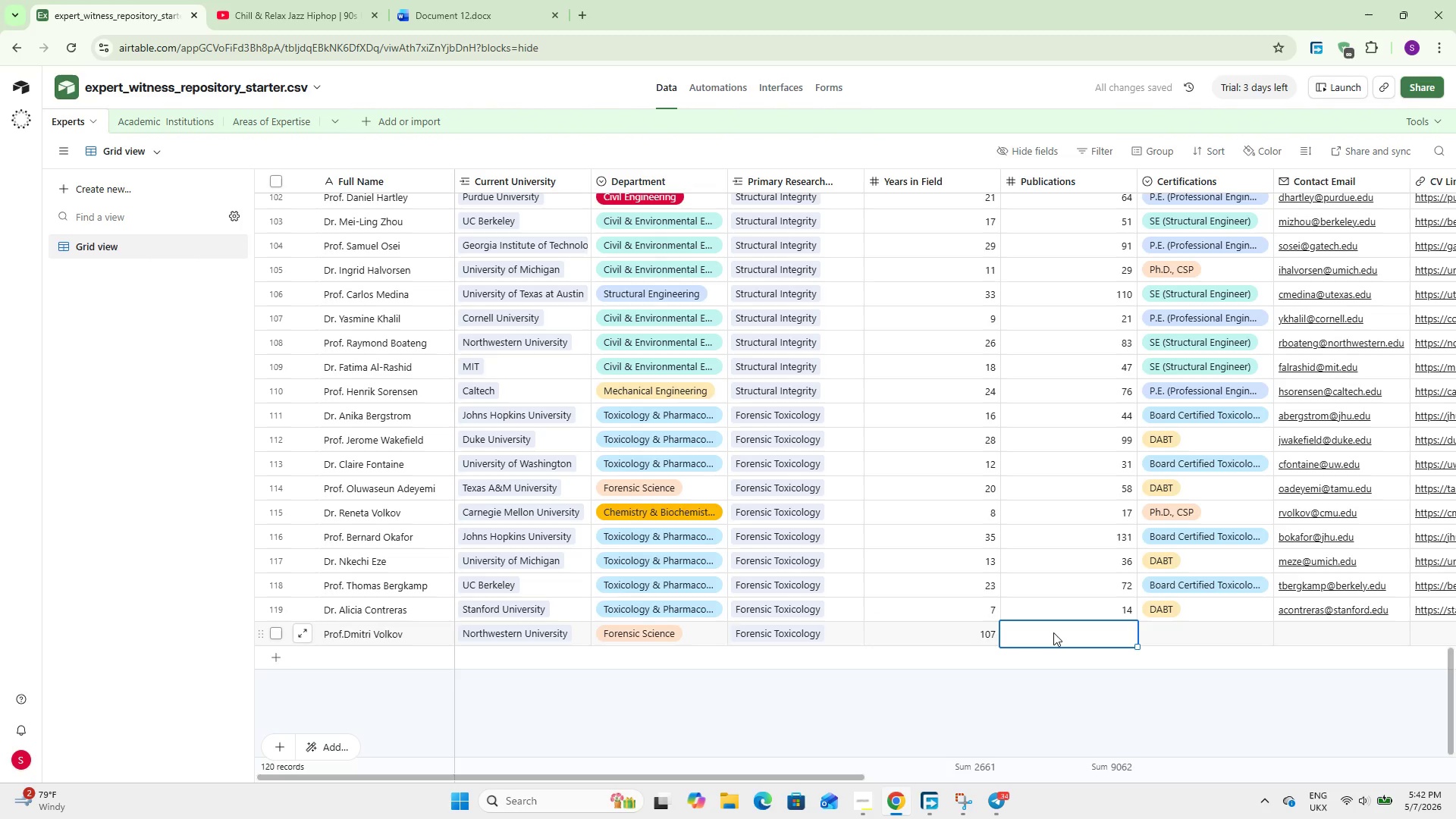 
hold_key(key=ShiftLeft, duration=0.75)
 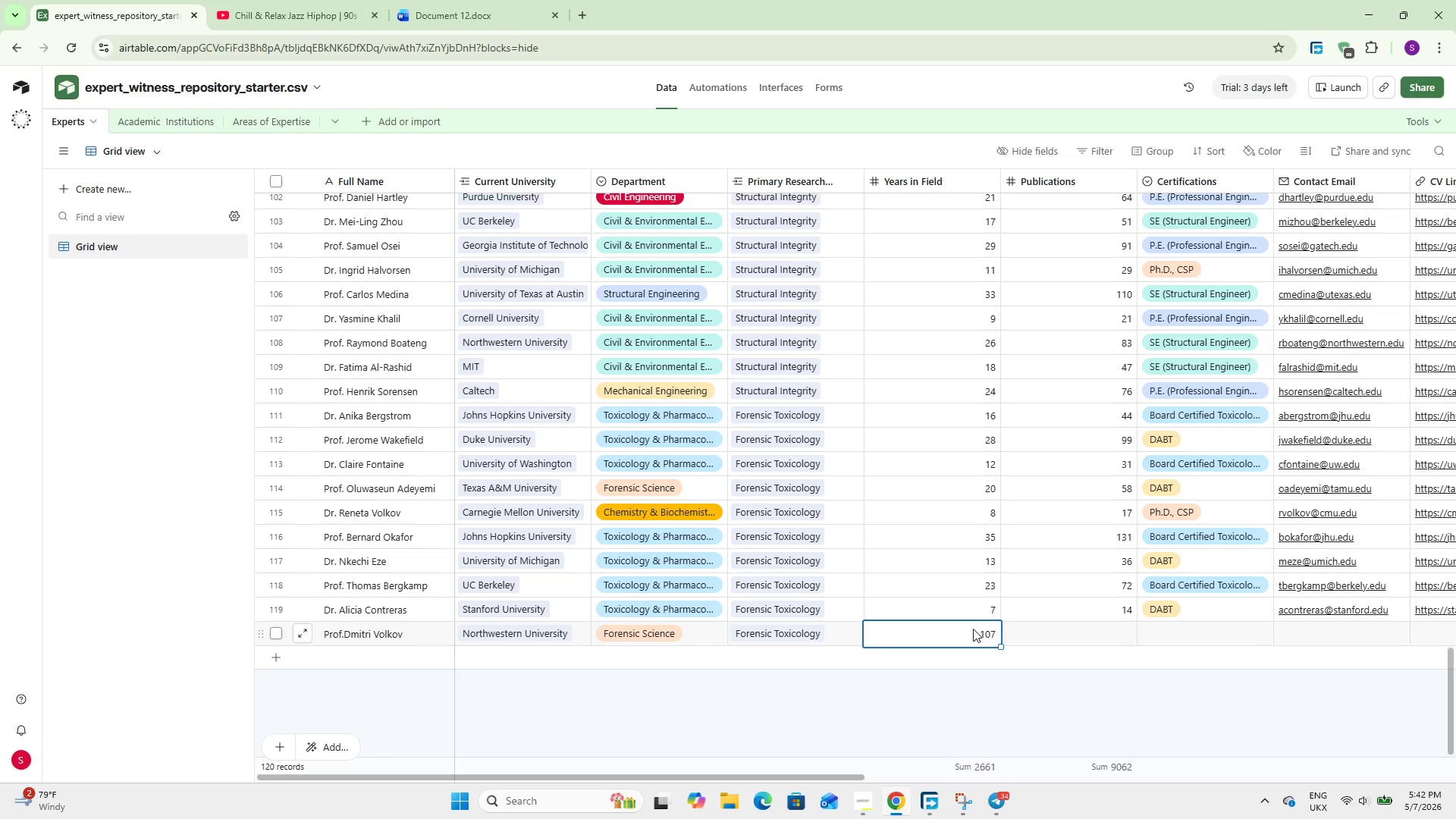 
type(31)
key(Tab)
type(107[IntlYen])
 